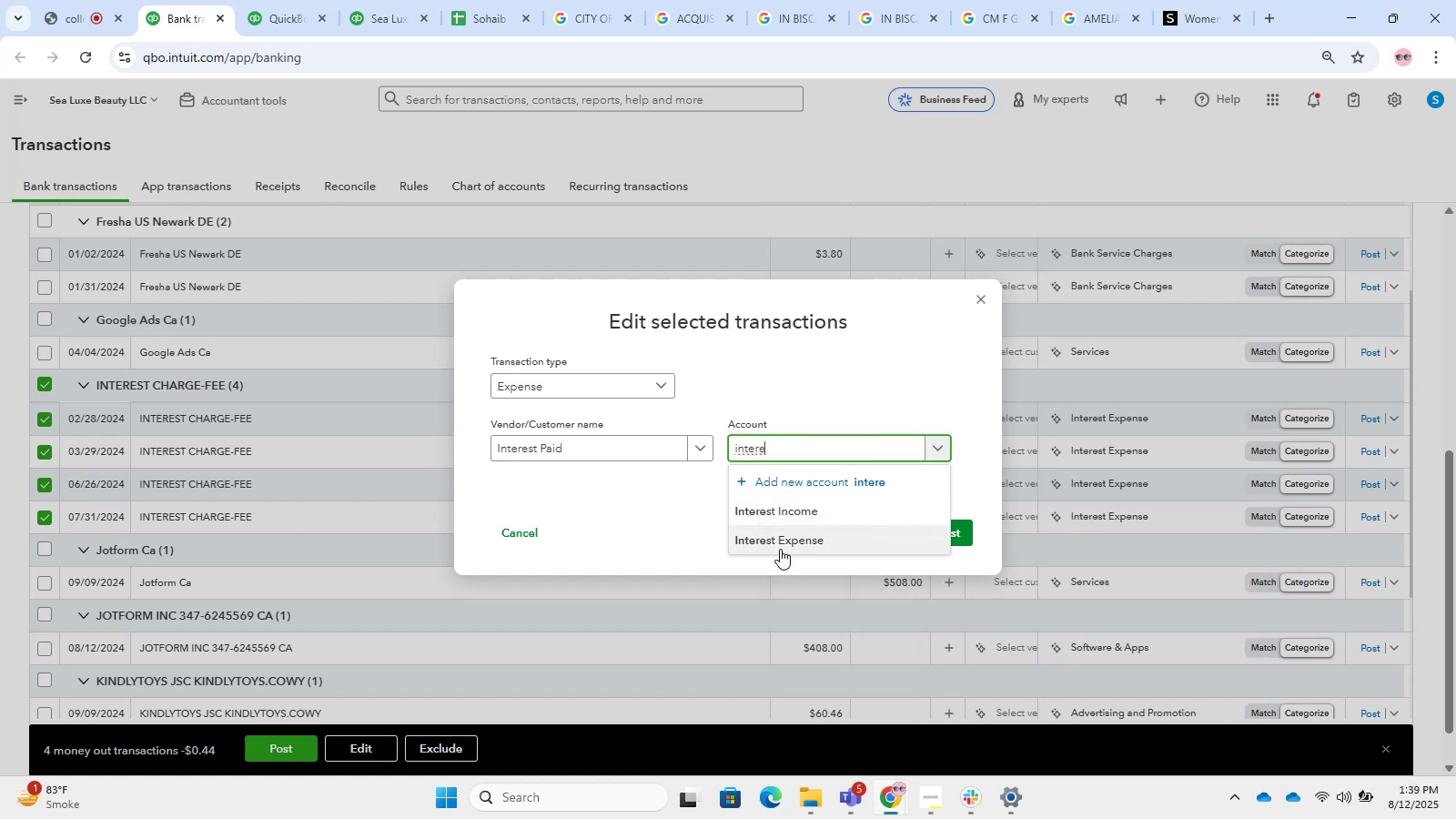 
left_click([780, 549])
 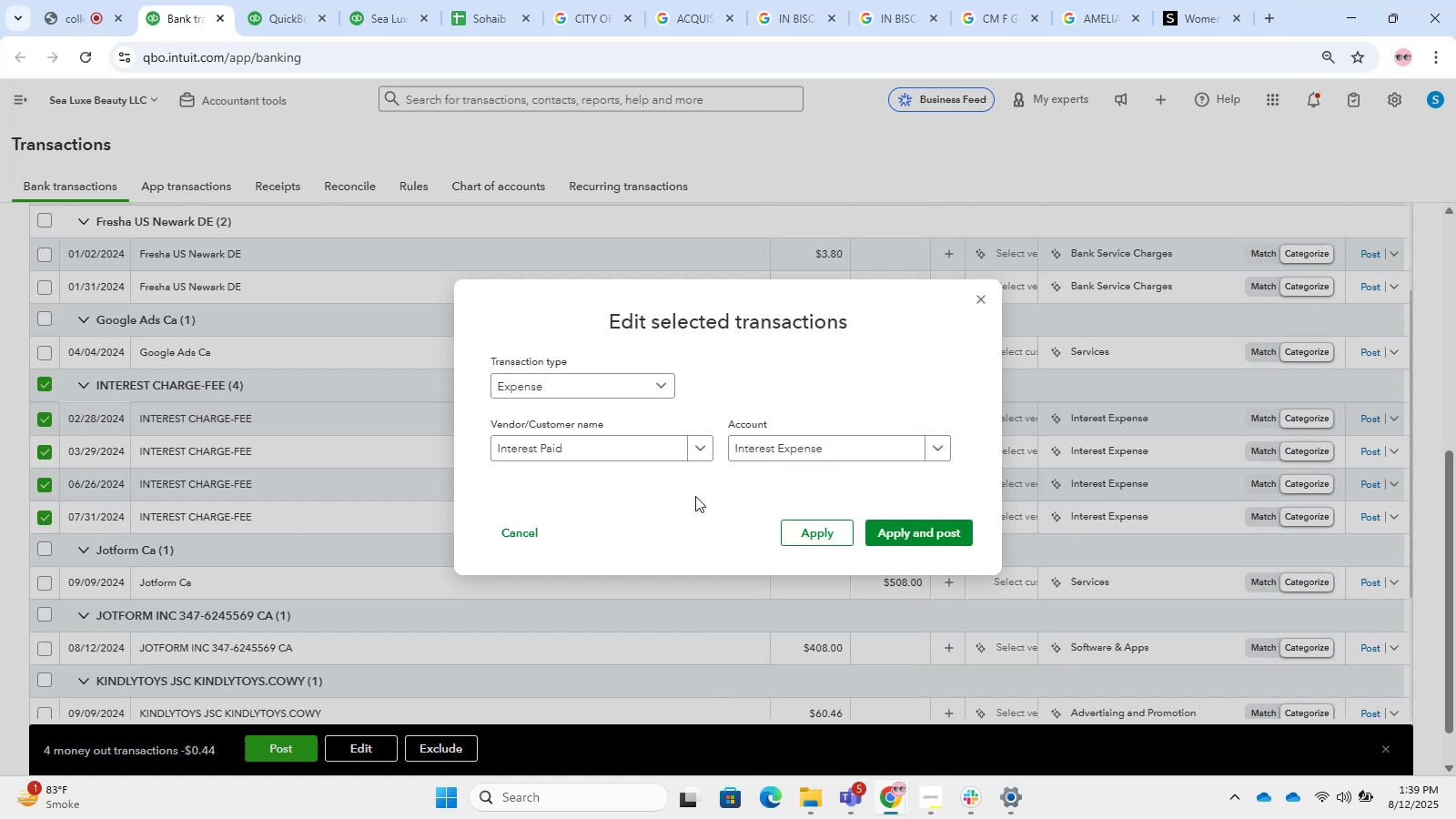 
wait(8.34)
 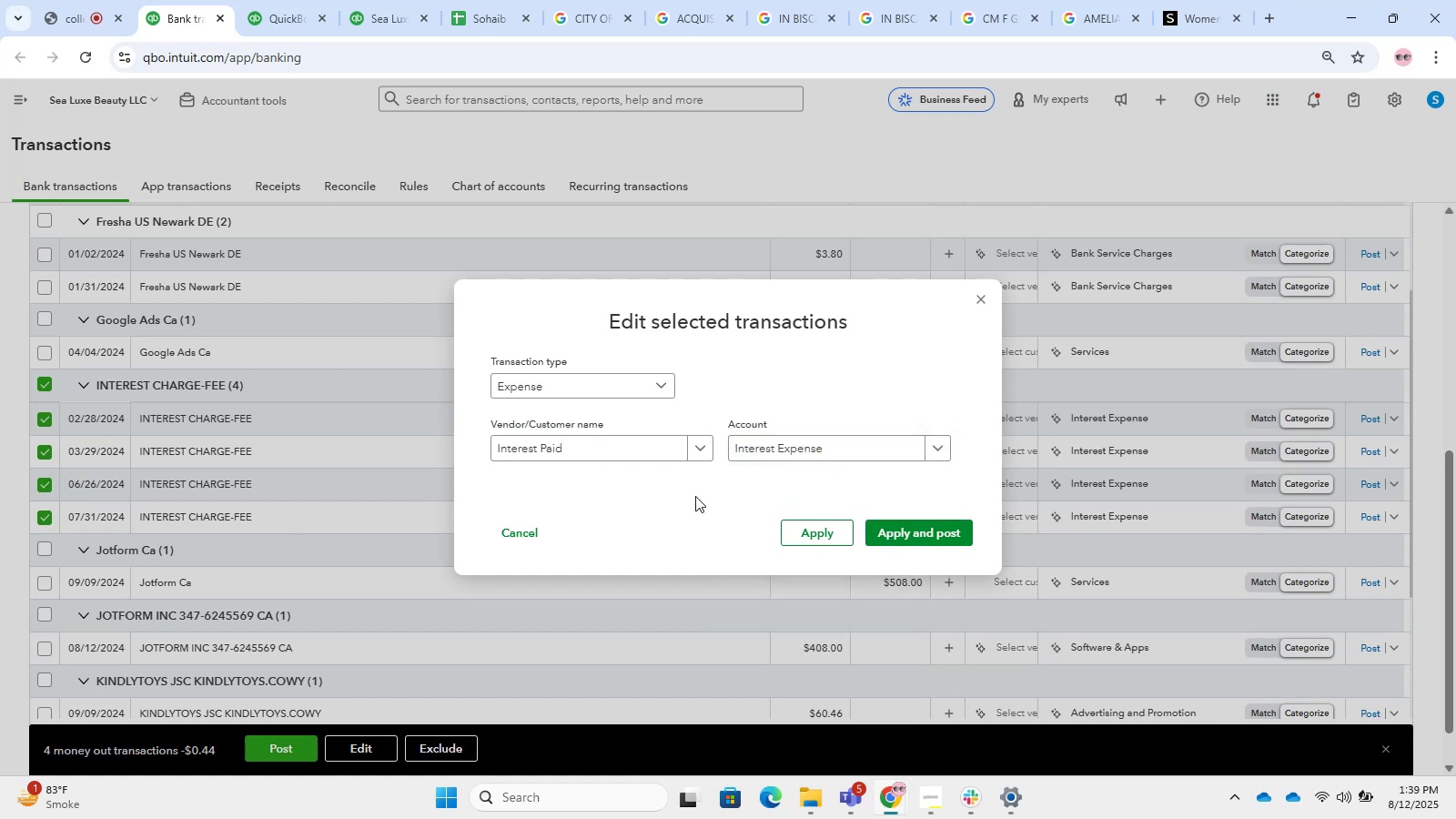 
left_click([918, 534])
 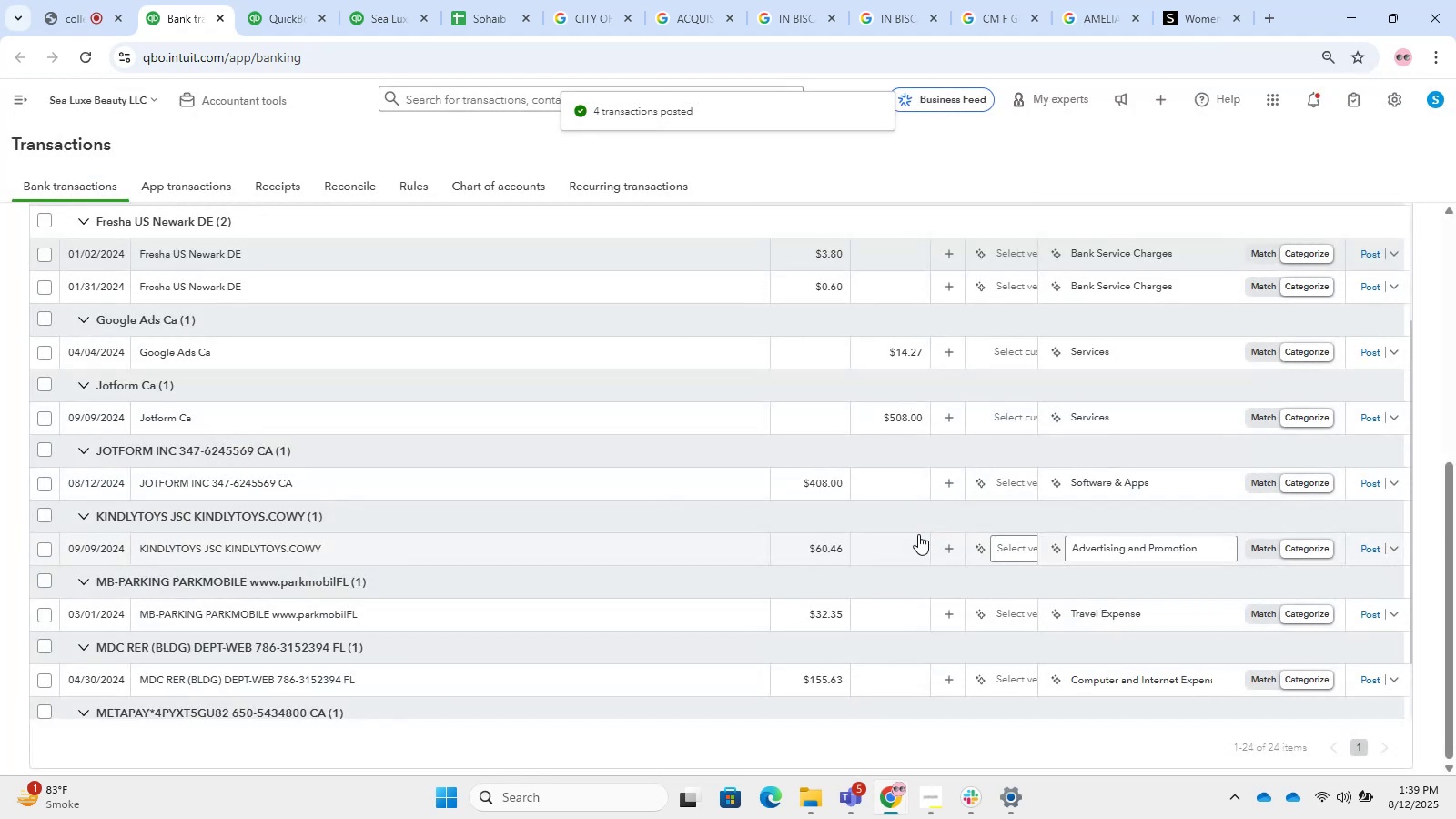 
scroll: coordinate [339, 407], scroll_direction: down, amount: 1.0
 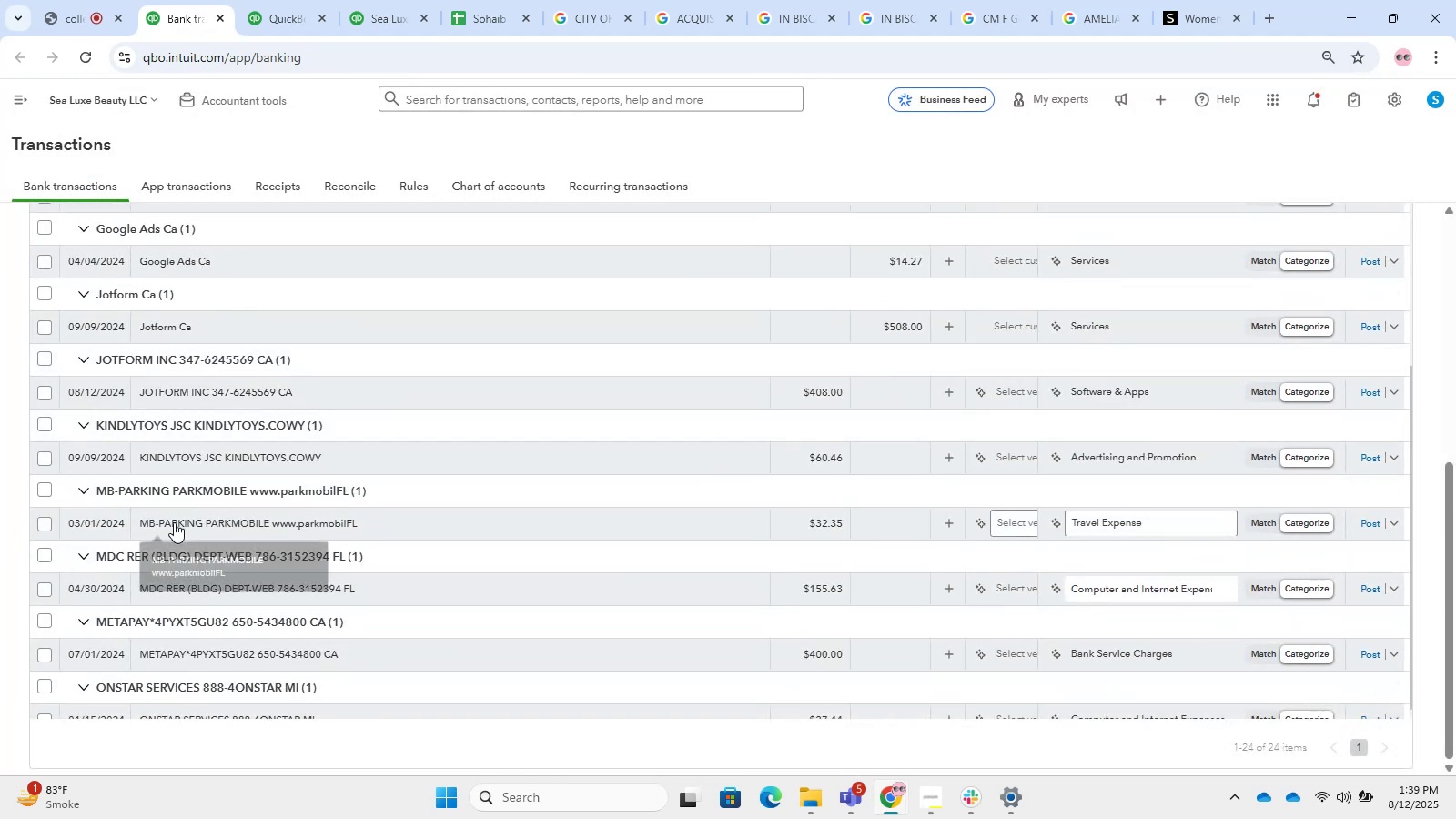 
scroll: coordinate [183, 504], scroll_direction: none, amount: 0.0
 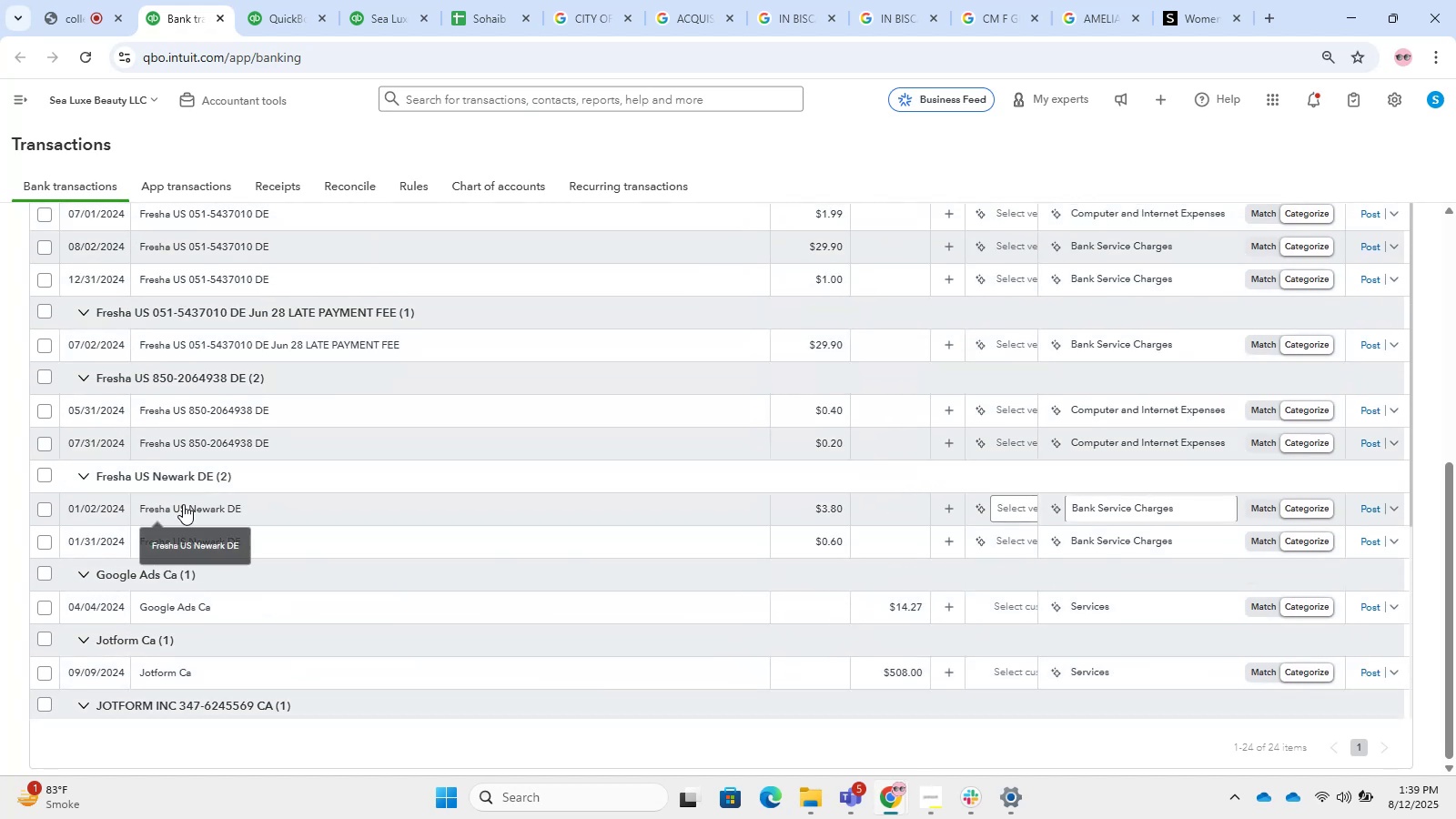 
scroll: coordinate [316, 389], scroll_direction: up, amount: 13.0
 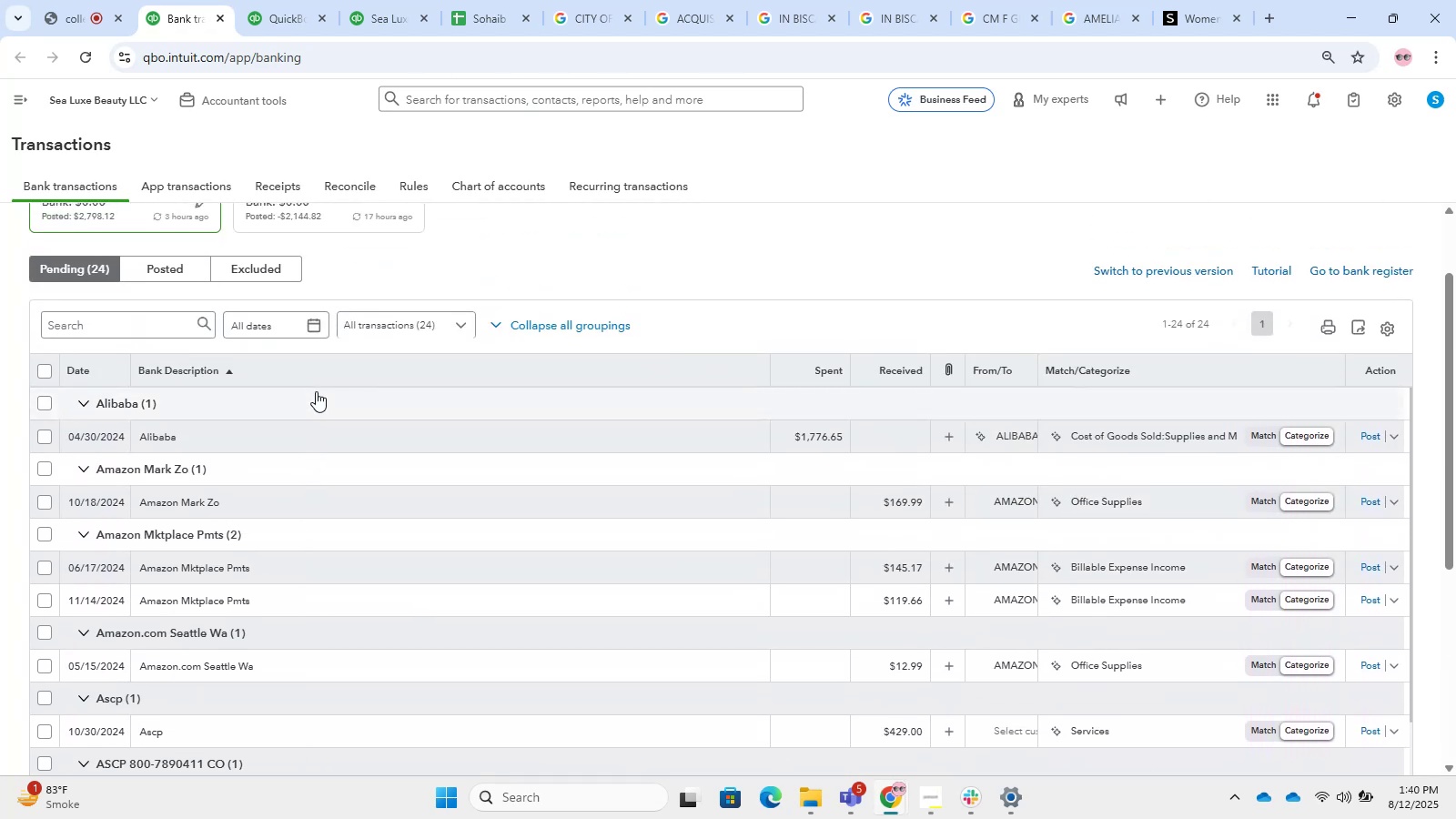 
wait(5.42)
 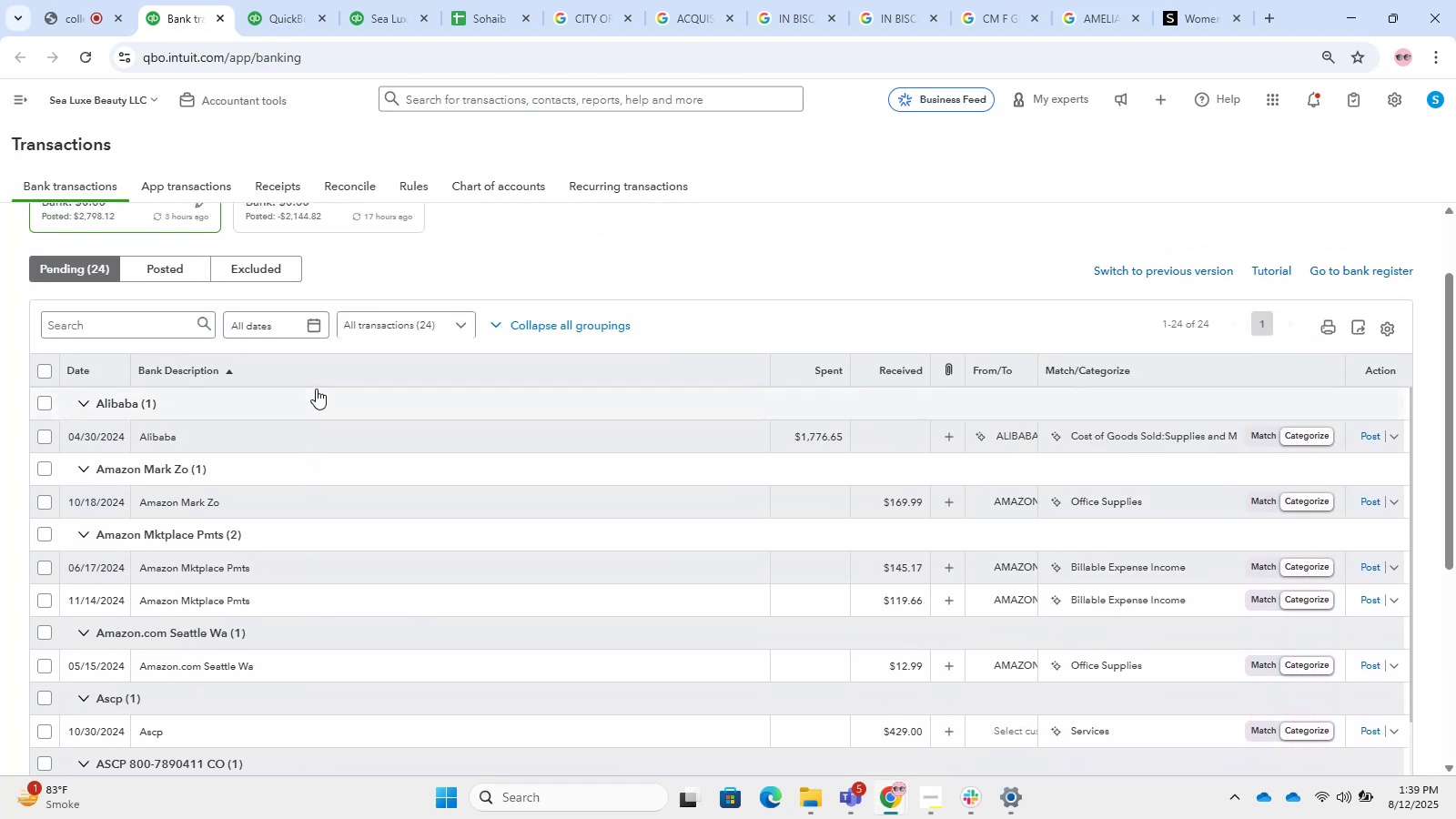 
scroll: coordinate [316, 395], scroll_direction: down, amount: 1.0
 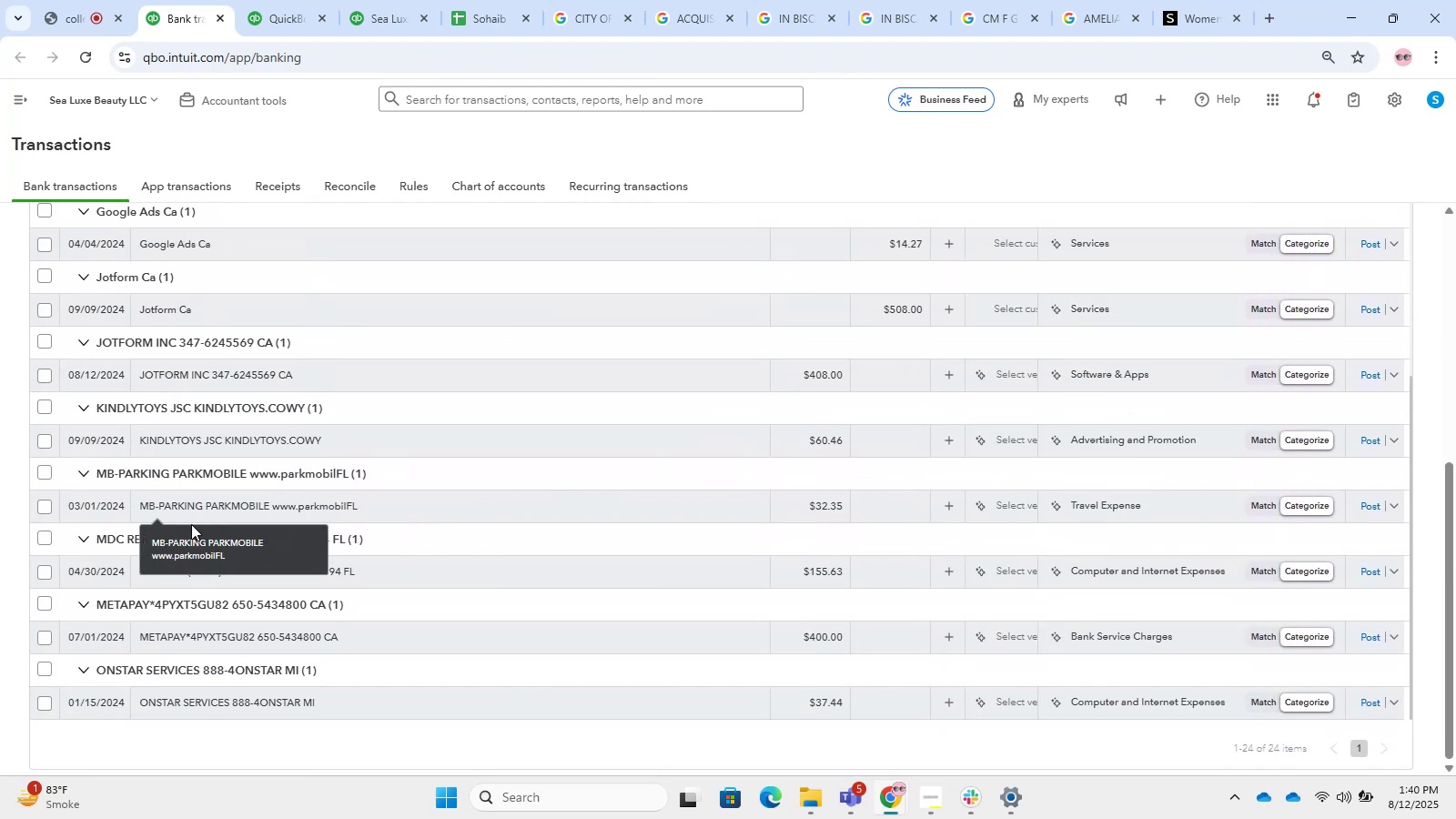 
left_click([216, 494])
 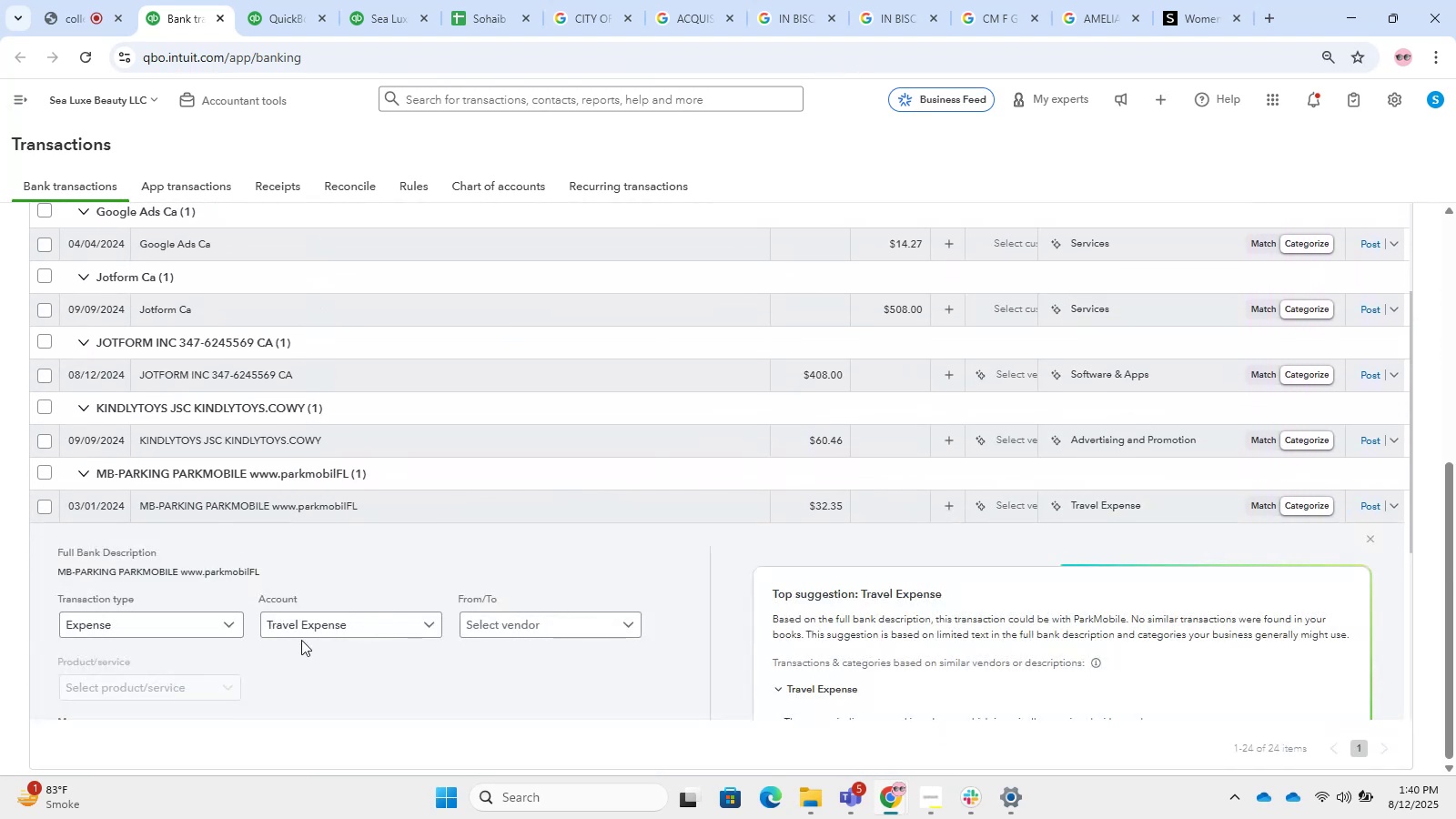 
scroll: coordinate [325, 572], scroll_direction: down, amount: 1.0
 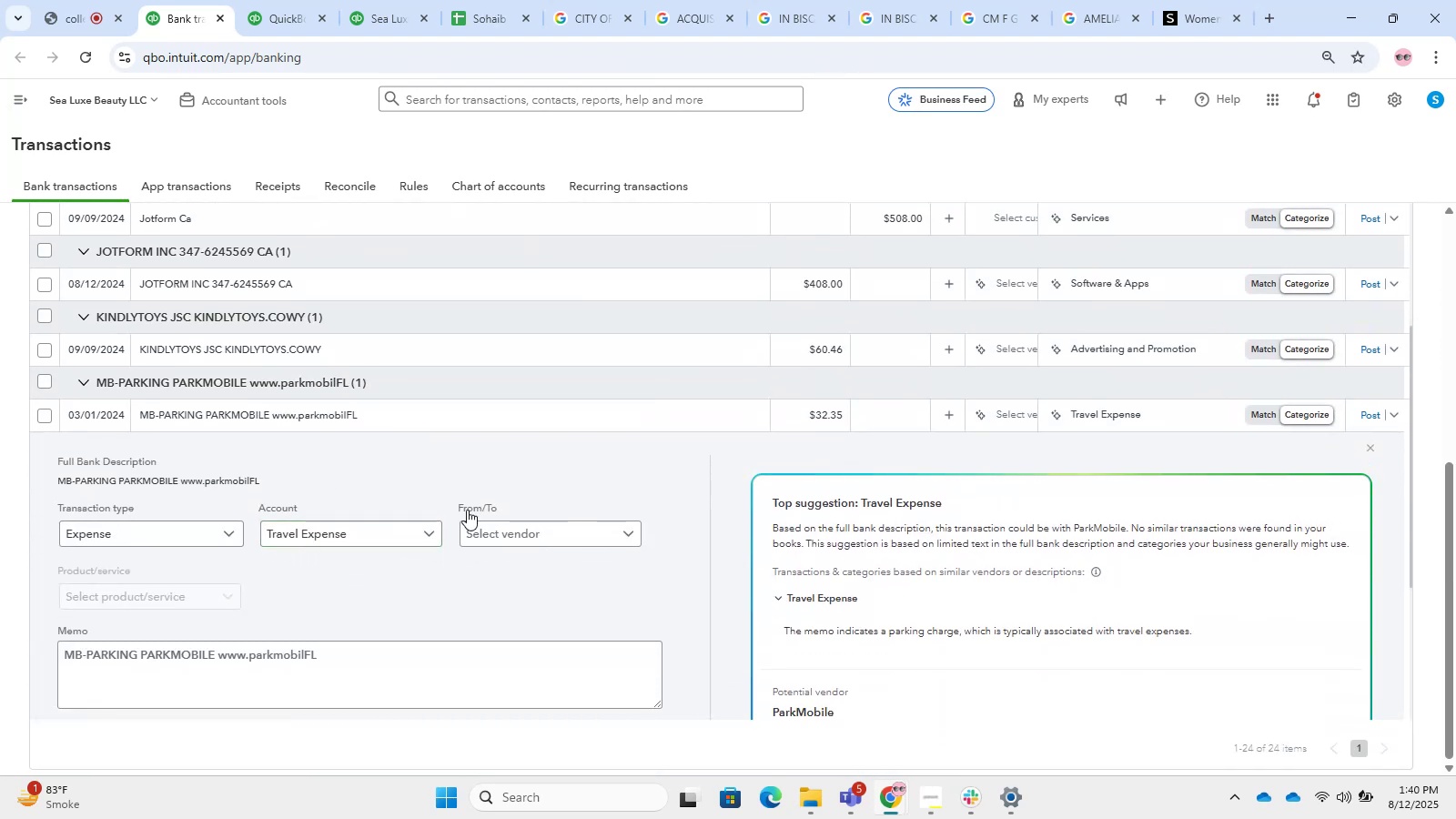 
left_click([499, 532])
 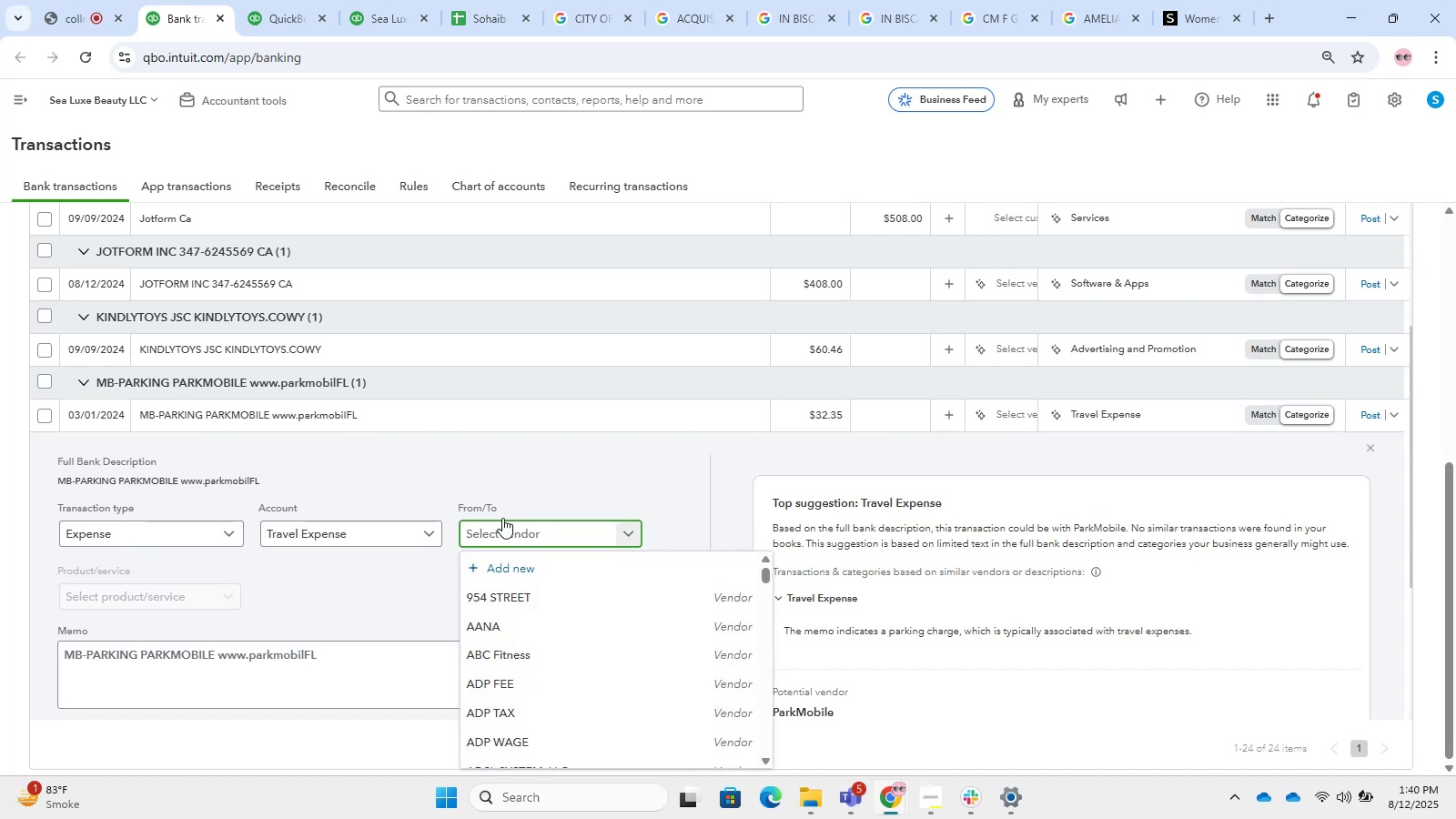 
type(mb)
 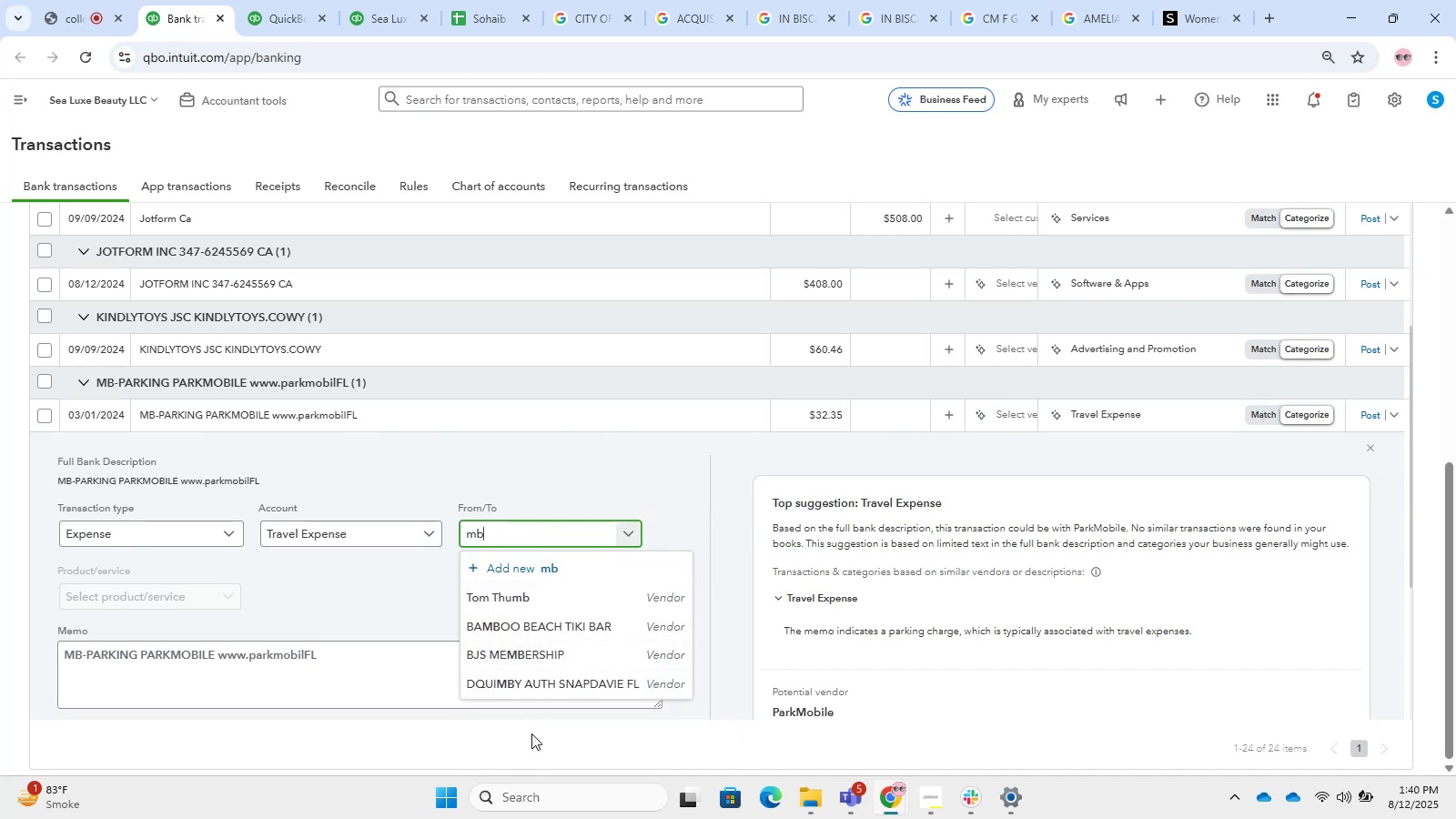 
key(Space)
 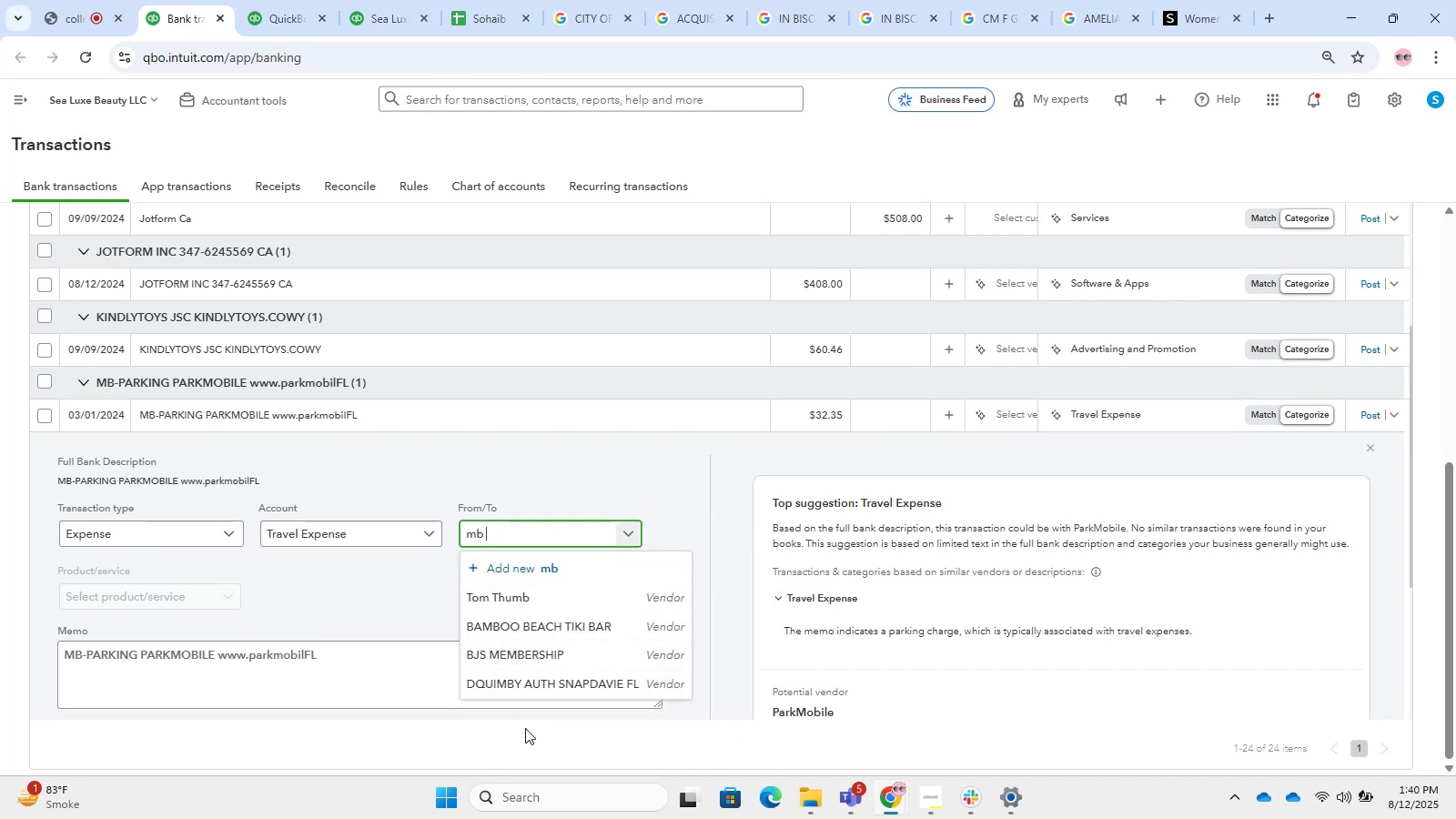 
key(P)
 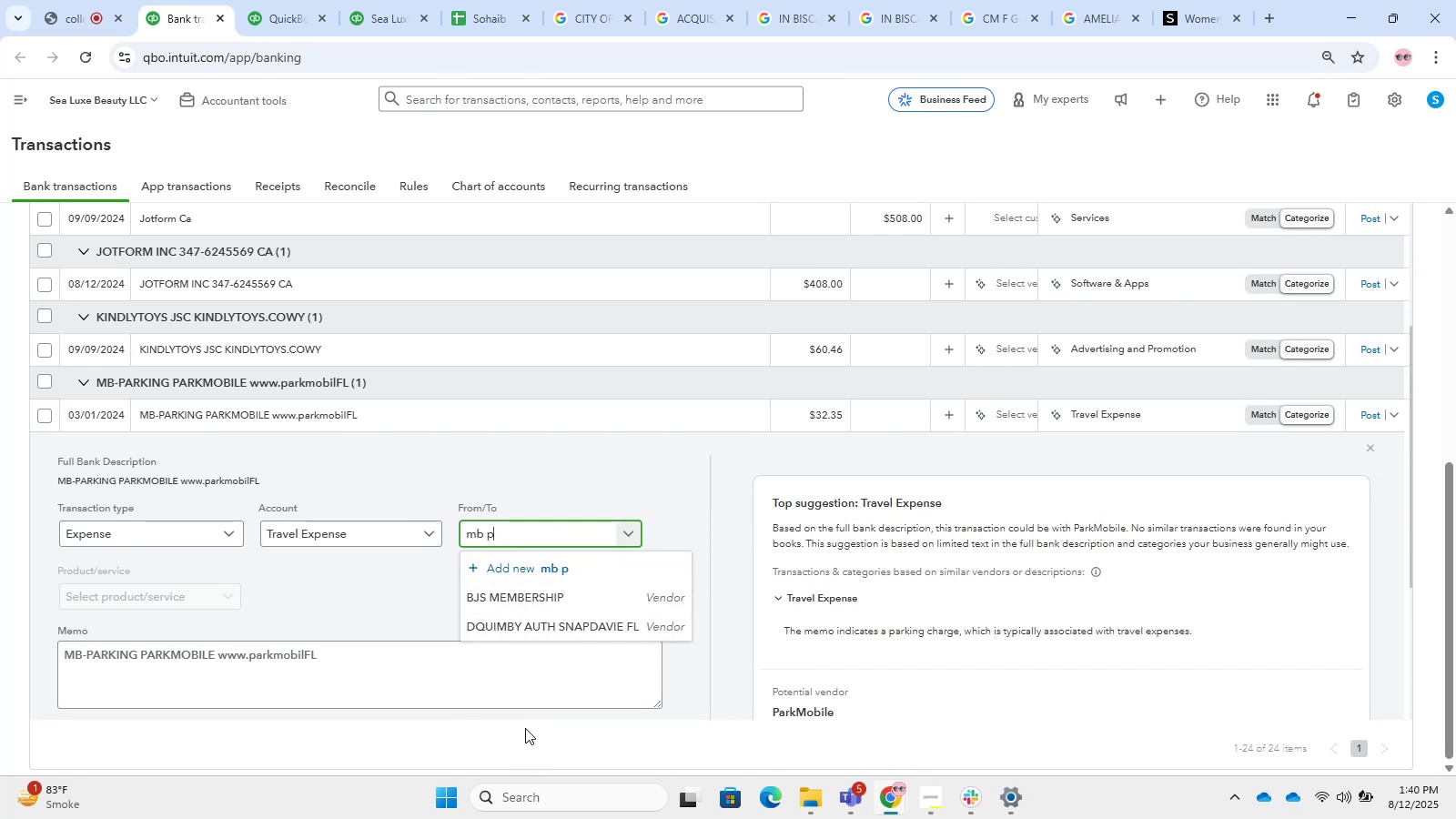 
hold_key(key=Backspace, duration=0.79)
 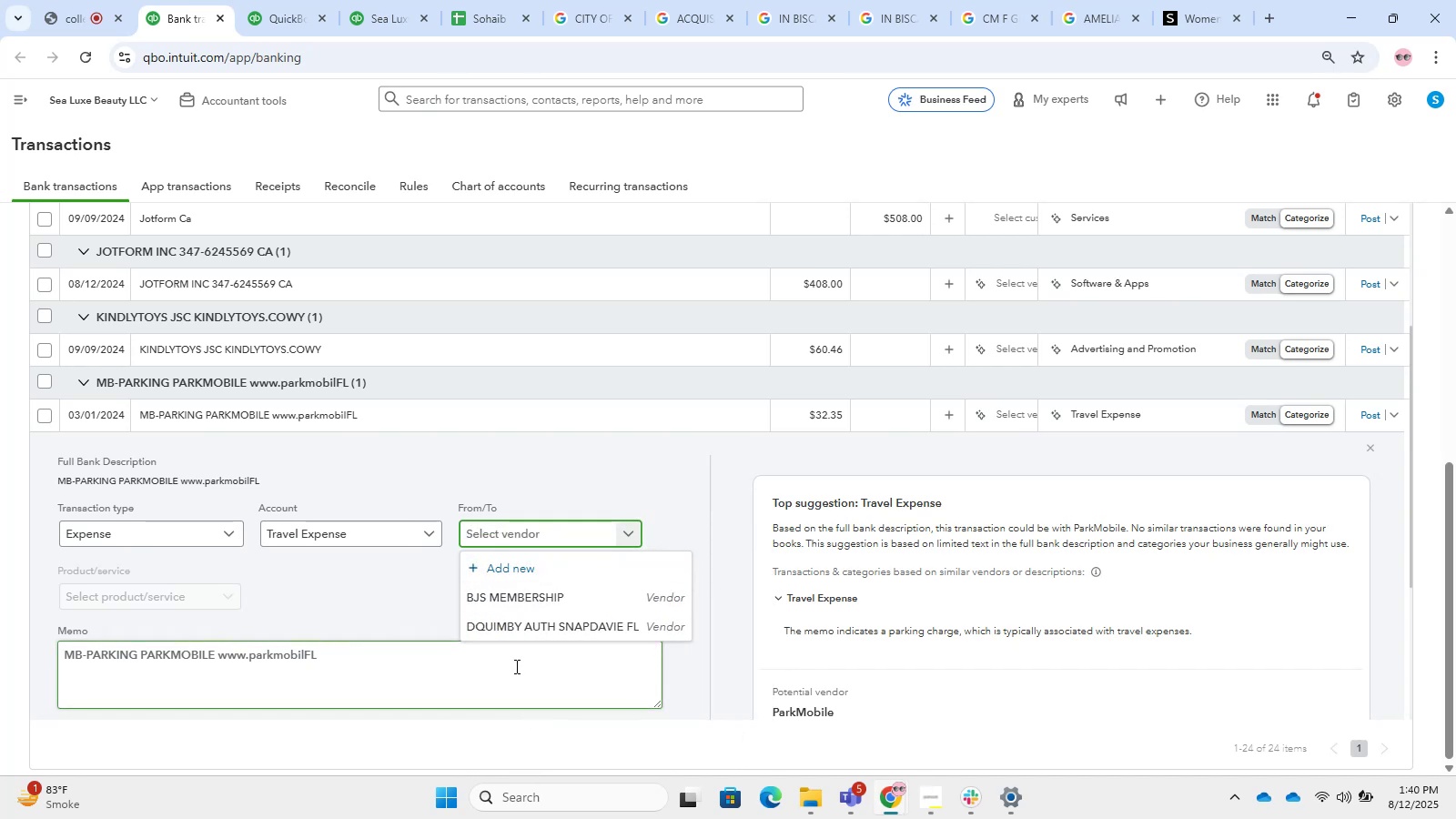 
type(parki)
 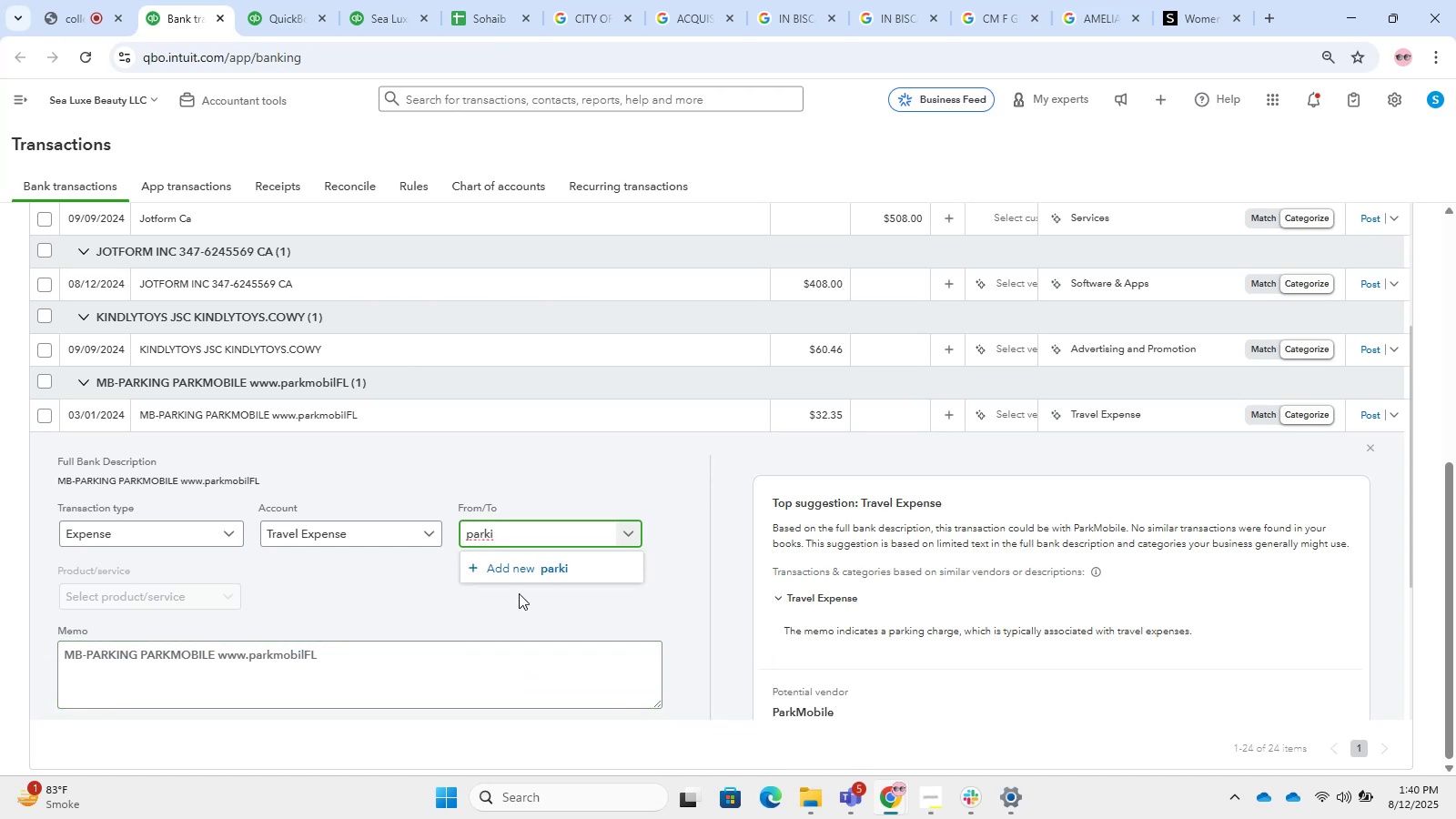 
hold_key(key=Backspace, duration=0.97)
 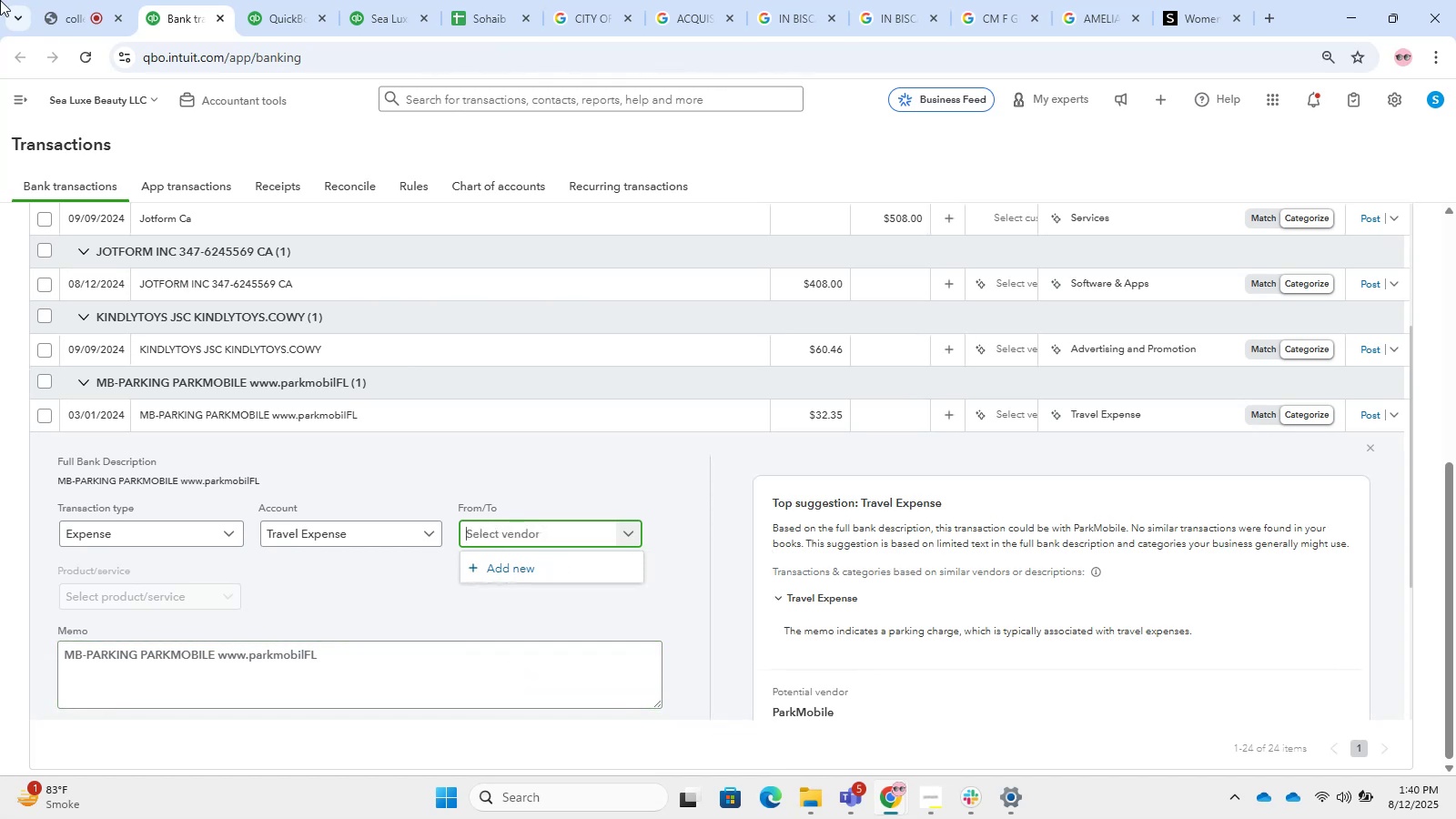 
type(MB Parking)
 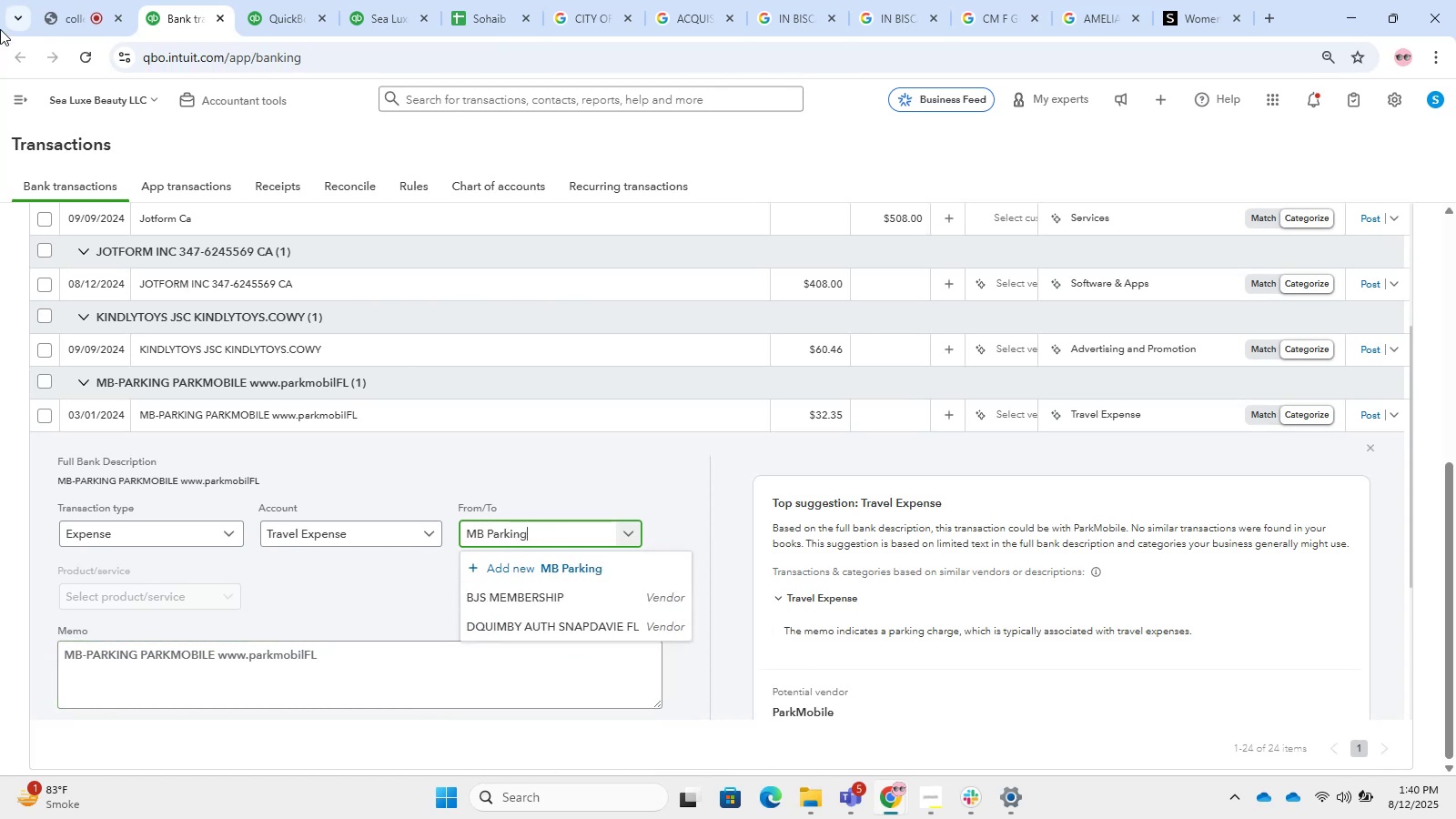 
left_click([549, 564])
 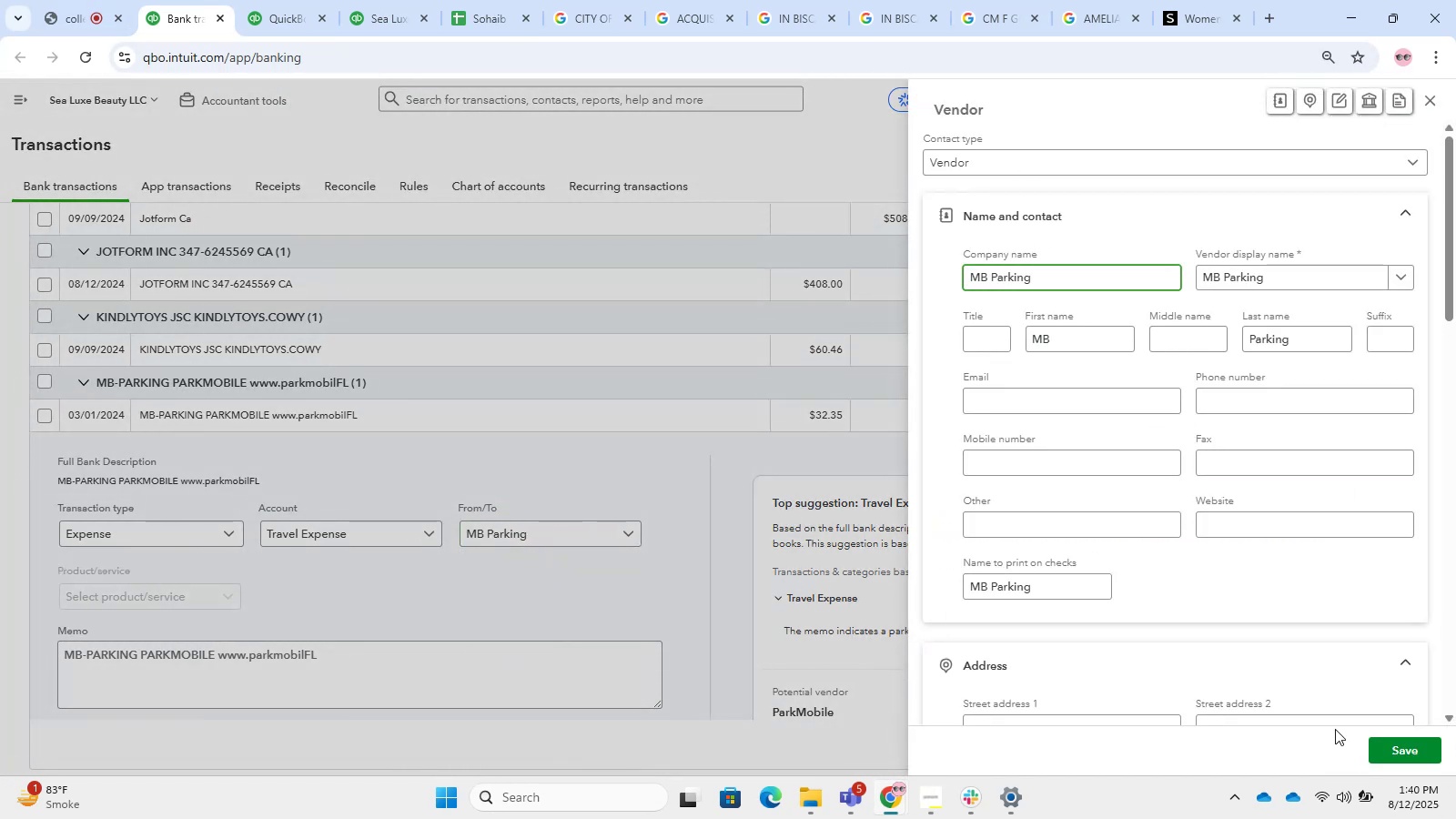 
left_click([1410, 744])
 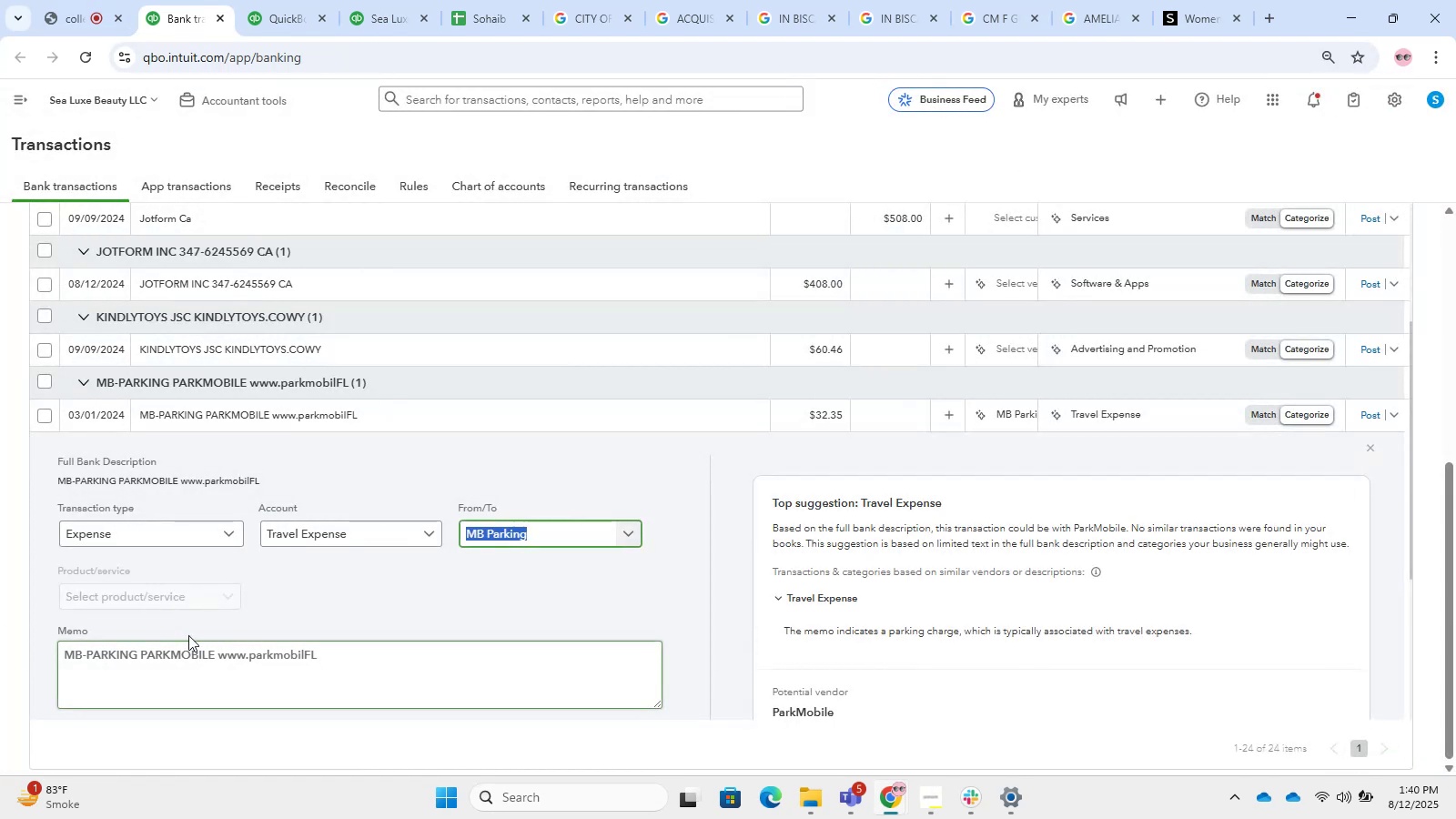 
left_click([412, 592])
 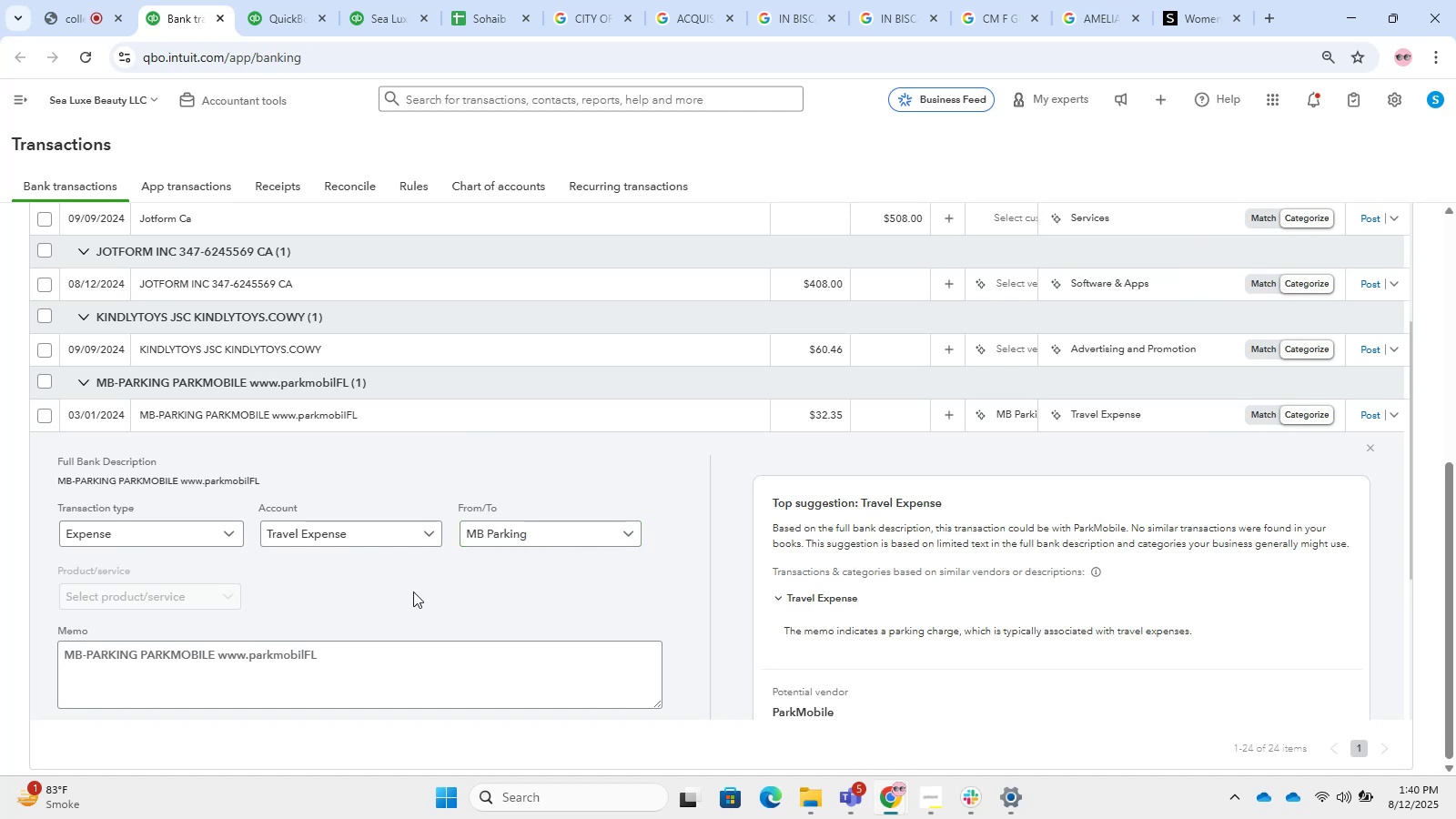 
scroll: coordinate [413, 592], scroll_direction: down, amount: 3.0
 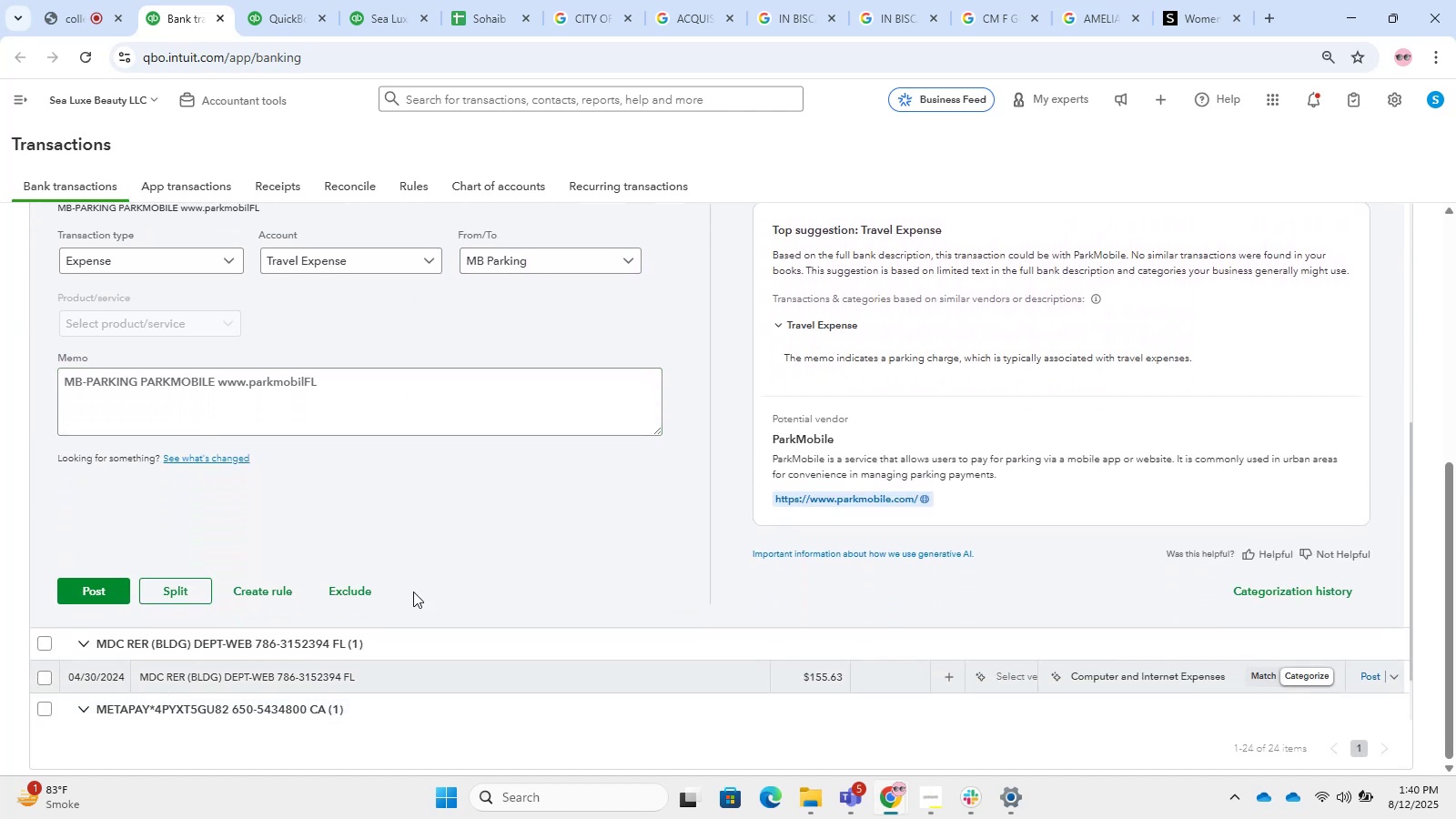 
scroll: coordinate [413, 592], scroll_direction: up, amount: 1.0
 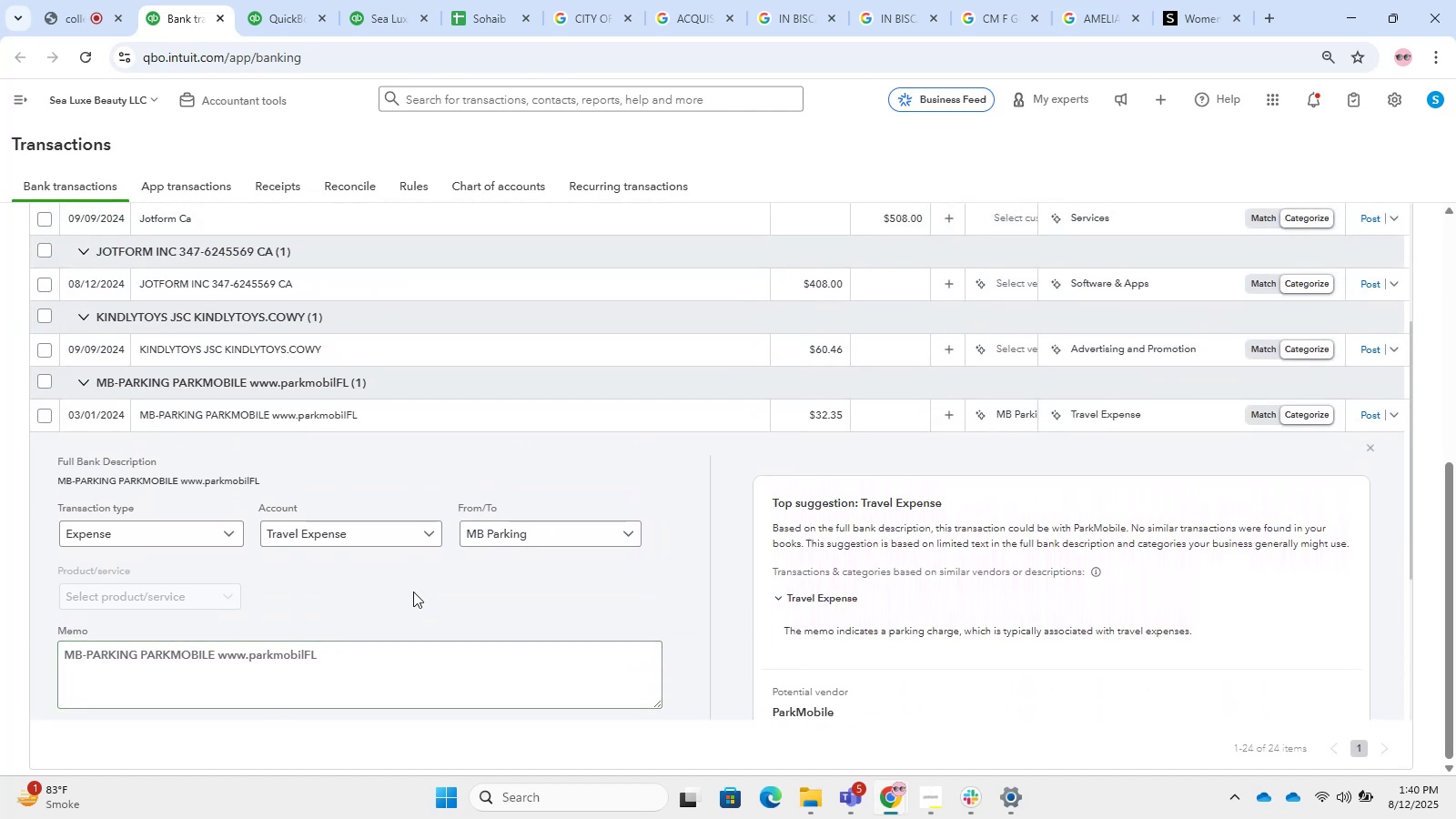 
scroll: coordinate [413, 592], scroll_direction: down, amount: 3.0
 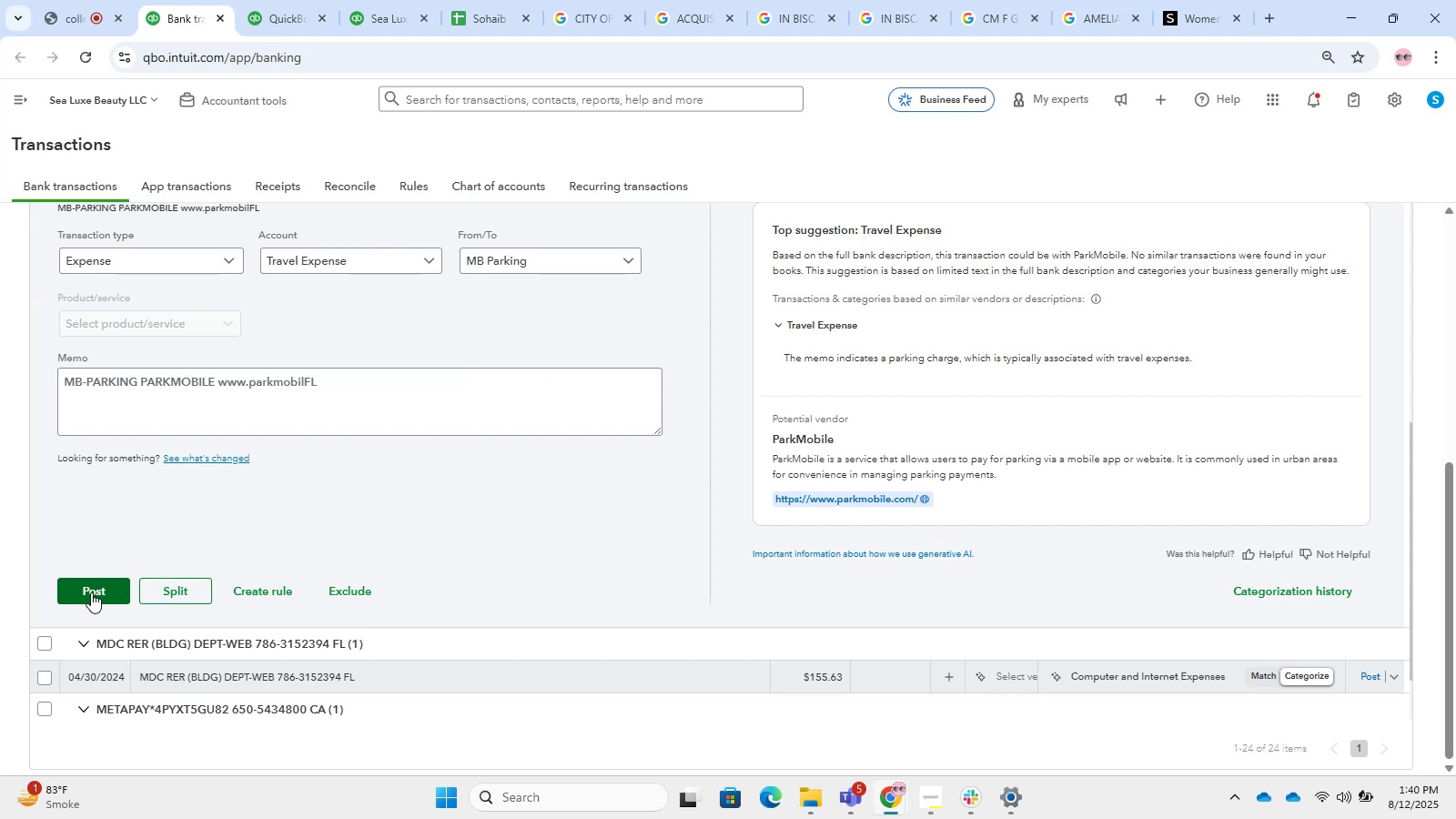 
left_click([91, 592])
 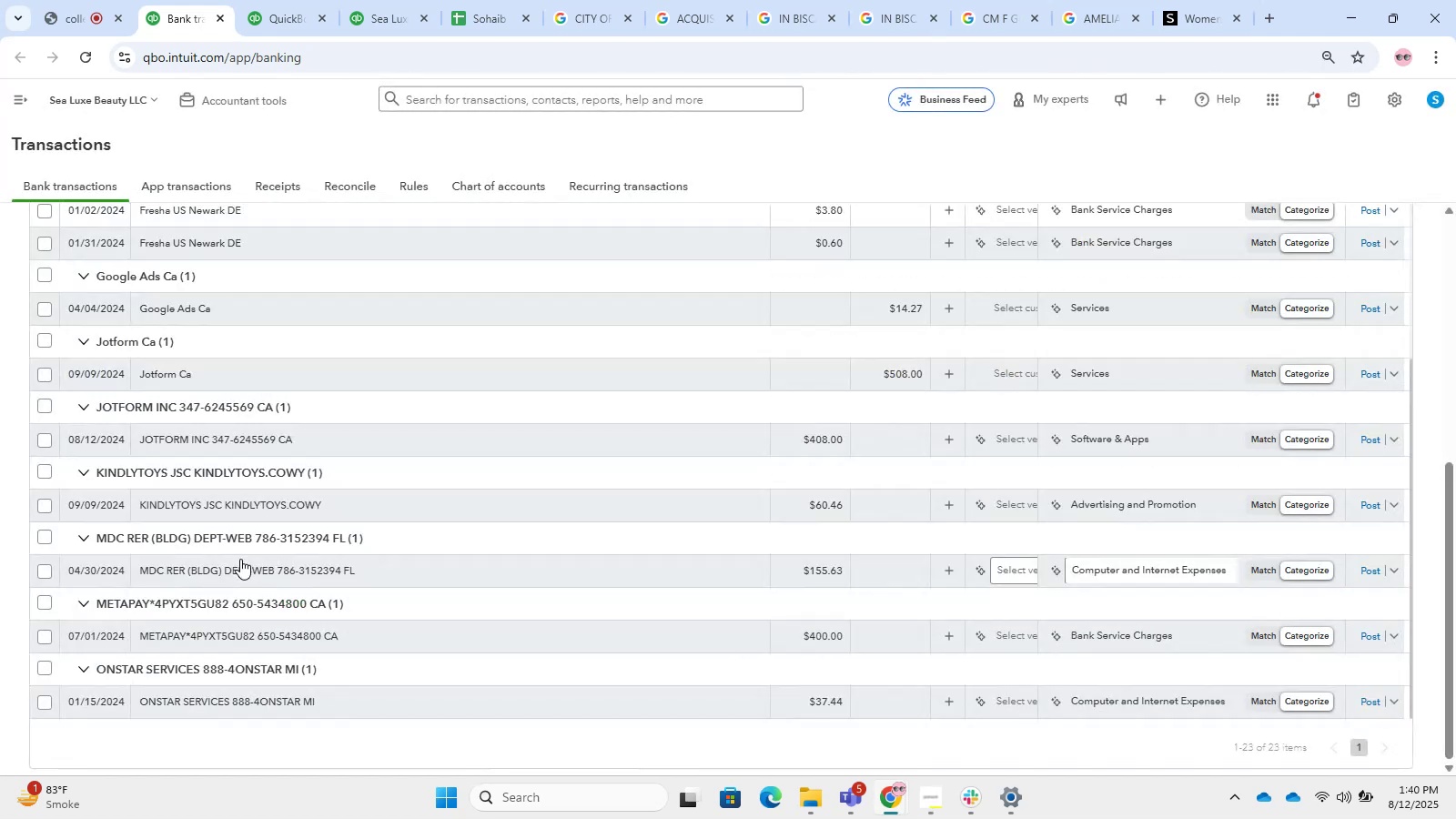 
scroll: coordinate [240, 560], scroll_direction: up, amount: 2.0
 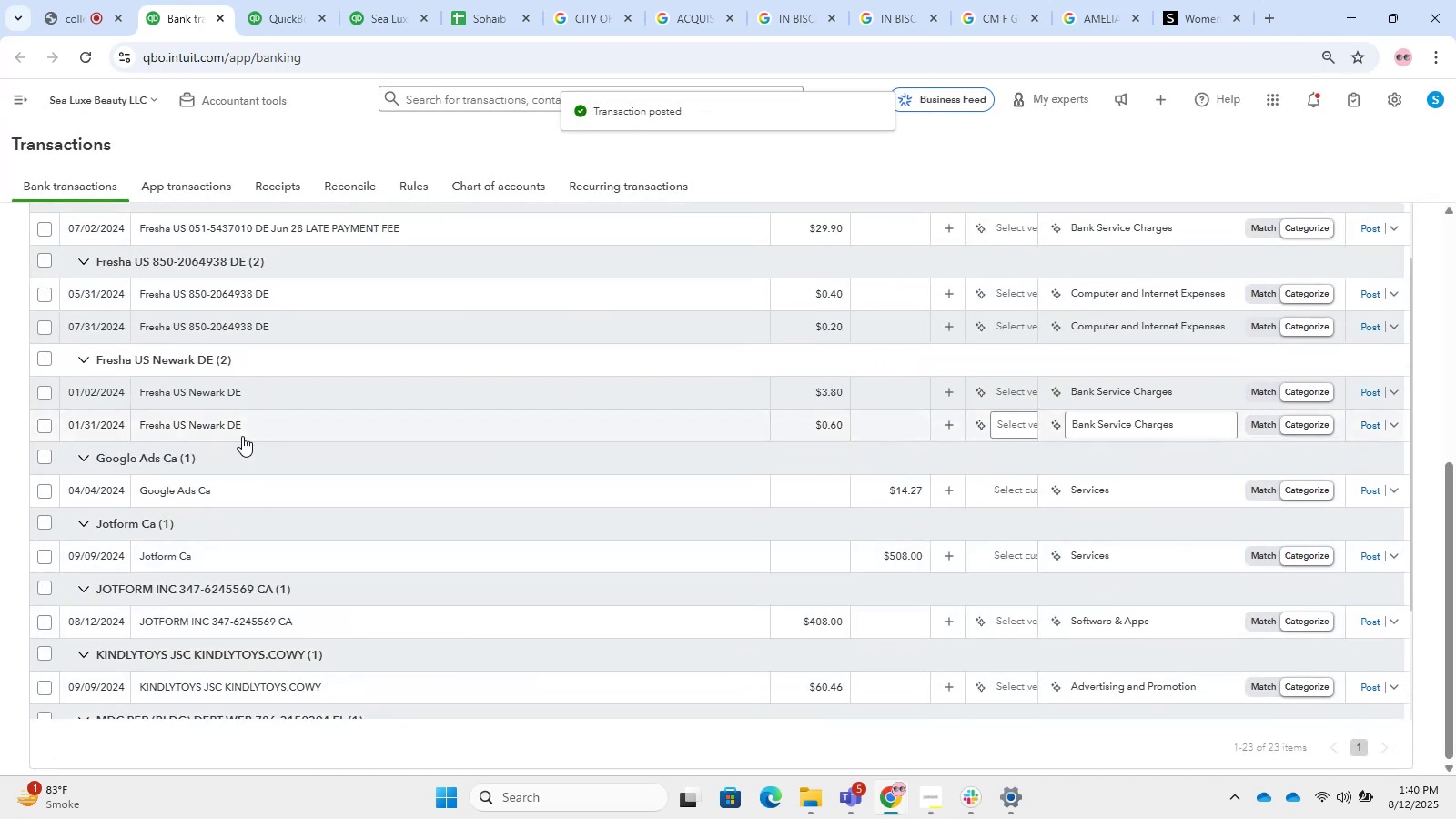 
left_click([244, 483])
 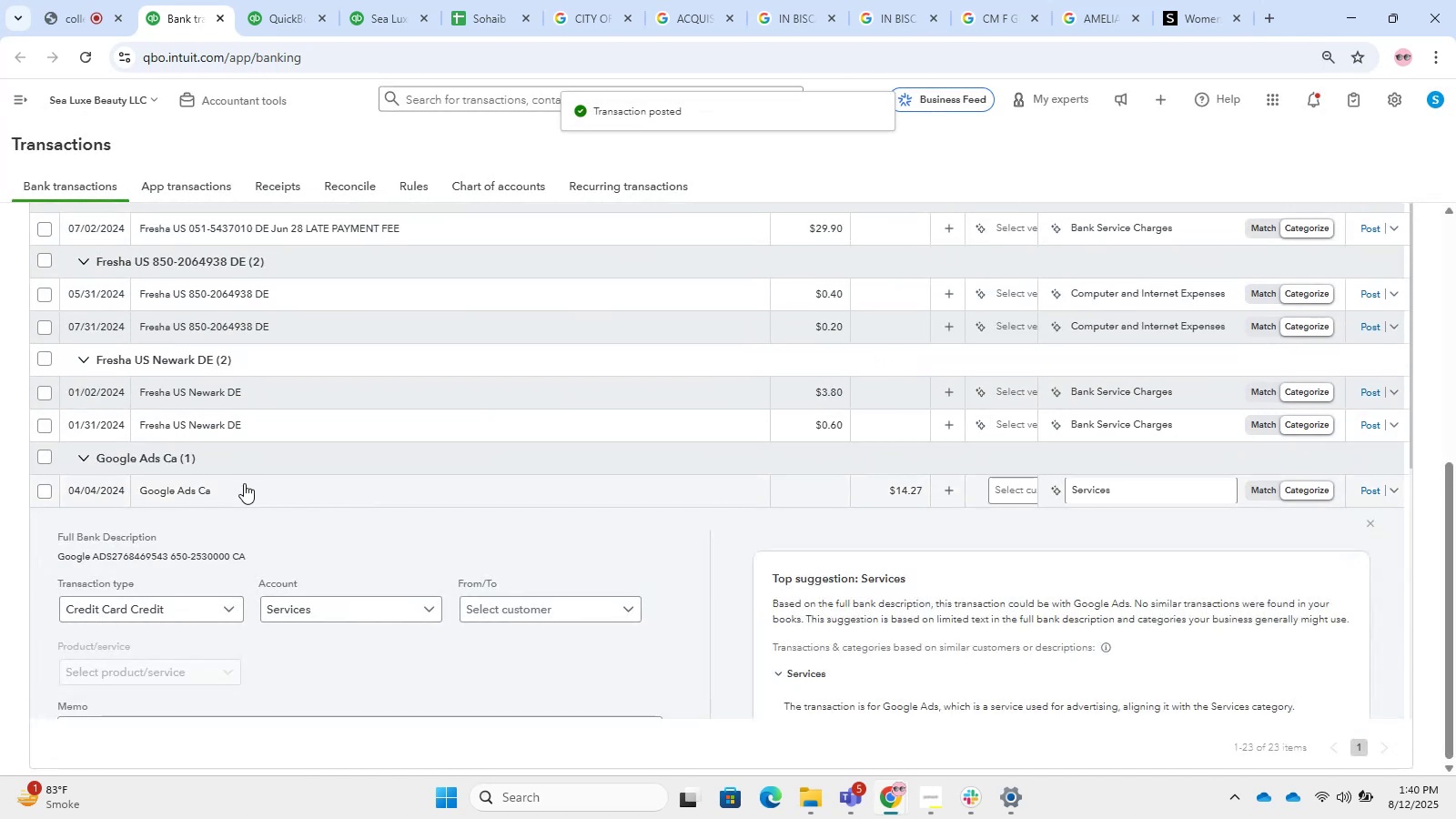 
scroll: coordinate [244, 483], scroll_direction: down, amount: 2.0
 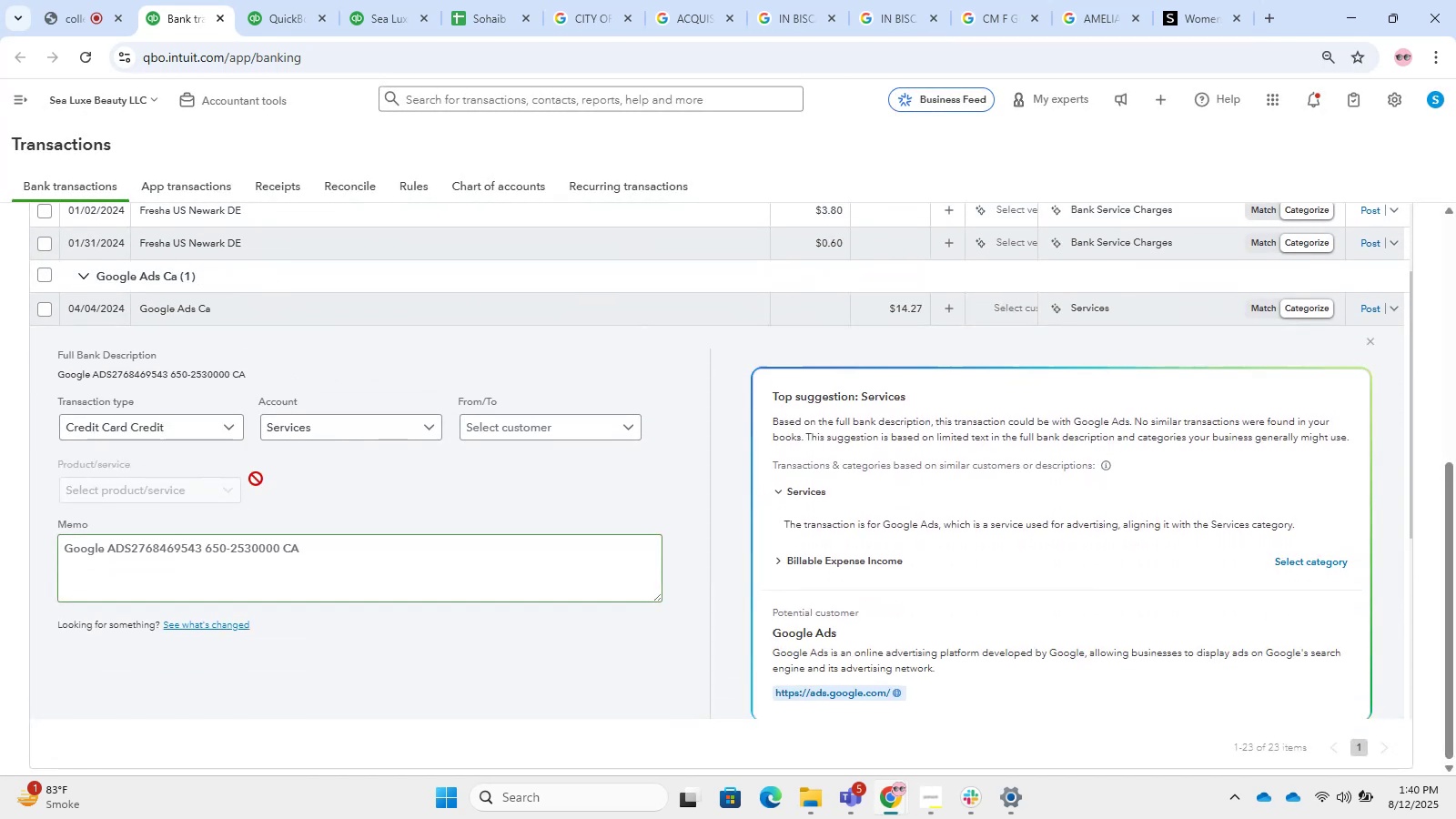 
scroll: coordinate [570, 535], scroll_direction: up, amount: 22.0
 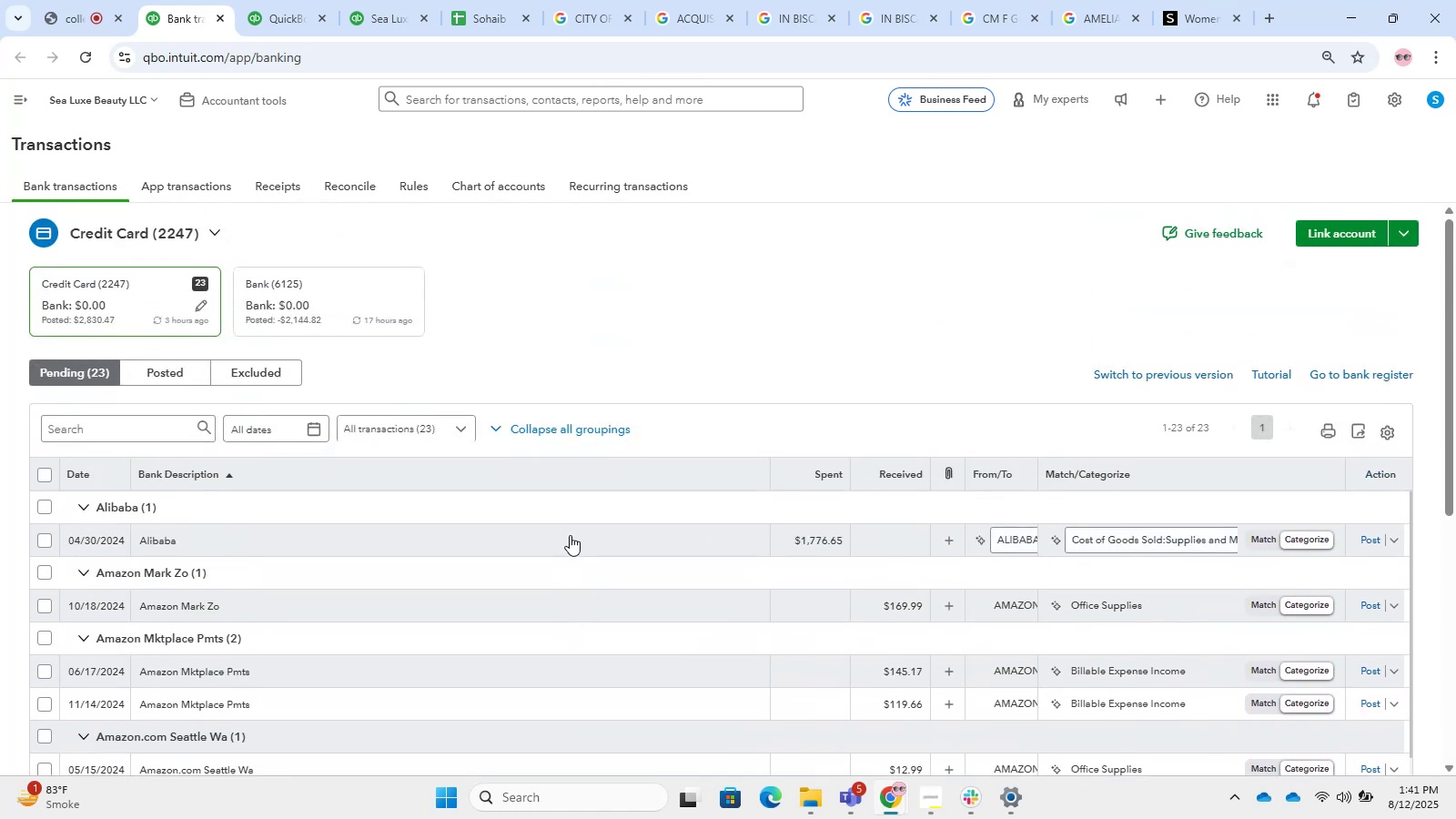 
scroll: coordinate [534, 517], scroll_direction: down, amount: 10.0
 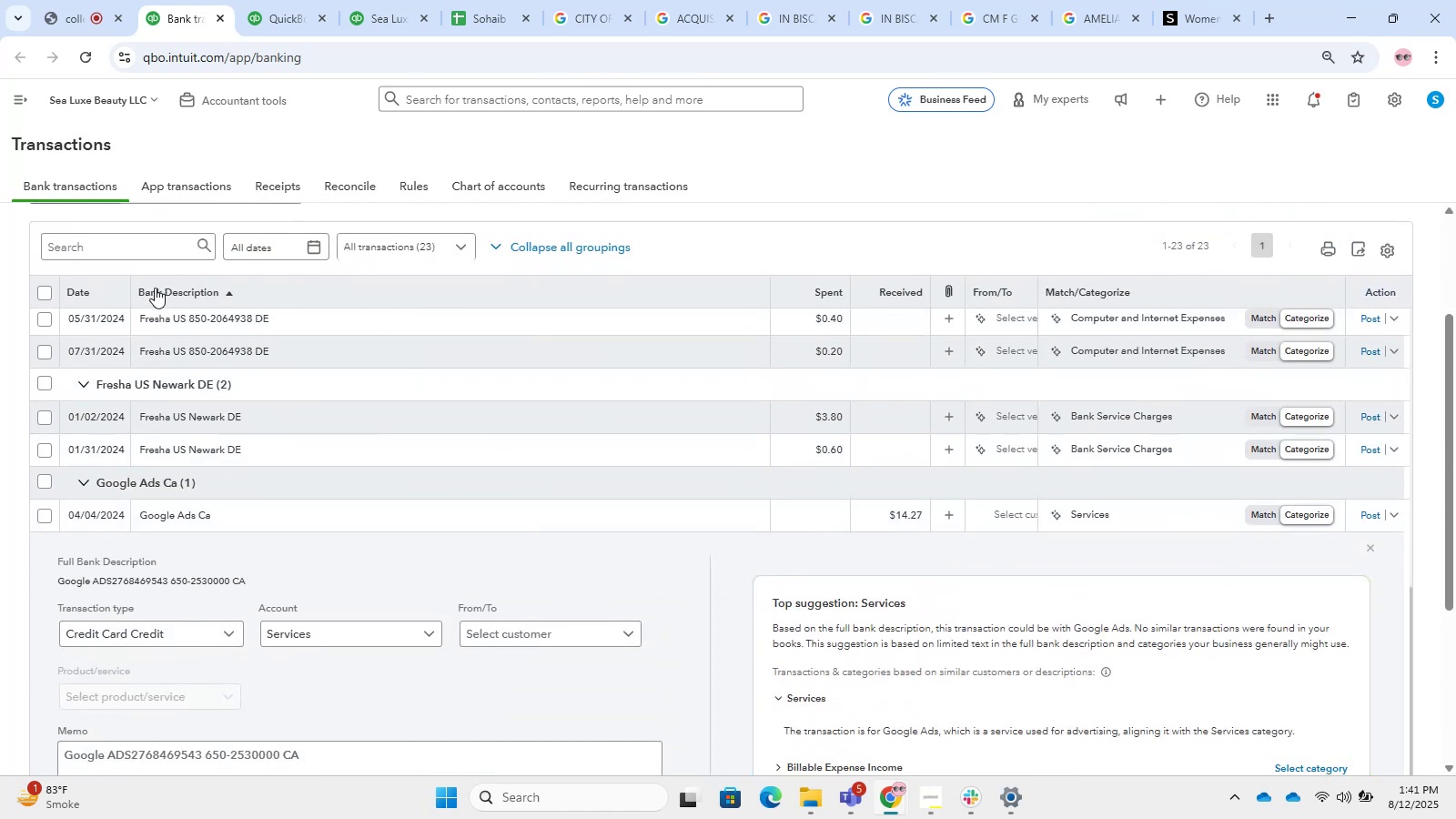 
left_click([129, 247])
 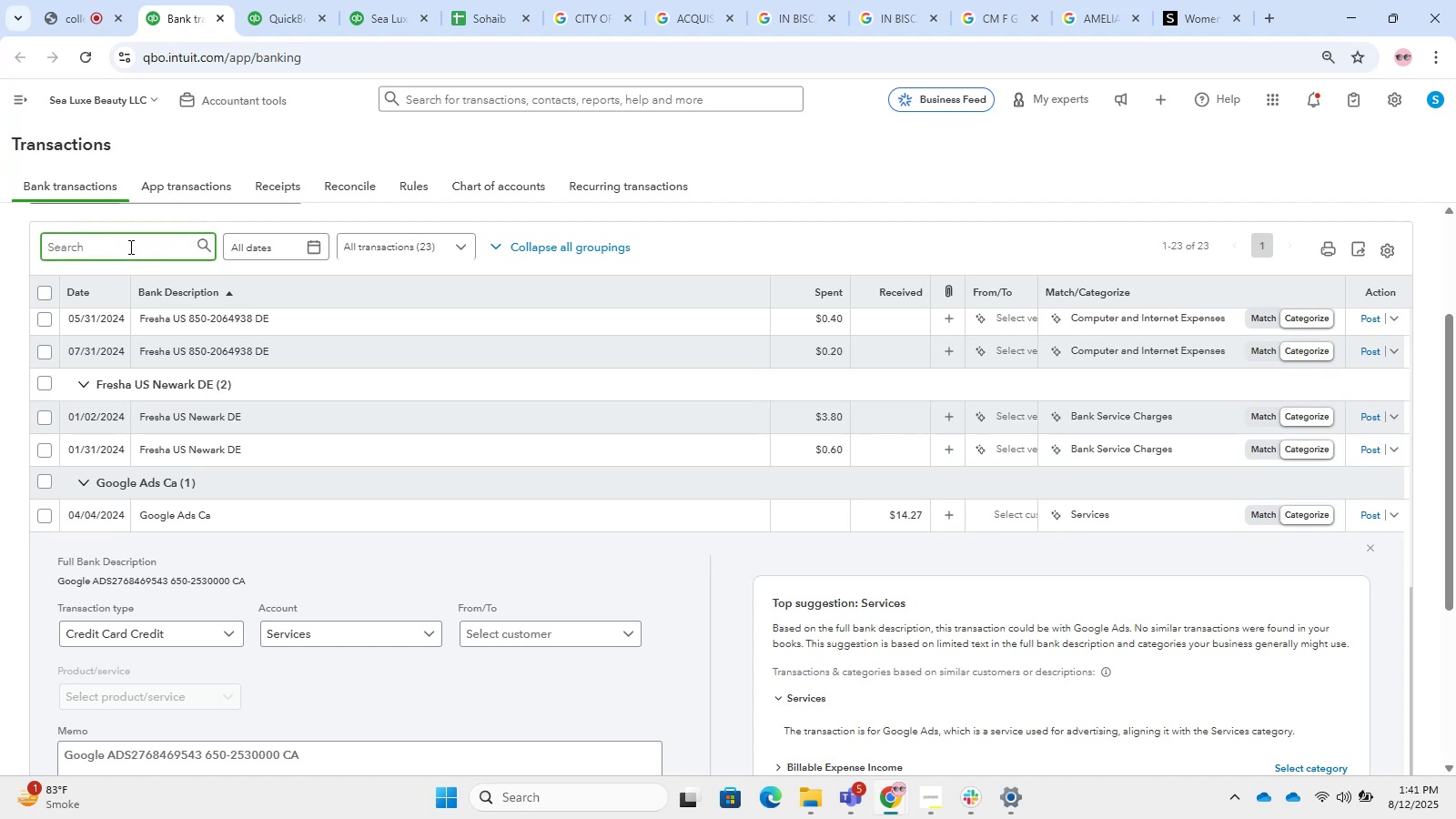 
key(Numpad1)
 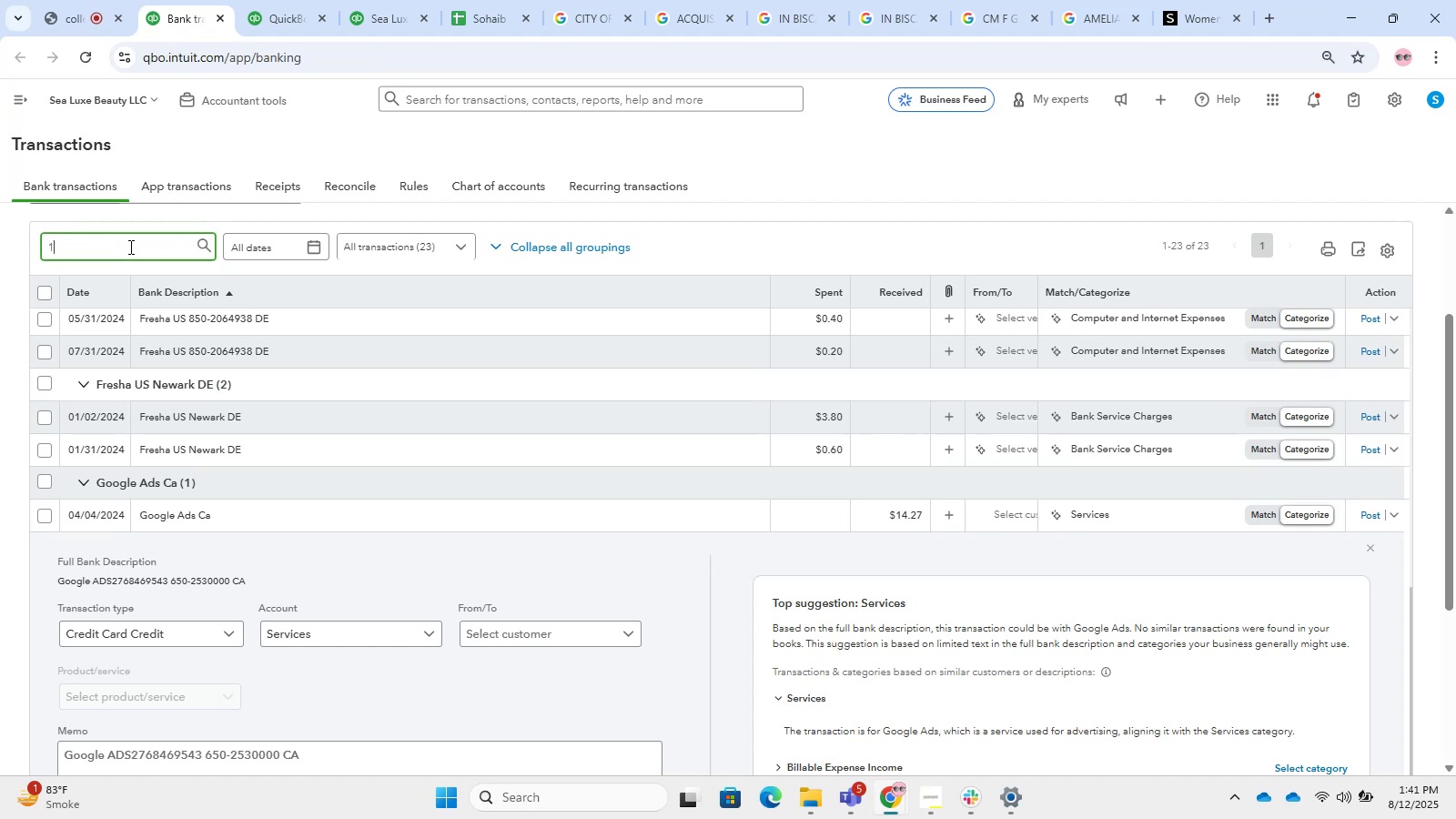 
key(Numpad4)
 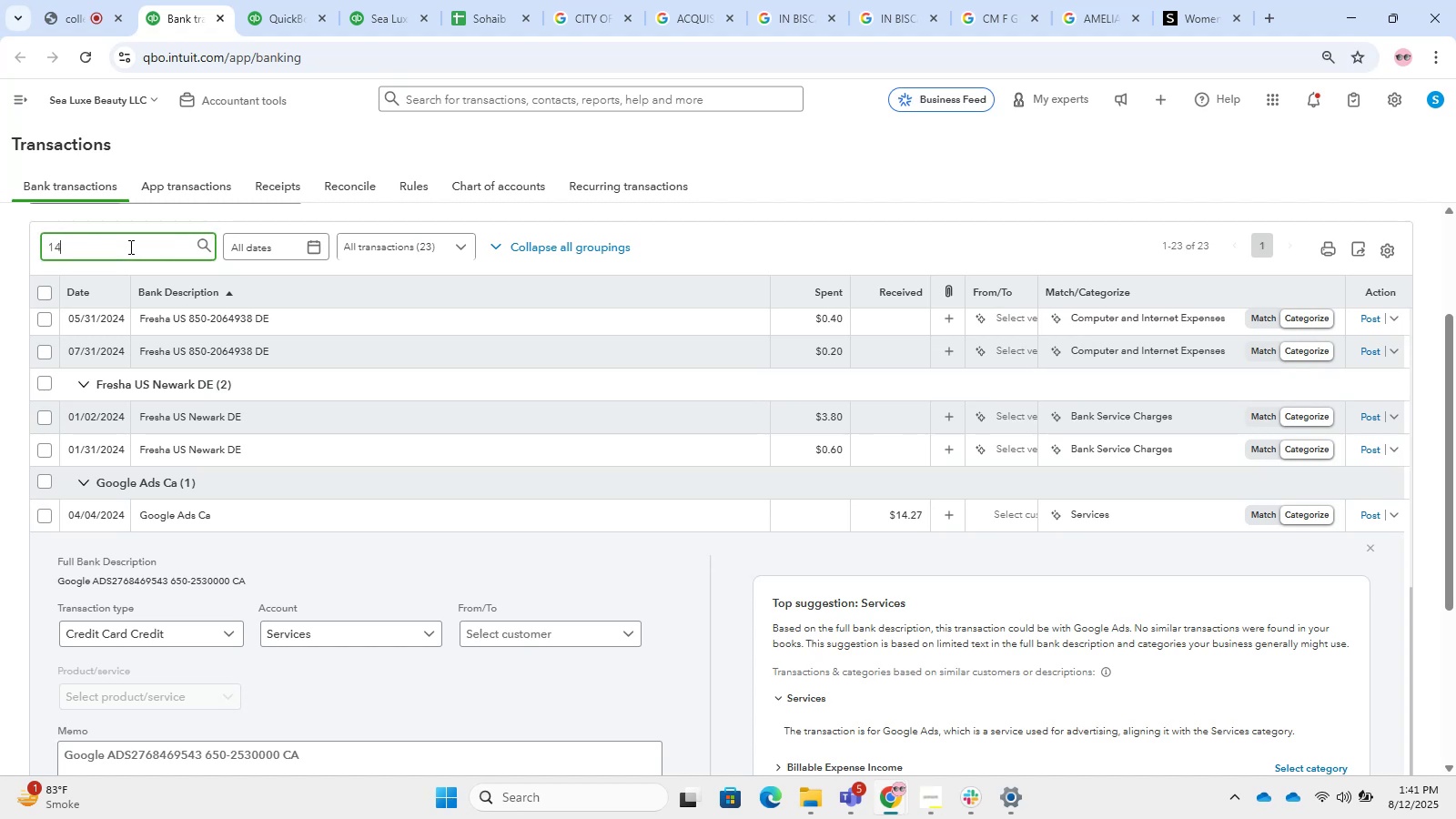 
key(NumpadDecimal)
 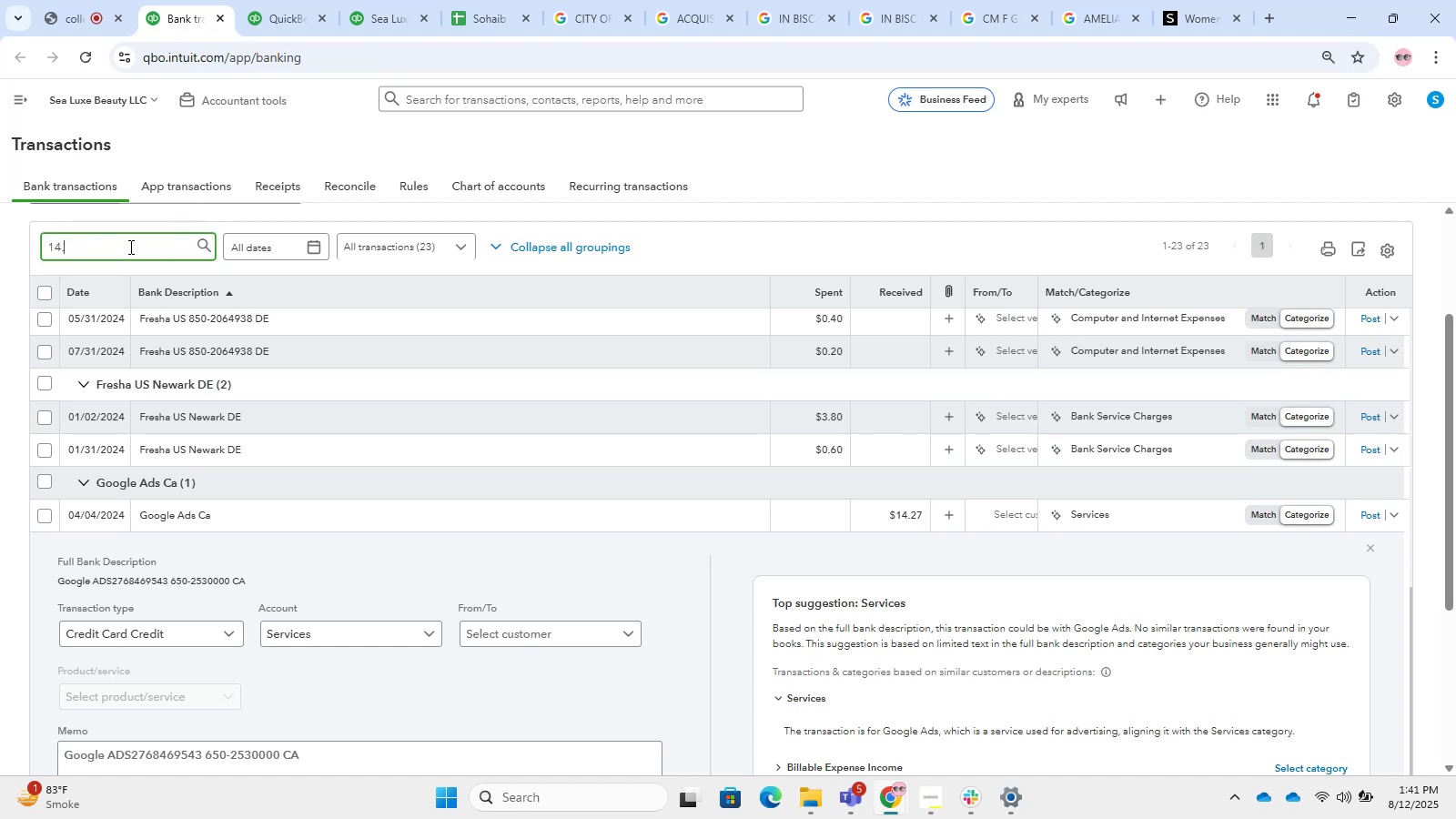 
key(Numpad2)
 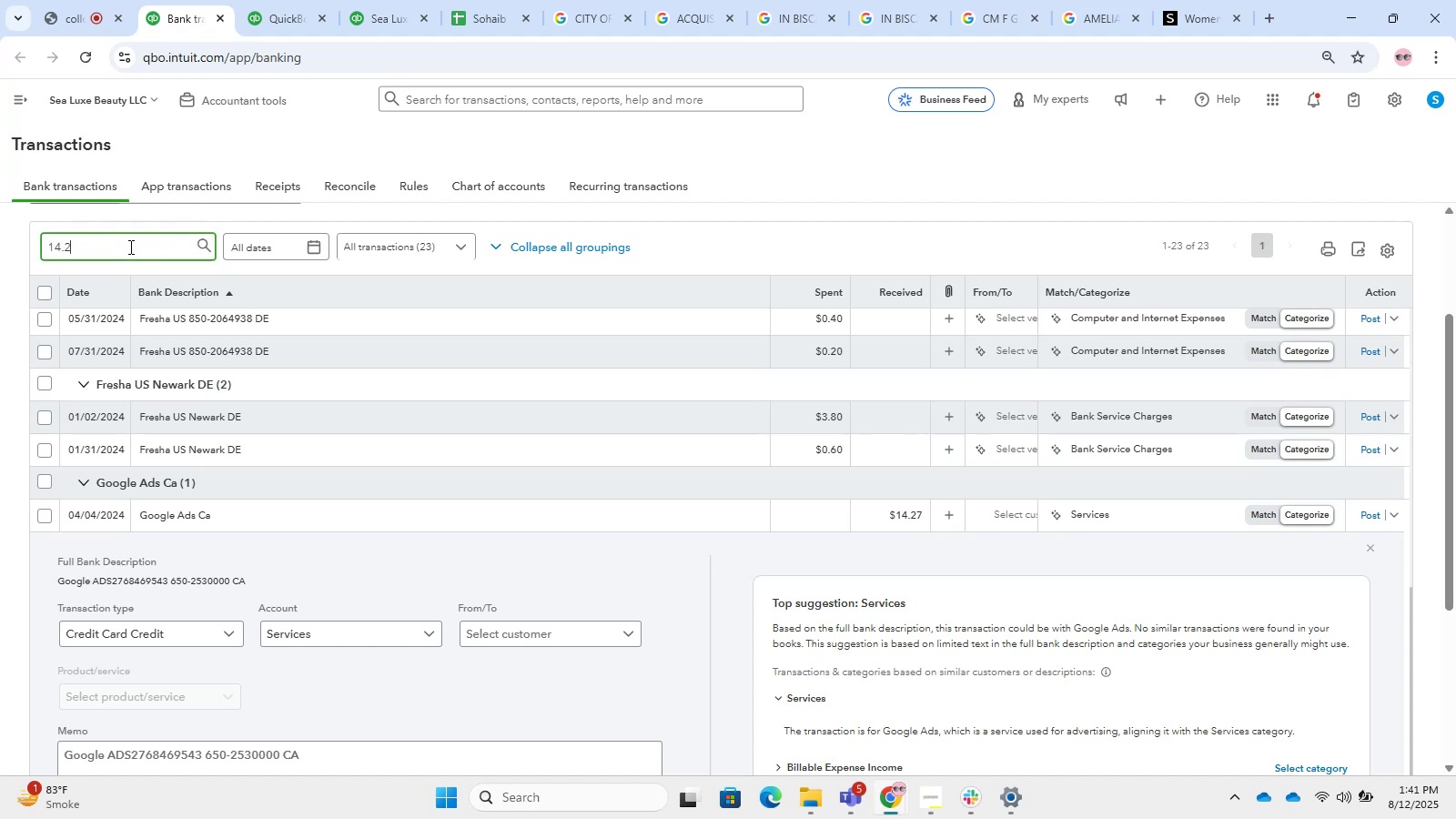 
key(Numpad7)
 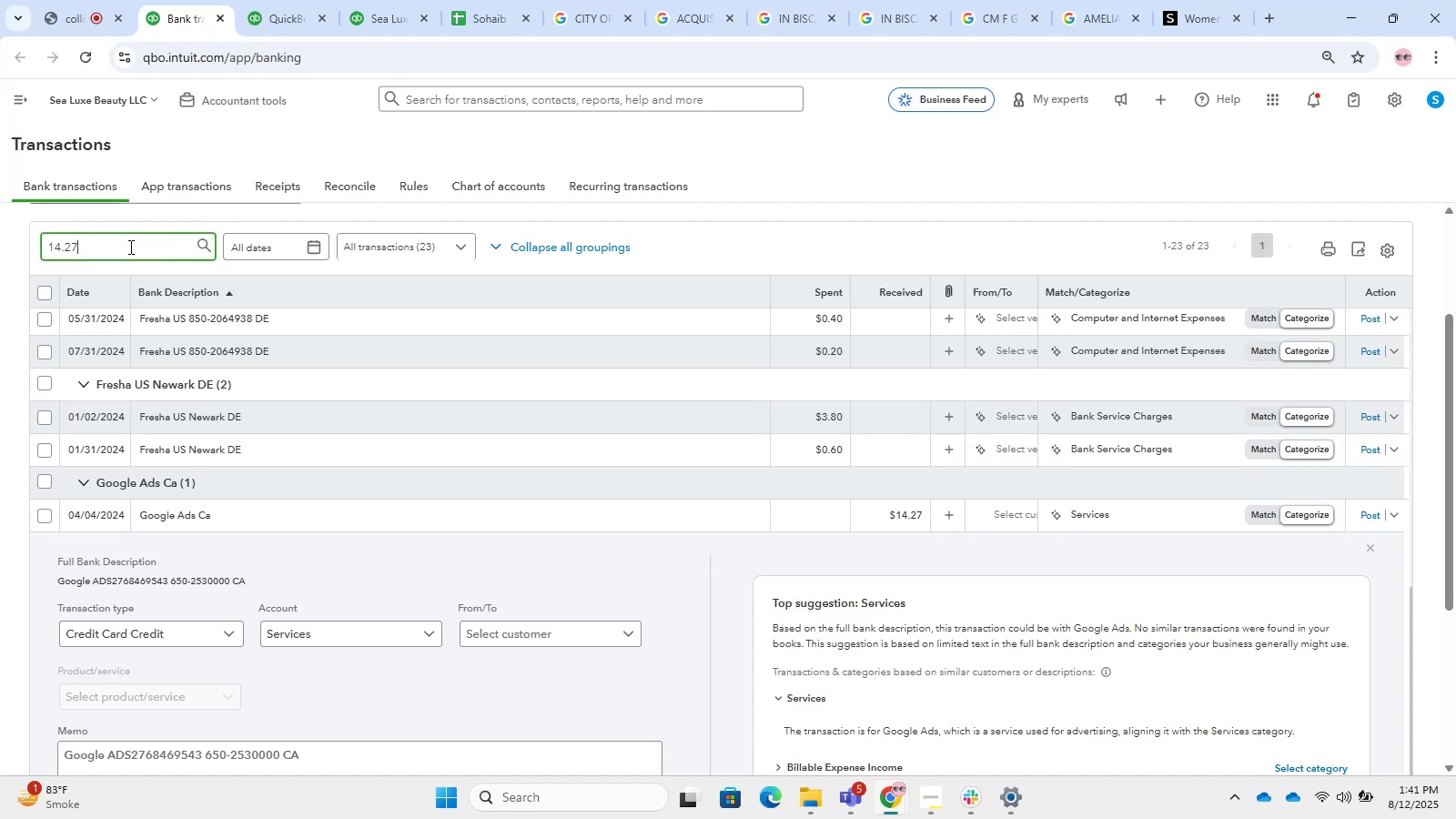 
key(NumpadEnter)
 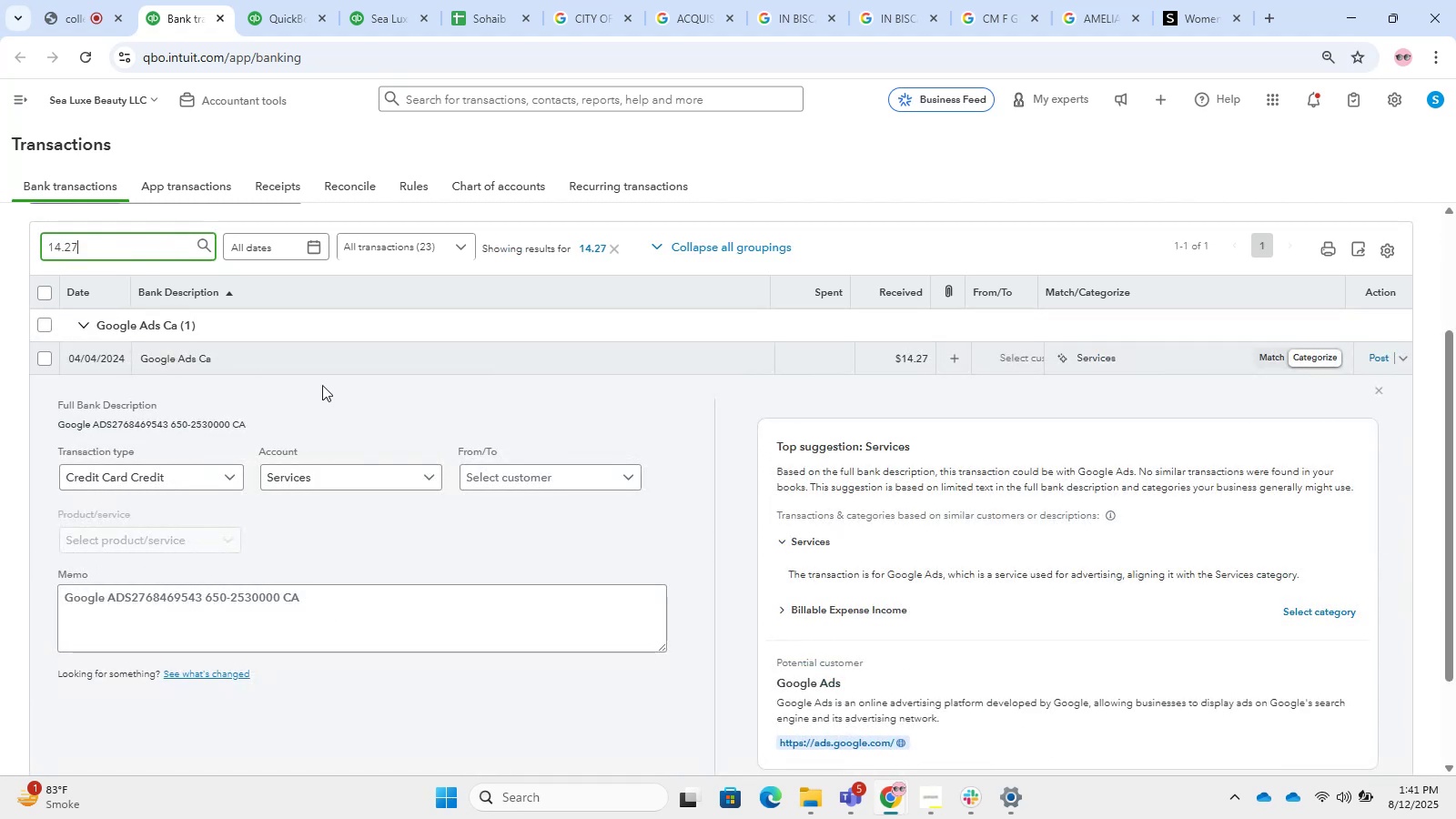 
left_click([305, 362])
 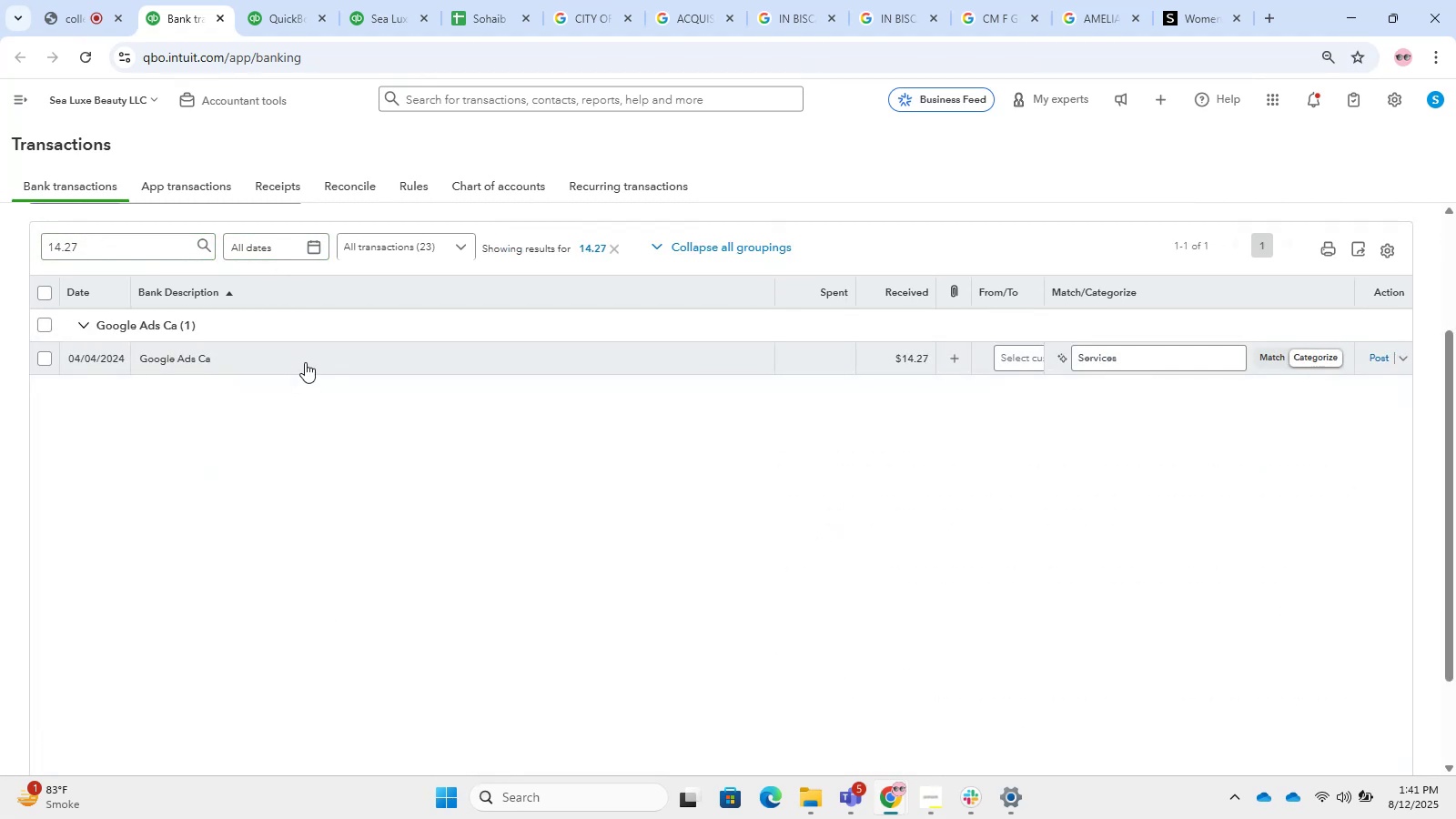 
scroll: coordinate [305, 362], scroll_direction: up, amount: 1.0
 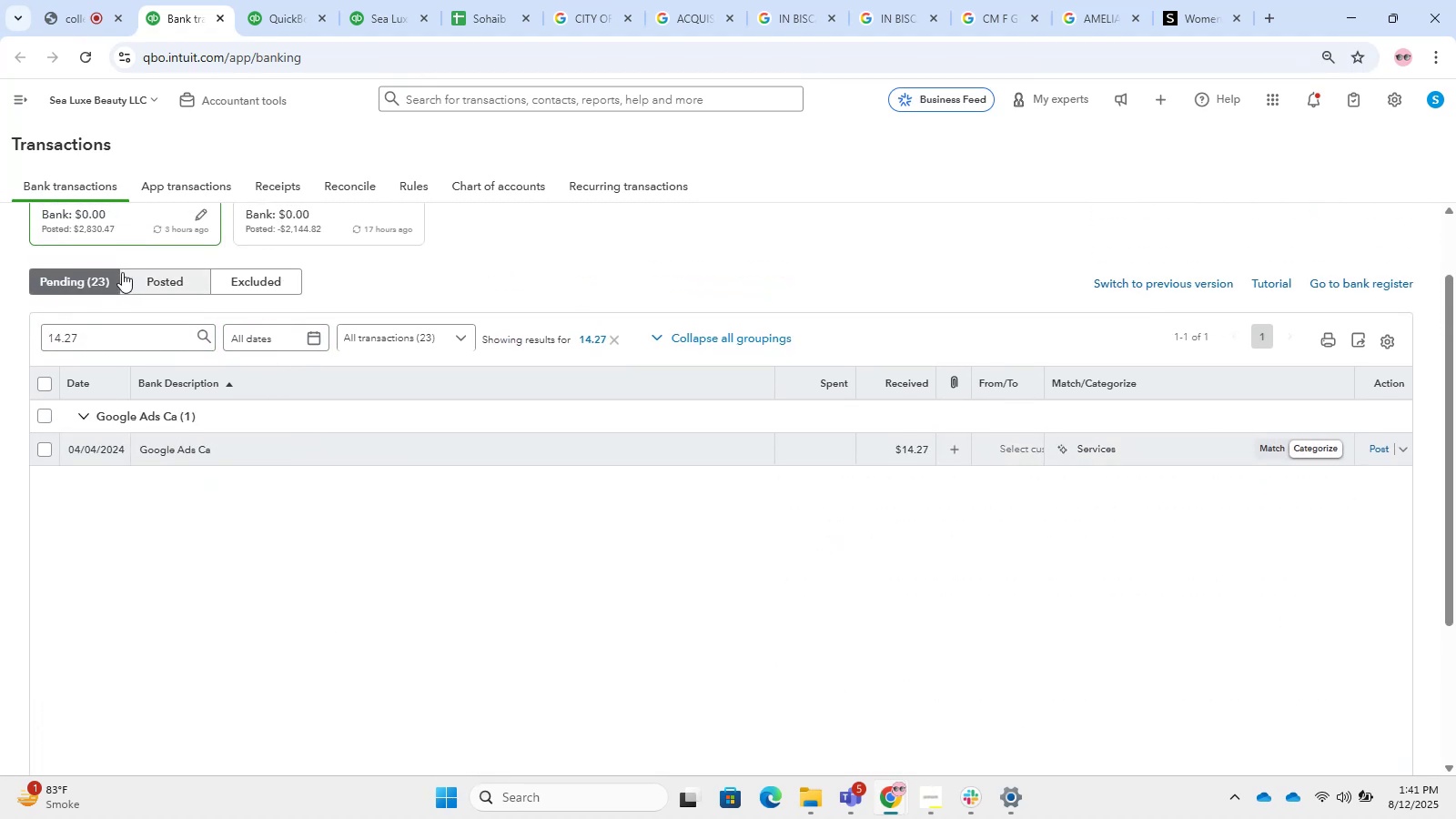 
left_click([140, 280])
 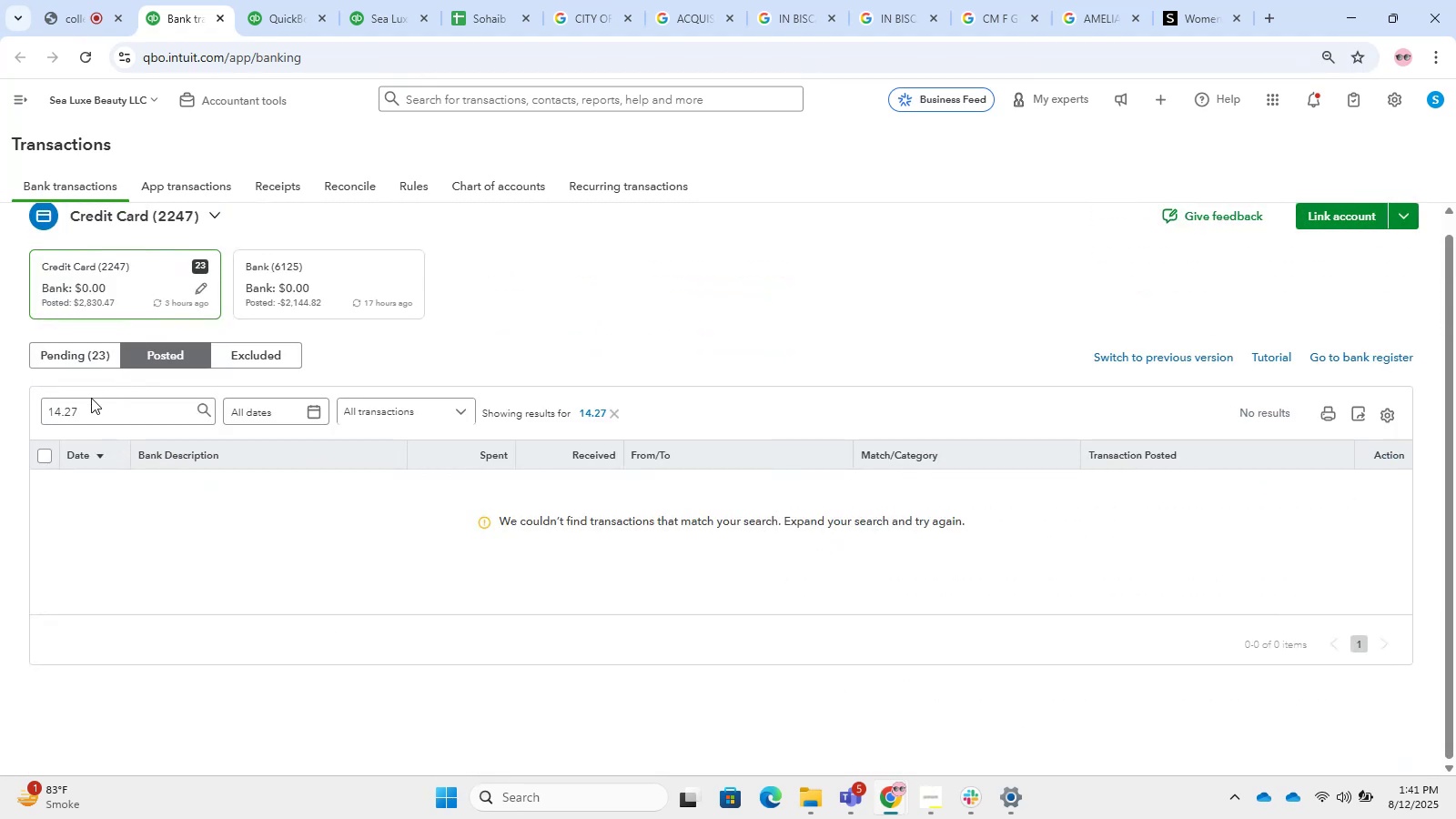 
left_click([66, 355])
 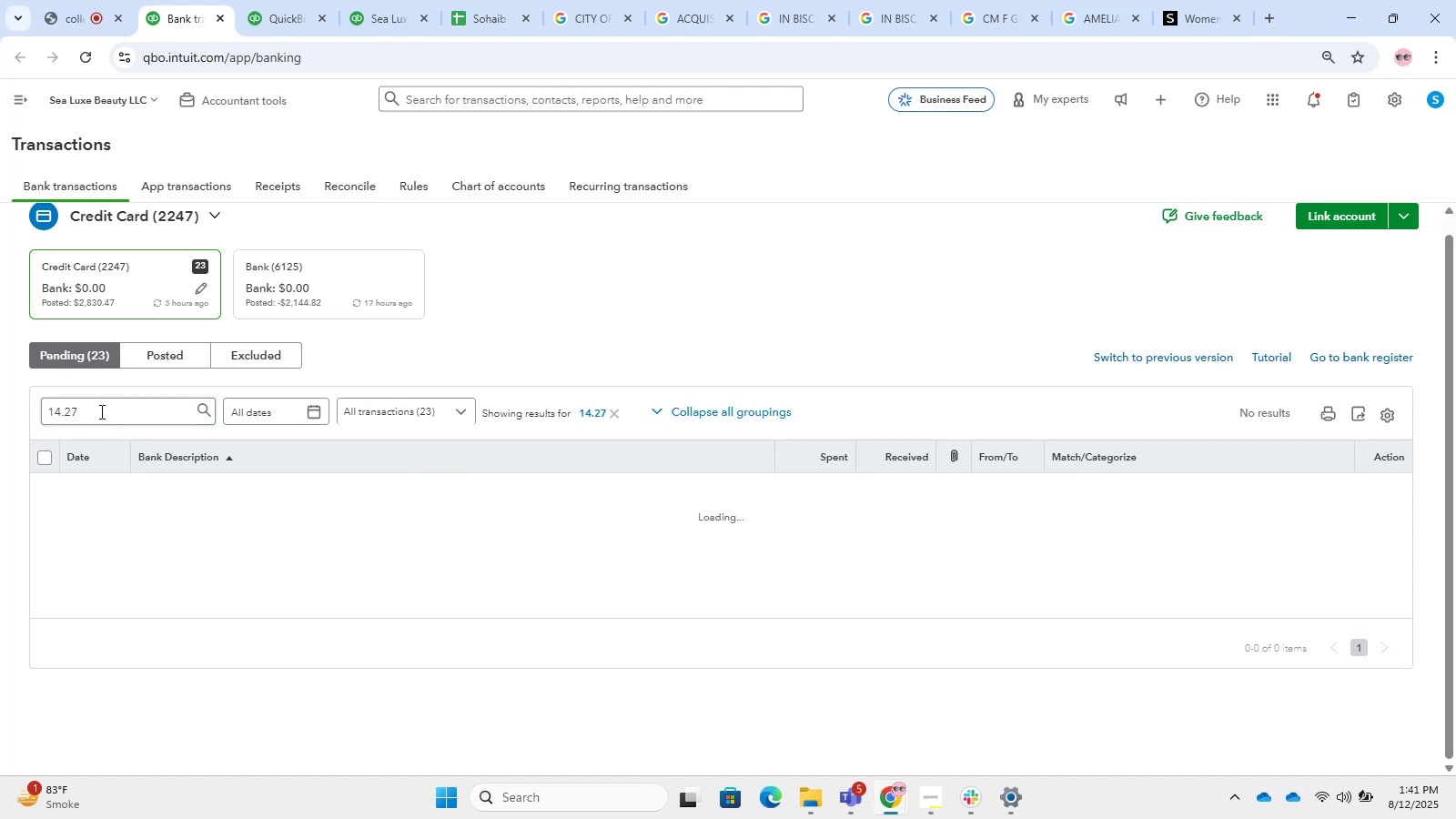 
left_click([100, 411])
 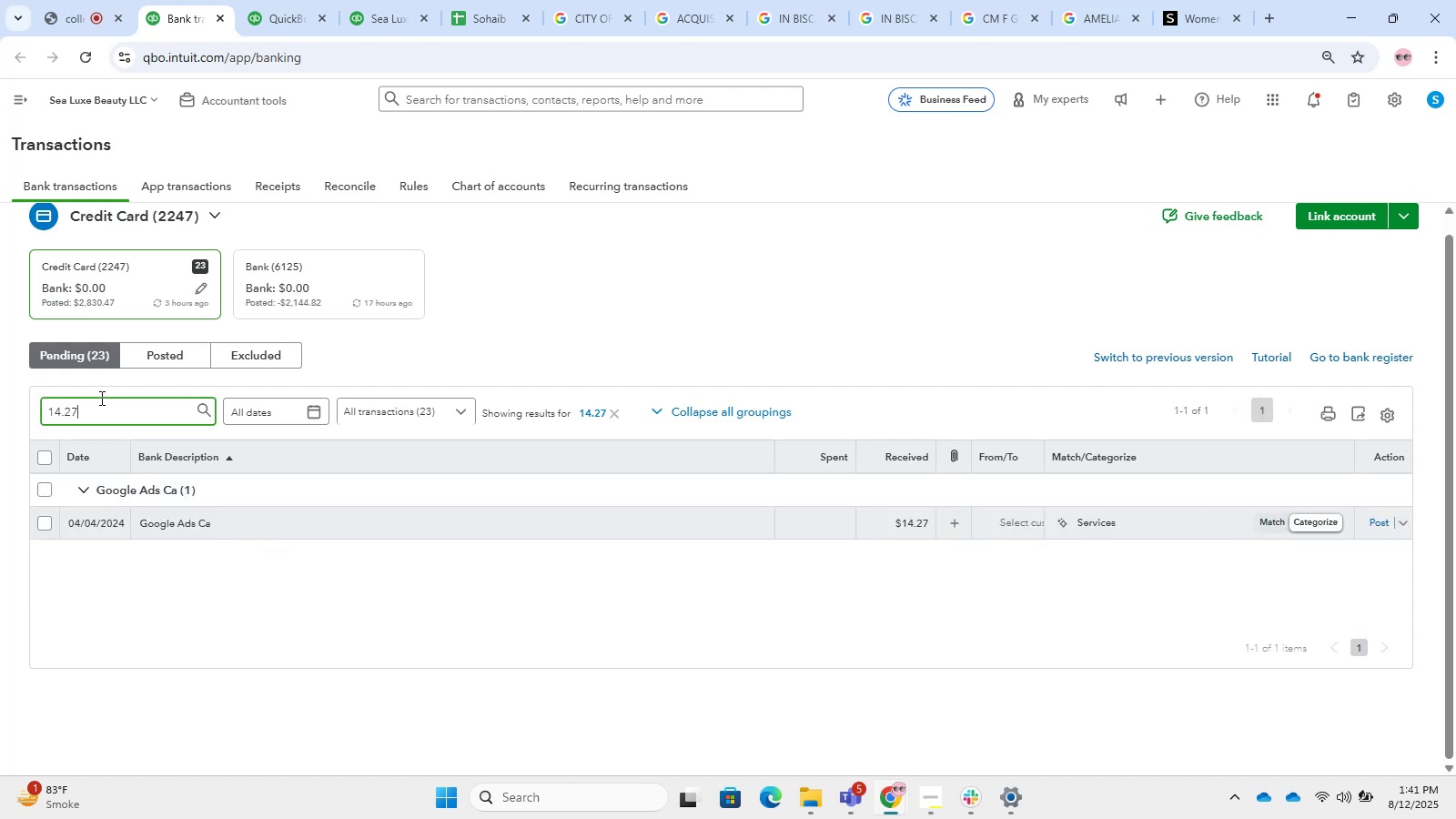 
hold_key(key=Backspace, duration=0.96)
 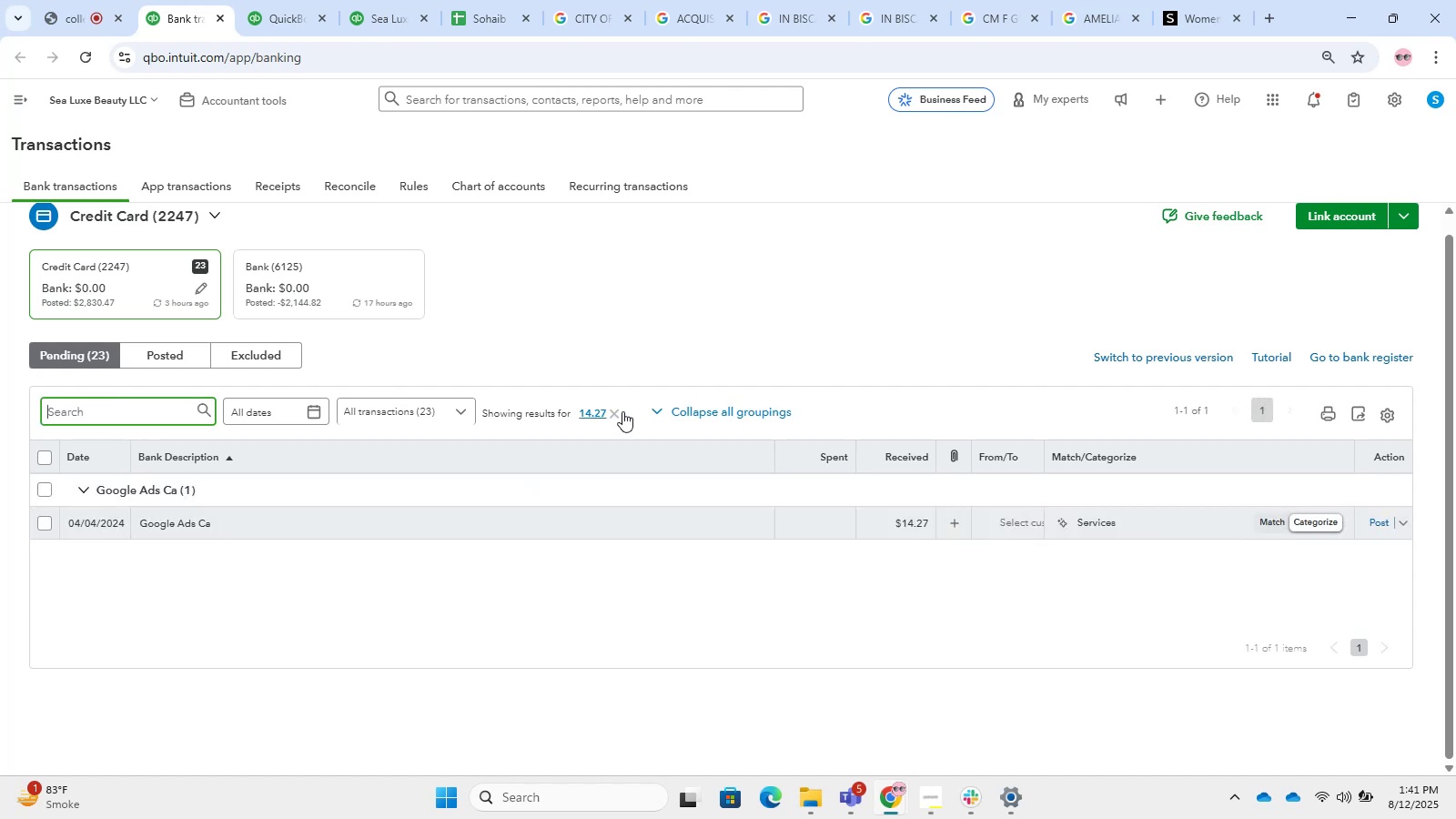 
left_click([614, 410])
 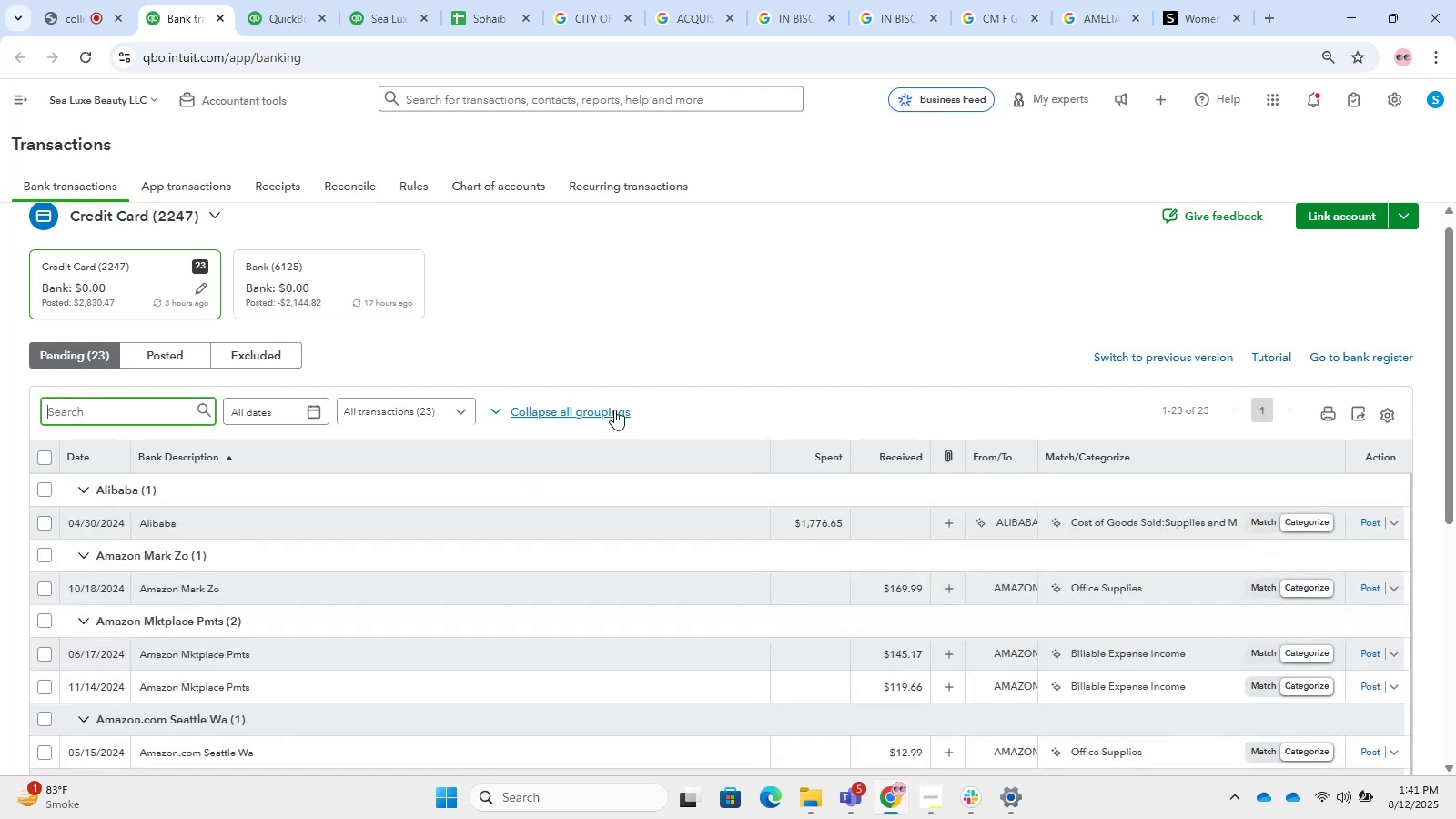 
scroll: coordinate [48, 694], scroll_direction: down, amount: 10.0
 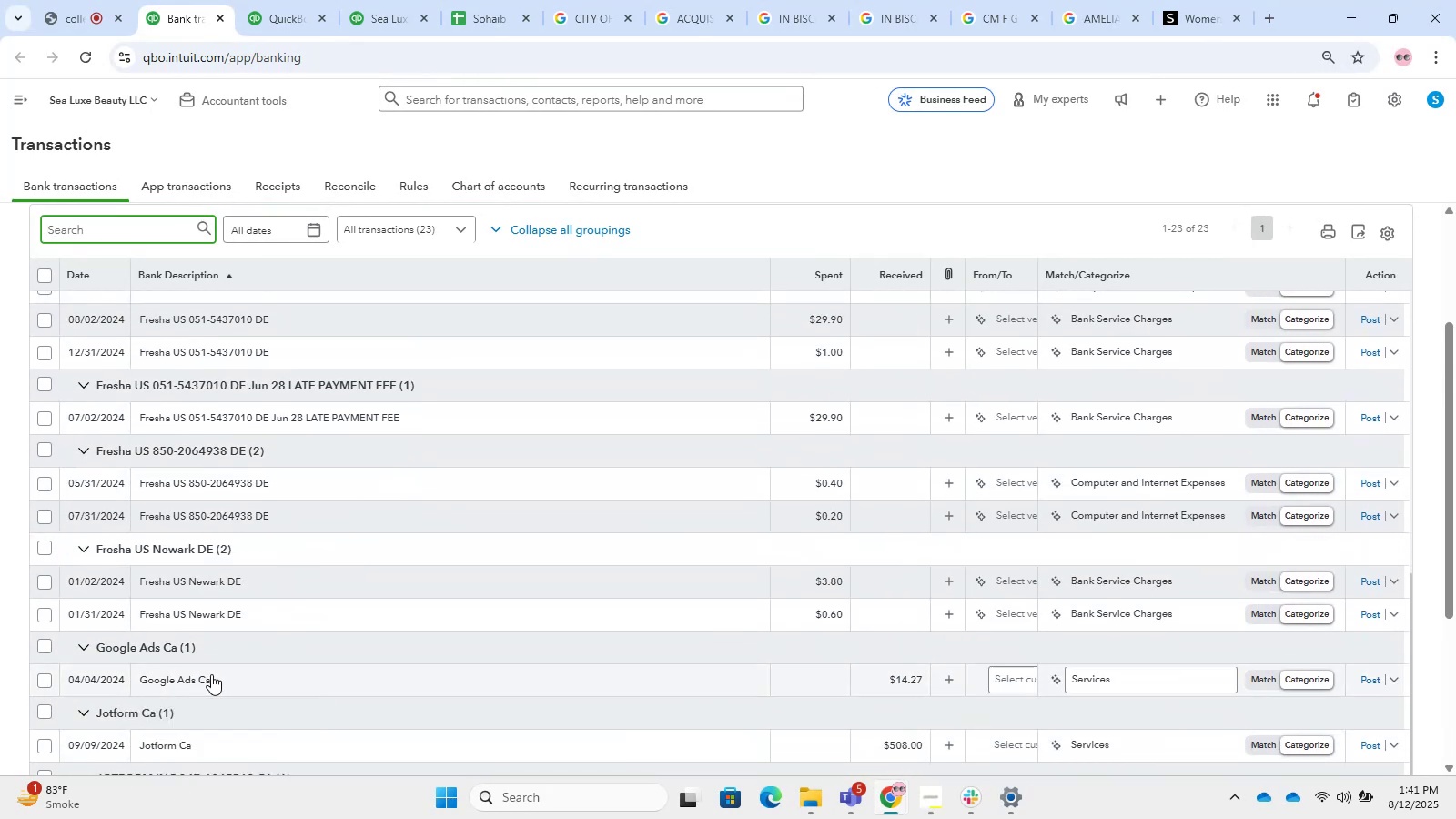 
left_click([211, 674])
 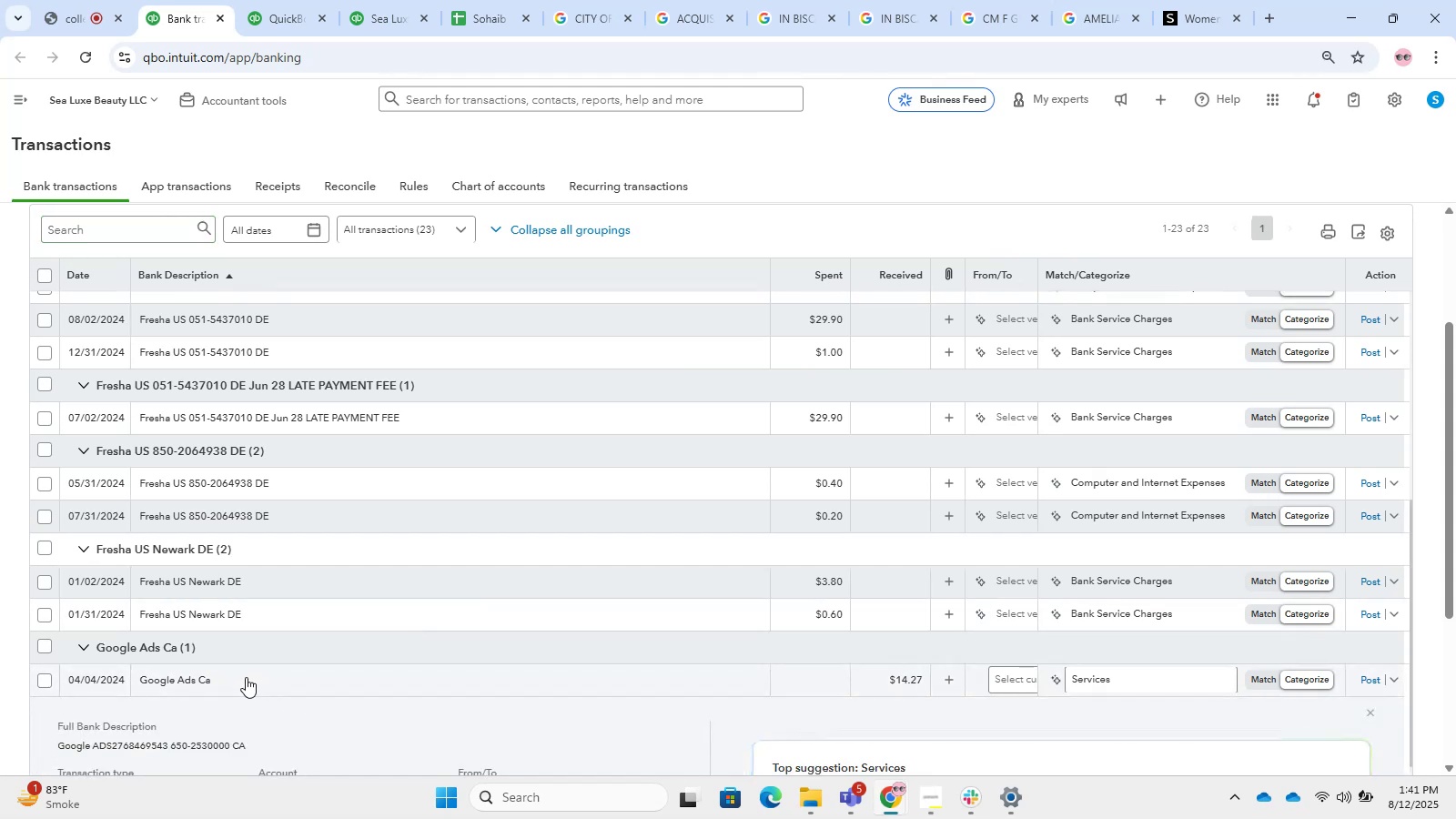 
scroll: coordinate [246, 677], scroll_direction: down, amount: 2.0
 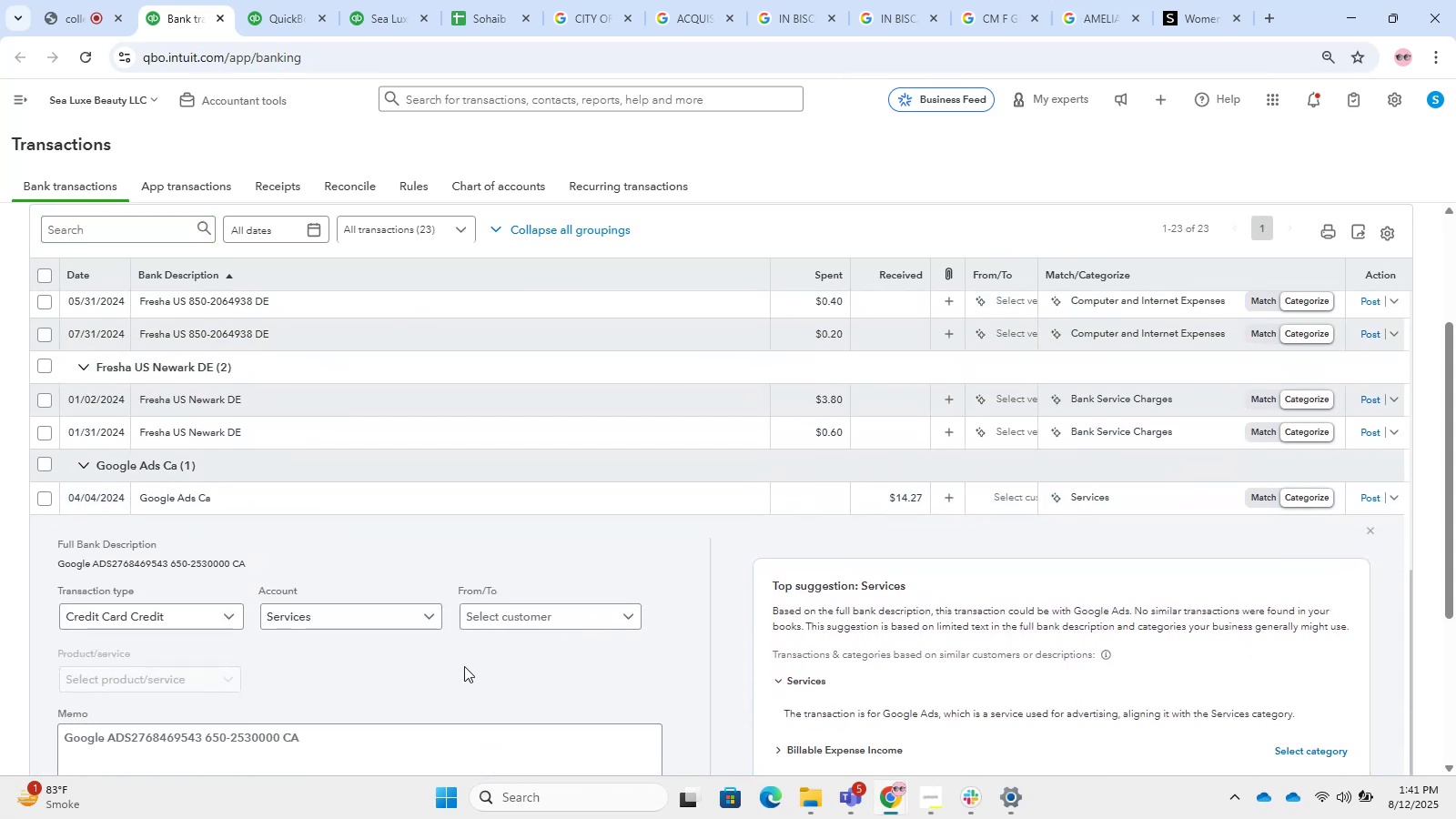 
wait(8.42)
 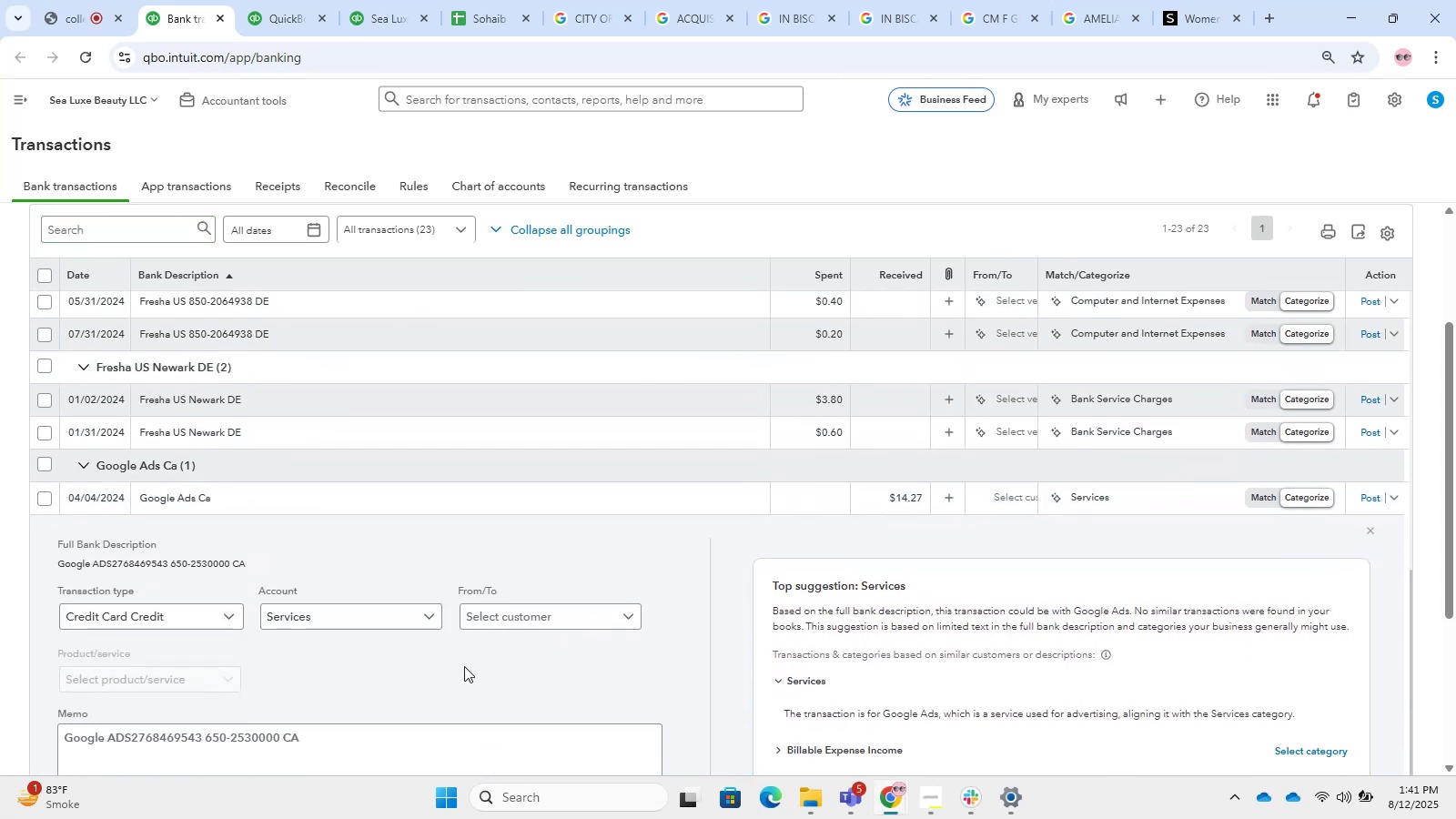 
left_click([343, 507])
 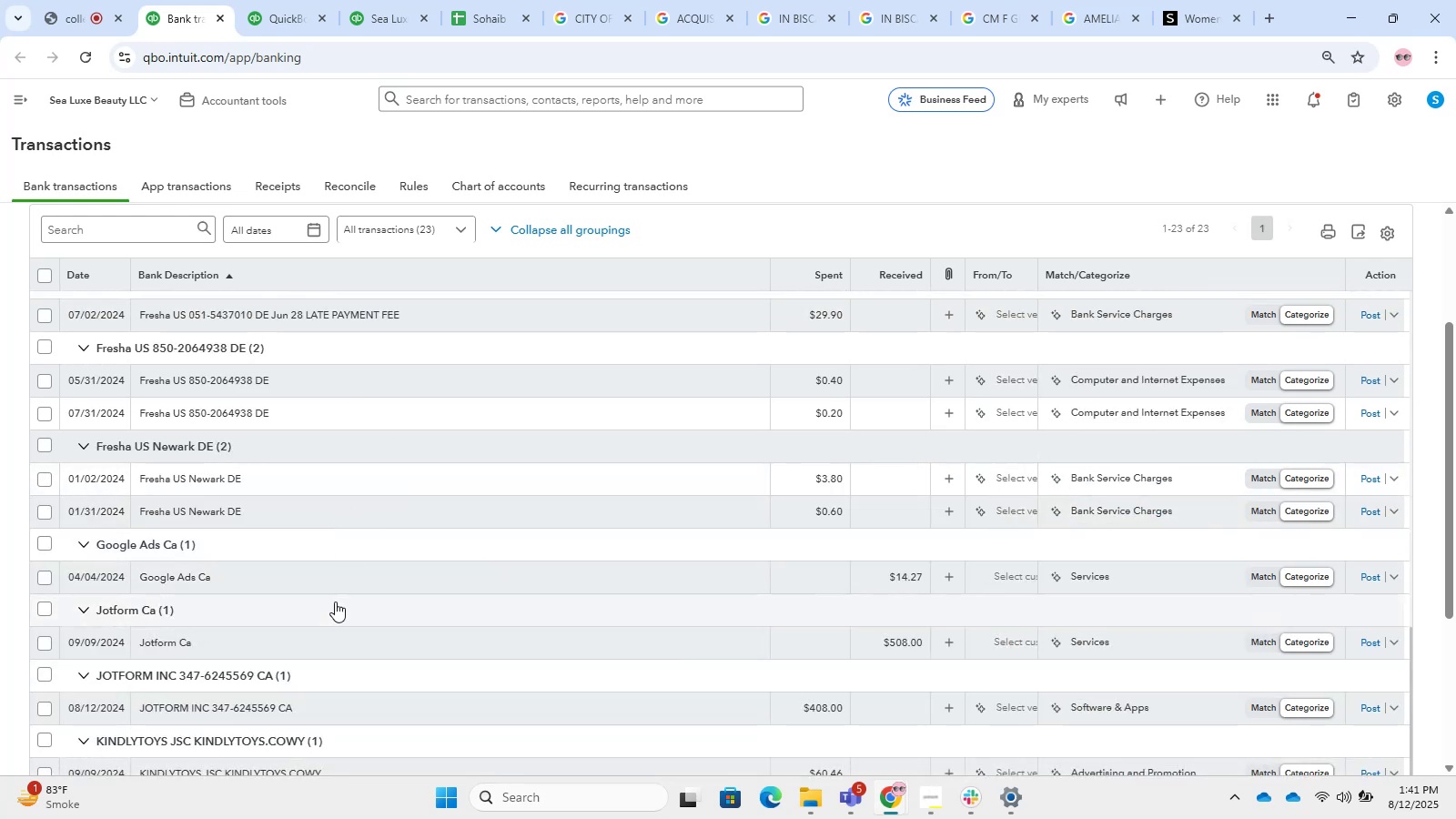 
scroll: coordinate [335, 602], scroll_direction: down, amount: 4.0
 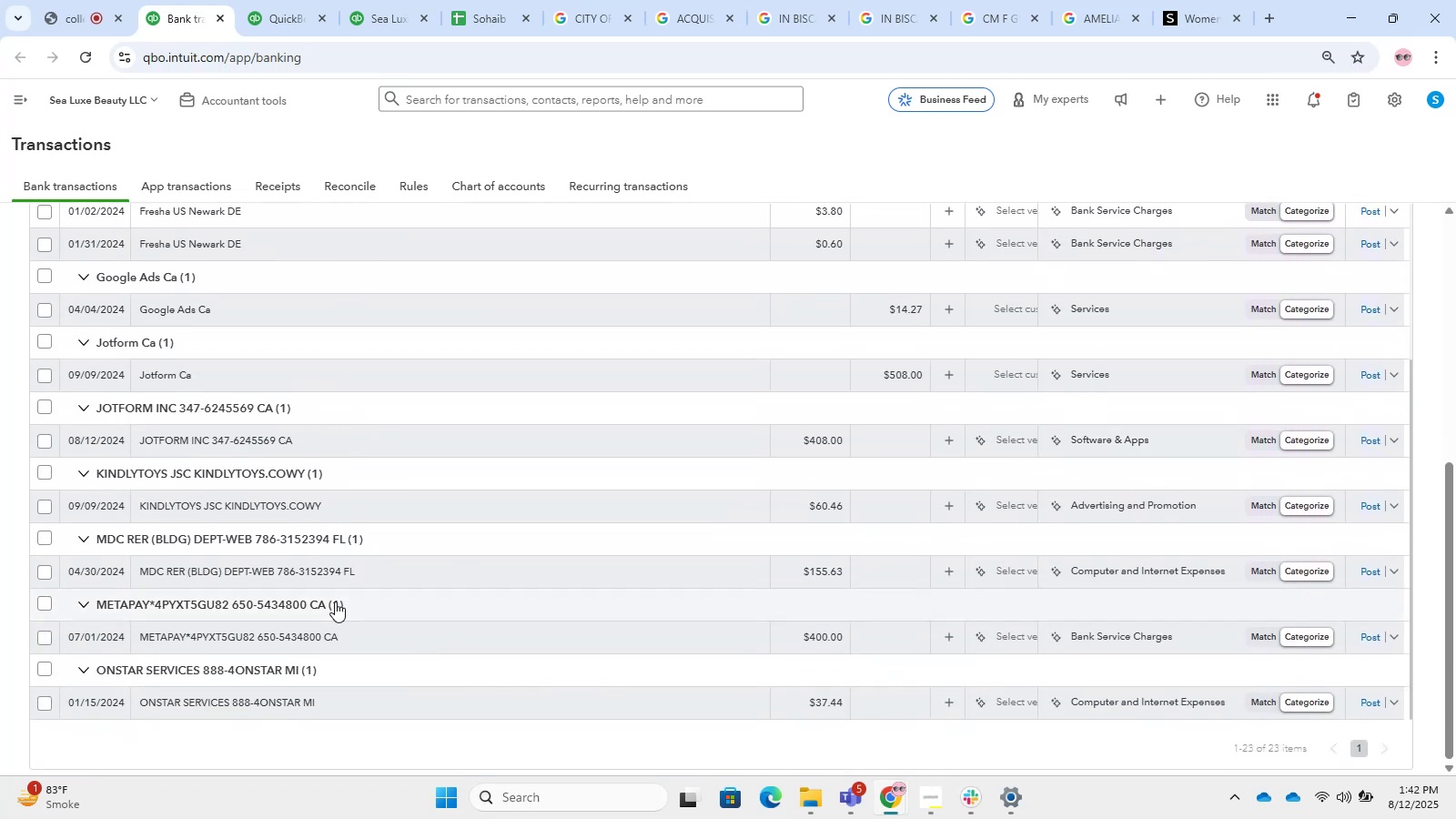 
scroll: coordinate [228, 364], scroll_direction: up, amount: 12.0
 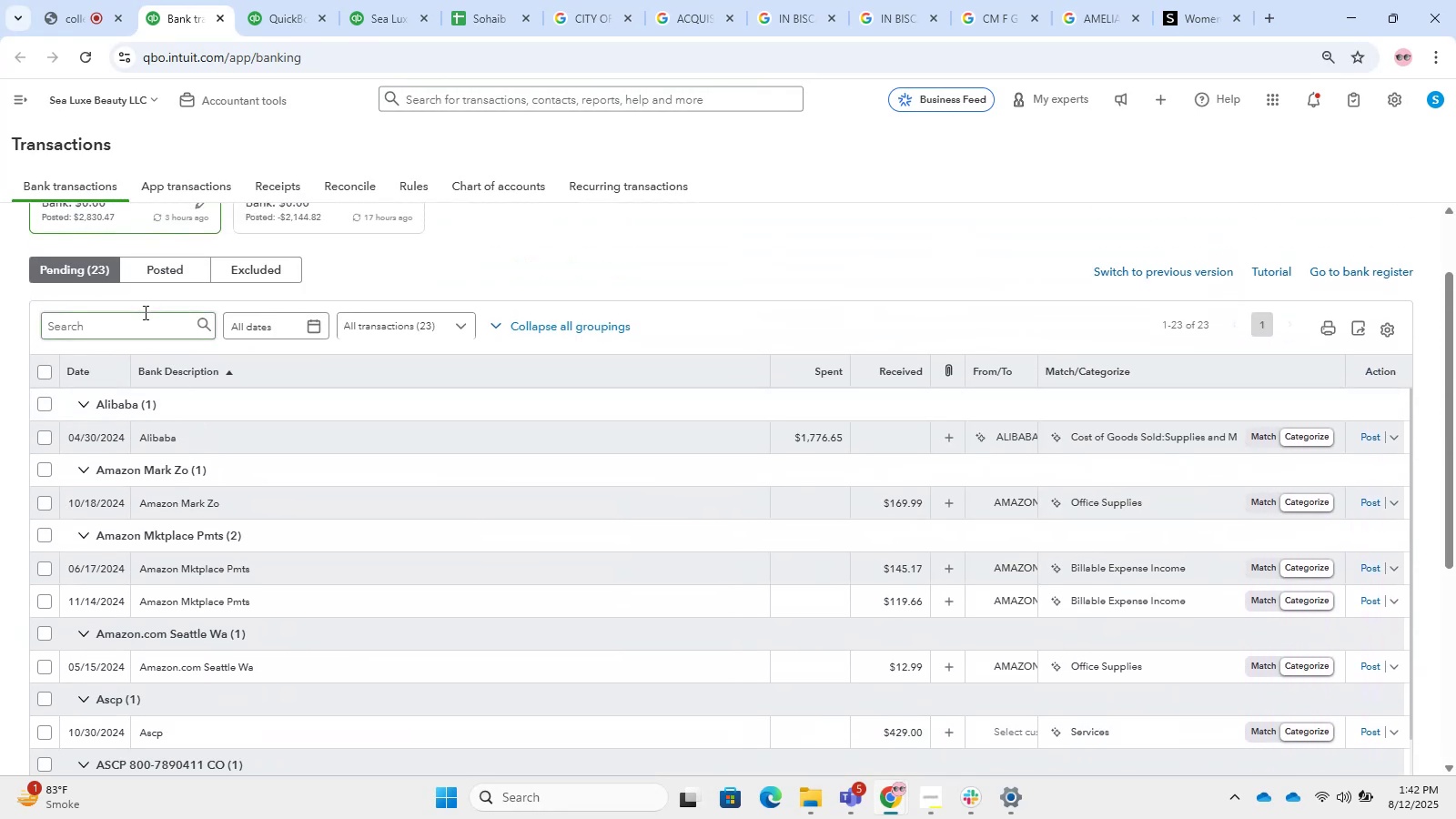 
left_click([144, 312])
 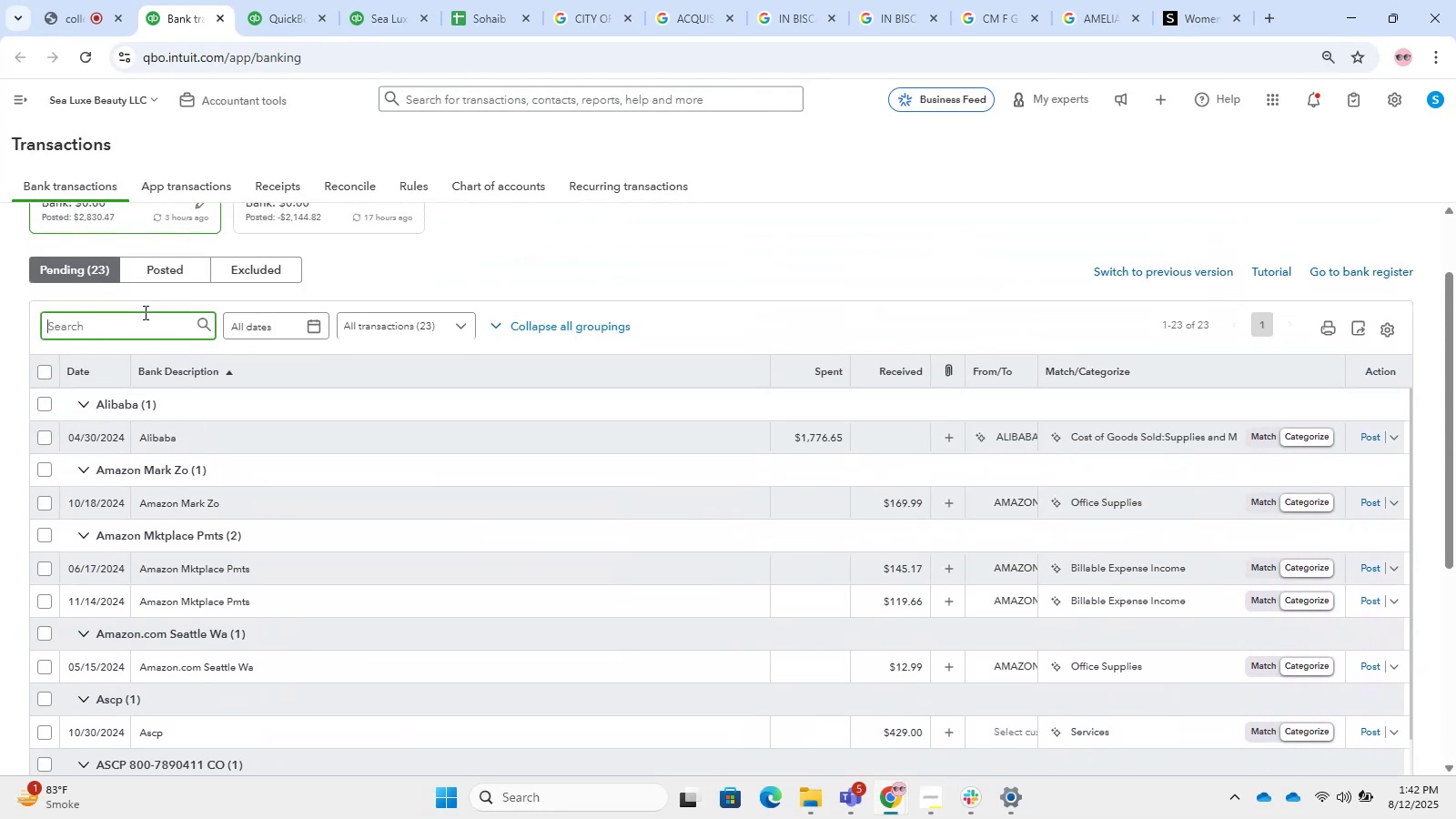 
type(google)
 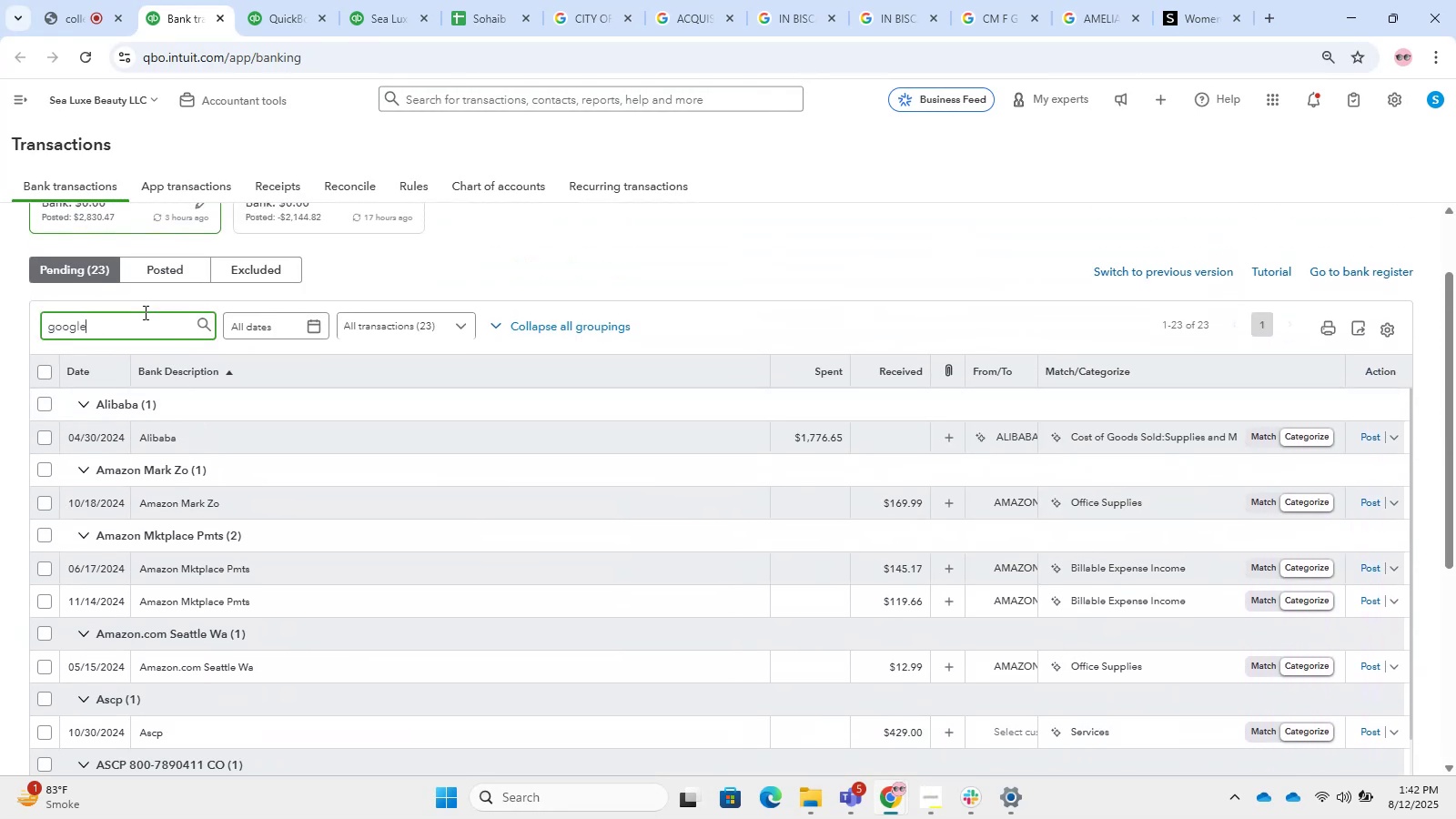 
key(Enter)
 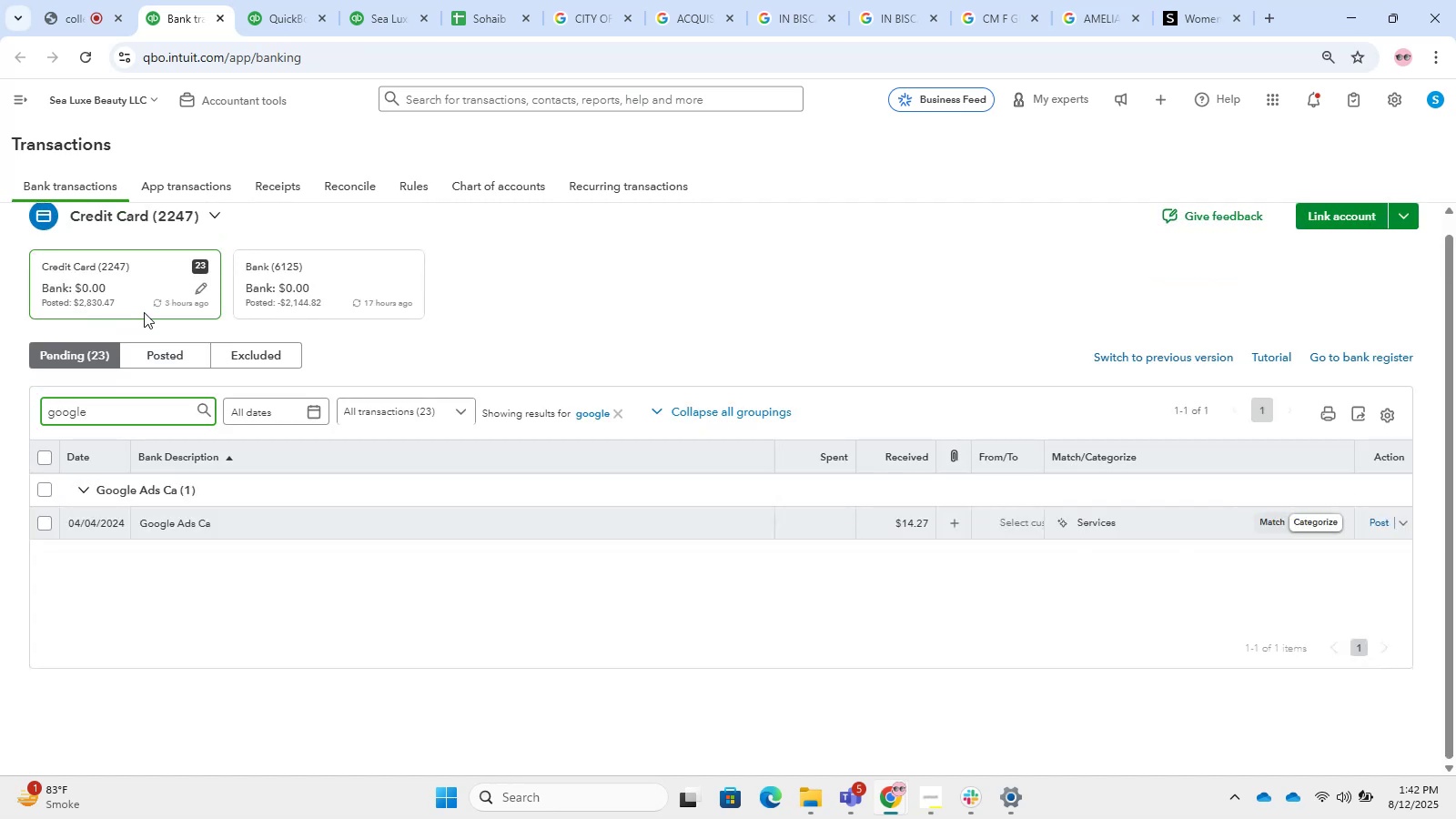 
double_click([179, 339])
 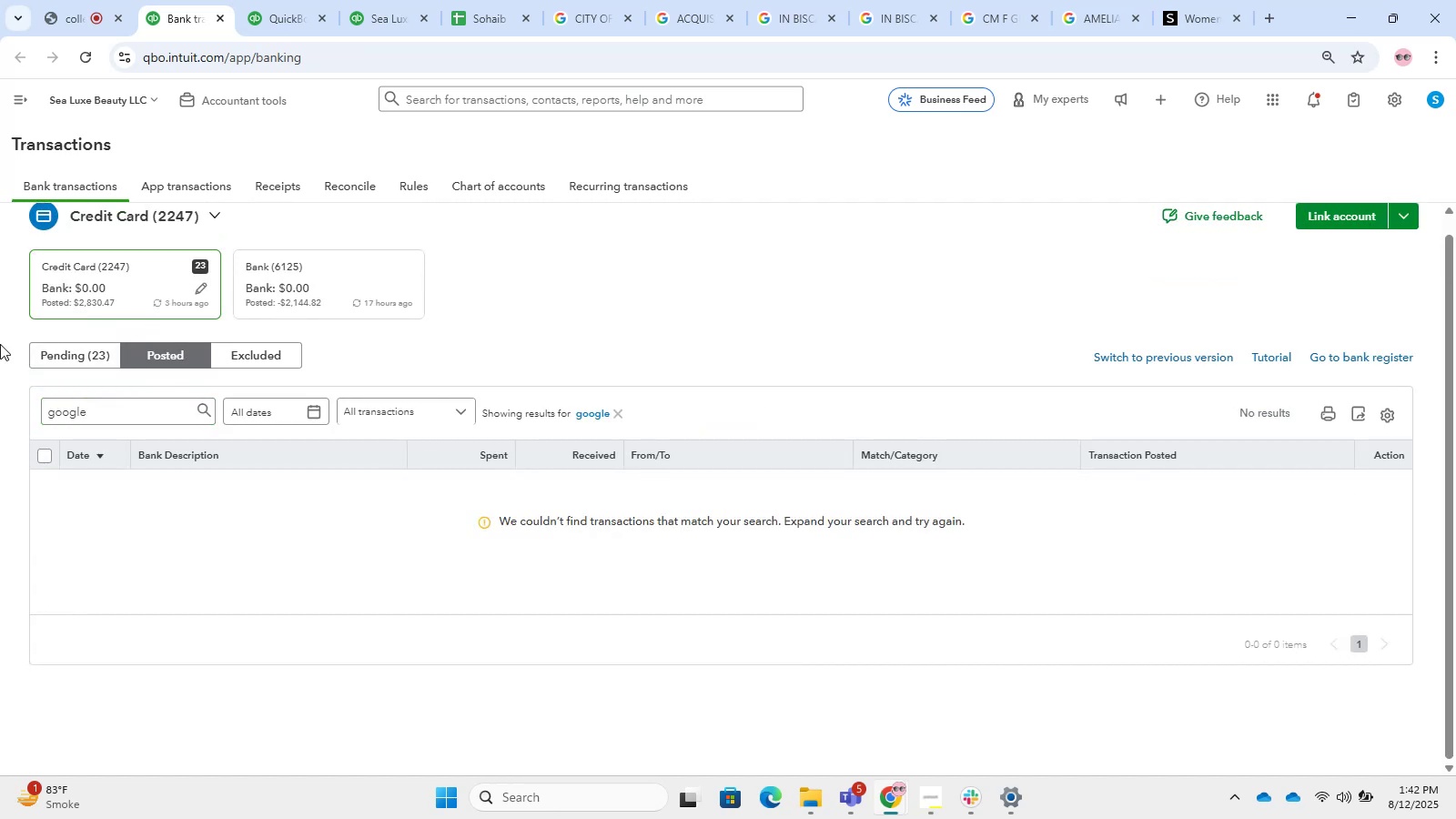 
left_click([64, 352])
 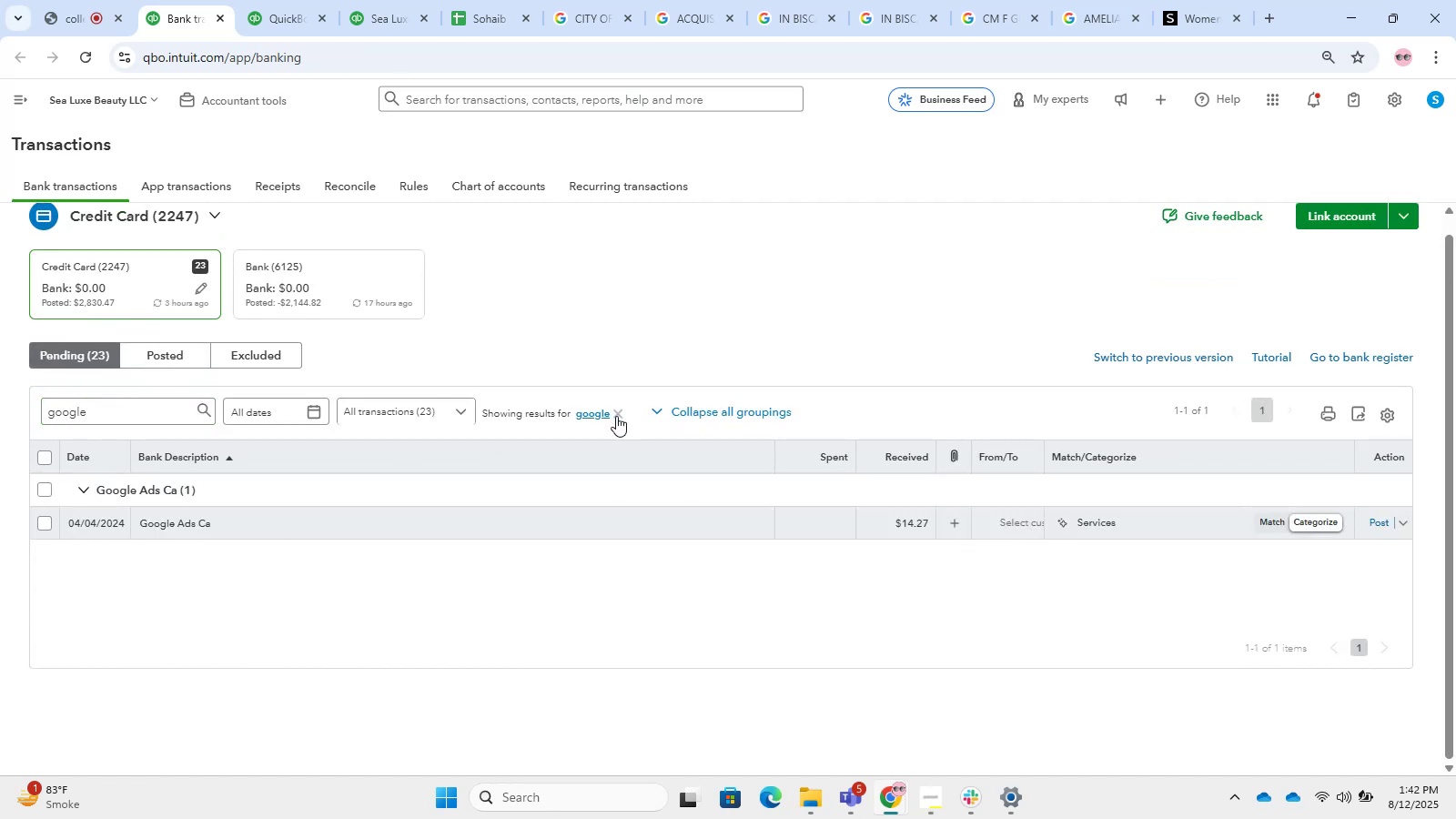 
left_click([616, 416])
 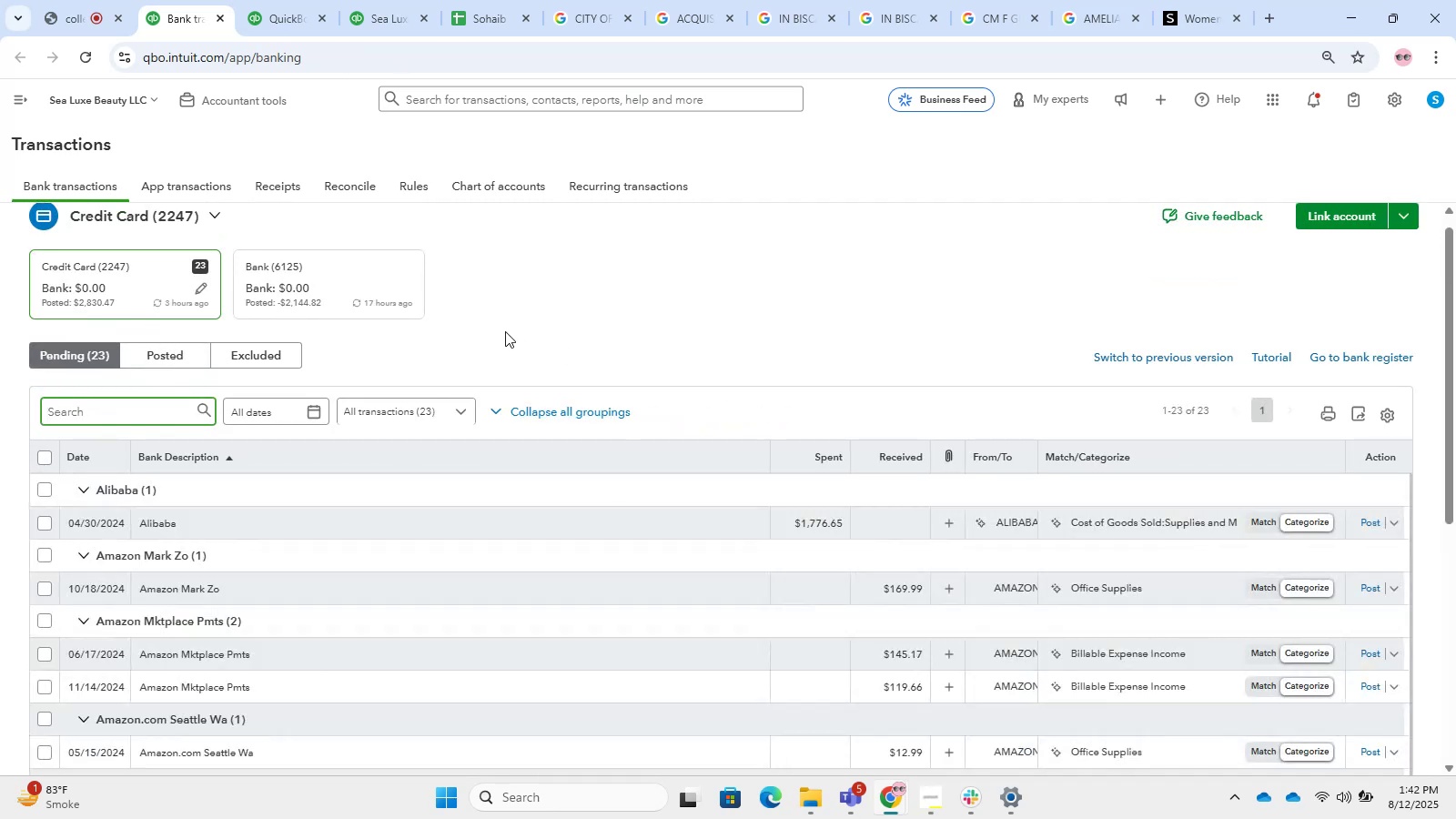 
scroll: coordinate [429, 453], scroll_direction: down, amount: 13.0
 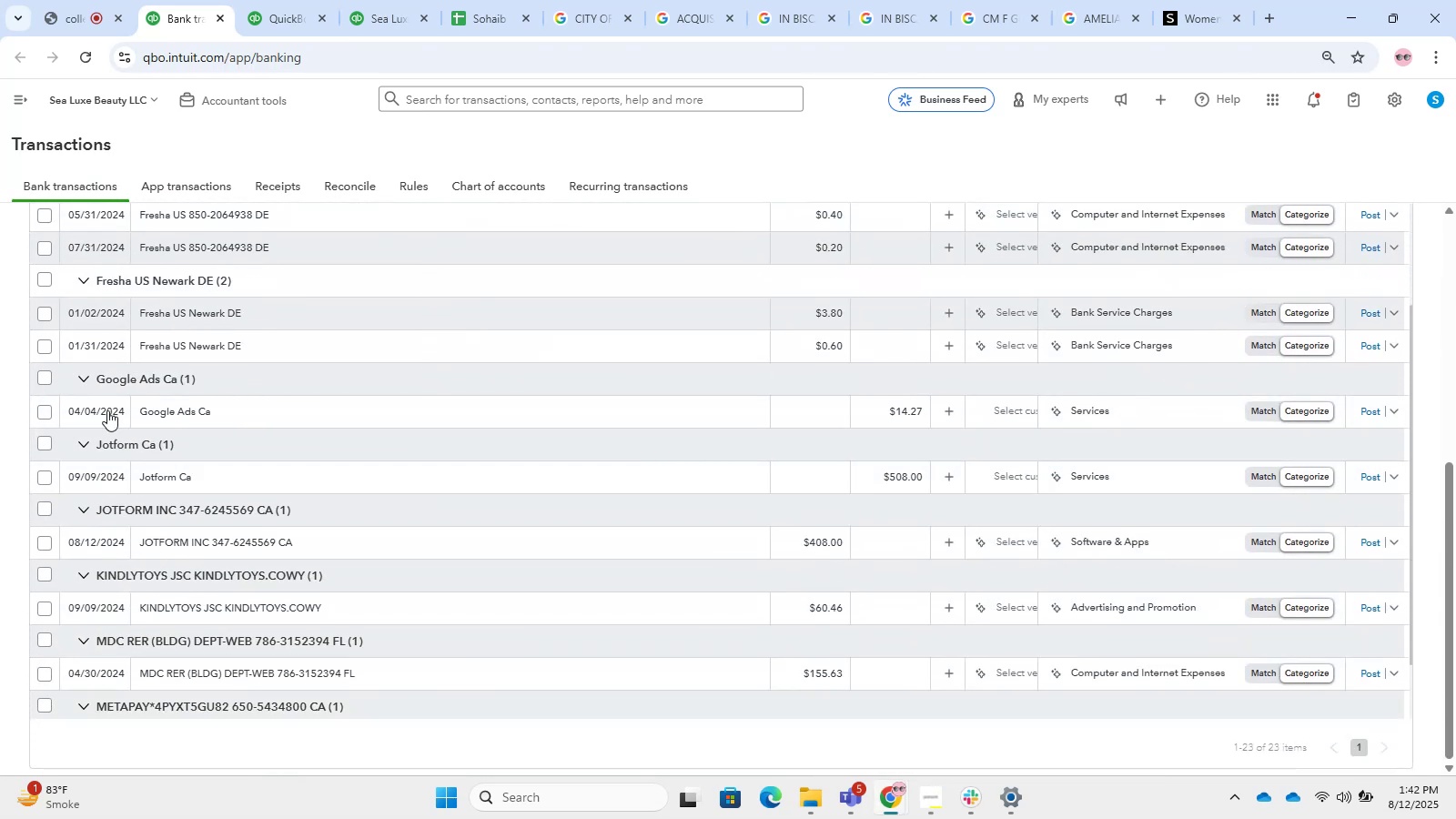 
left_click([192, 421])
 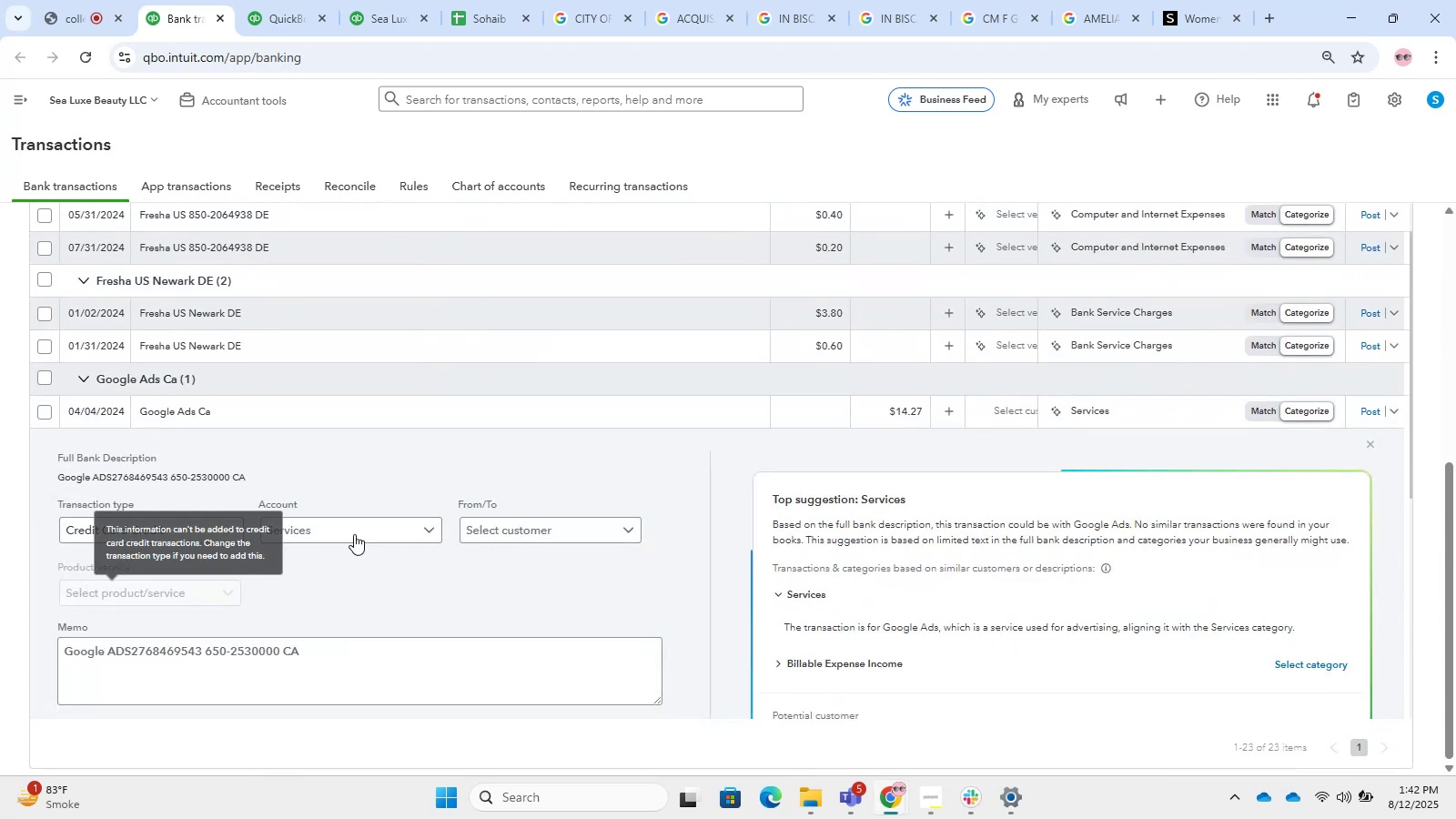 
left_click([560, 526])
 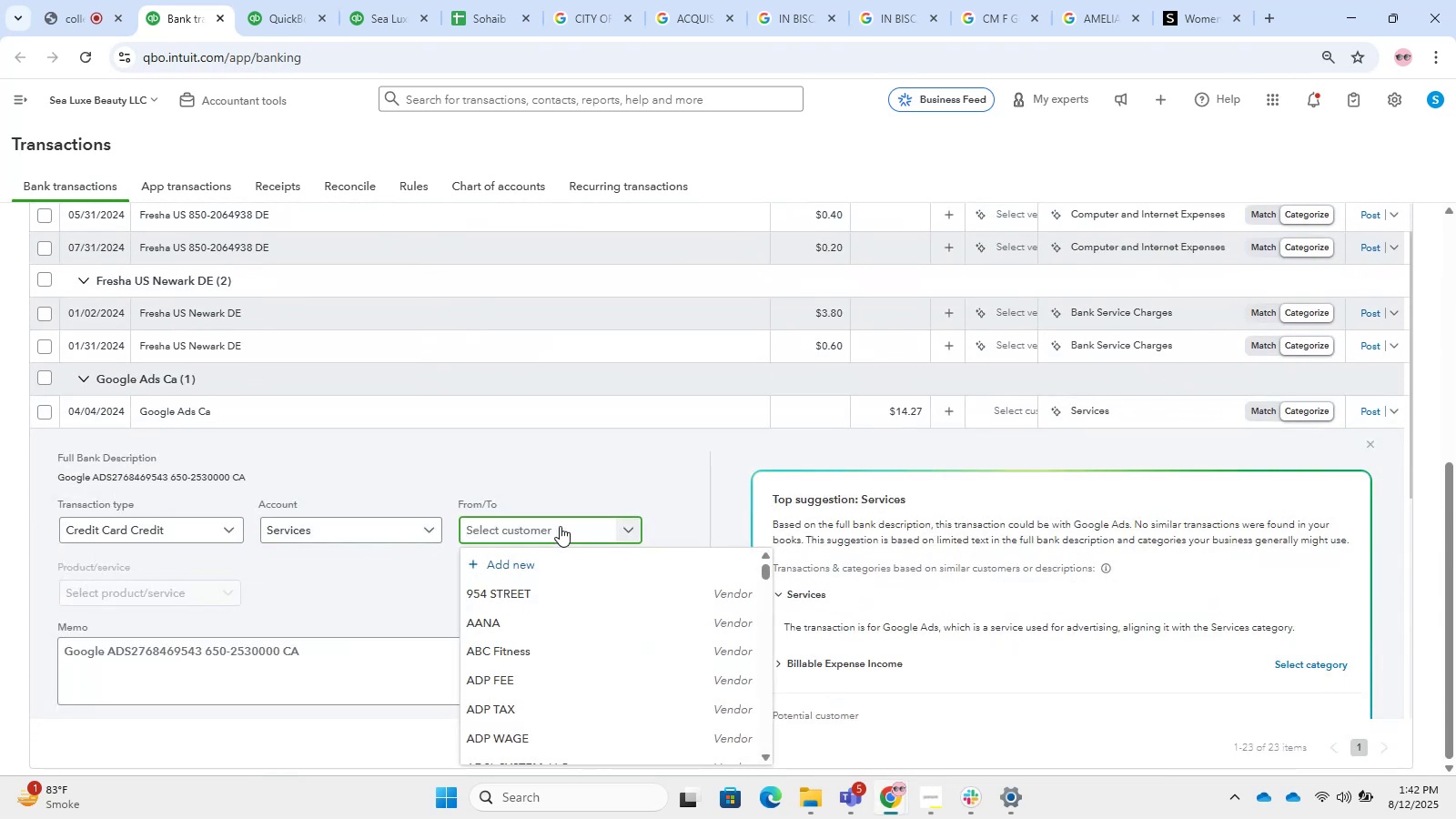 
type(google)
 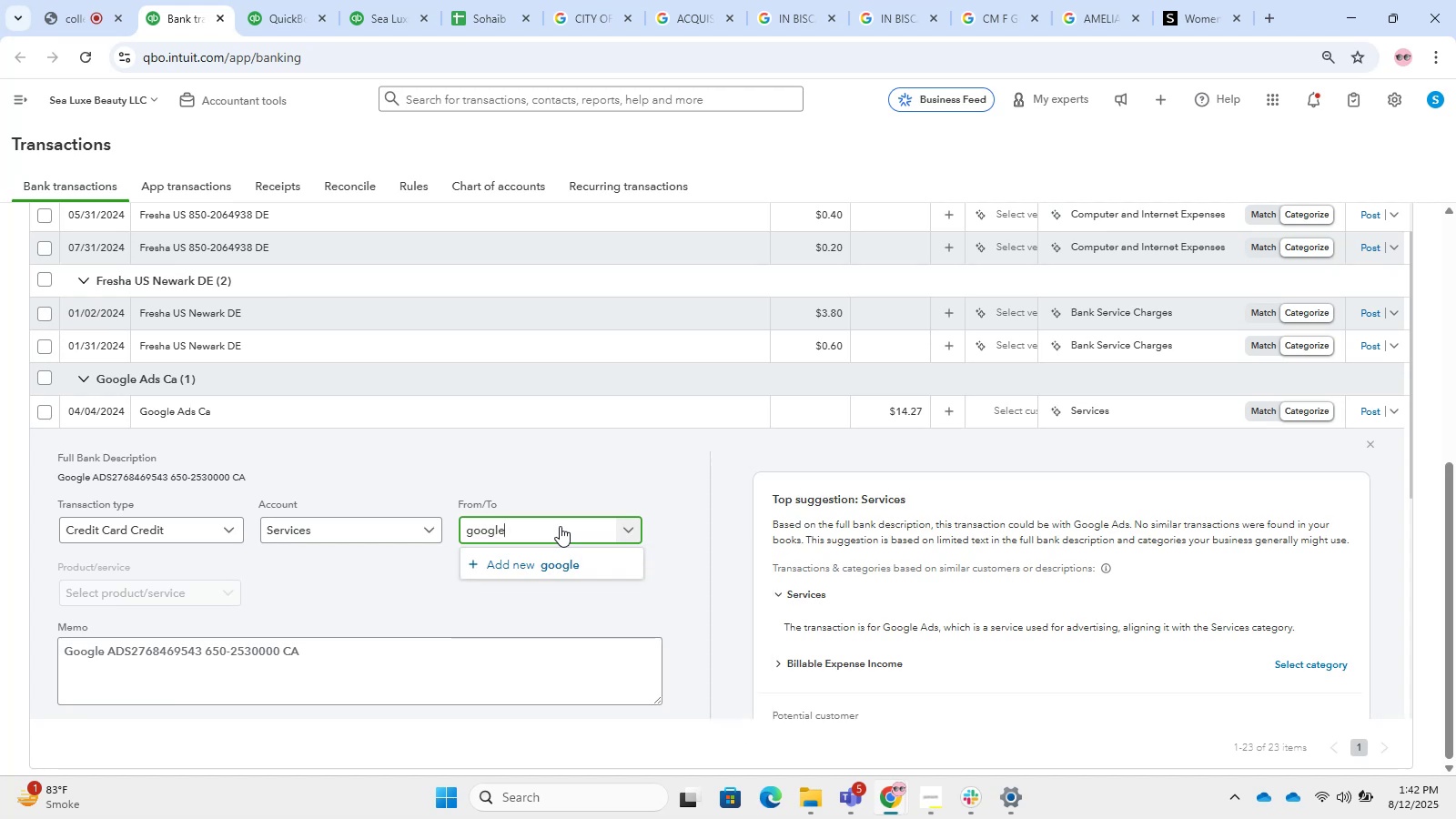 
wait(6.06)
 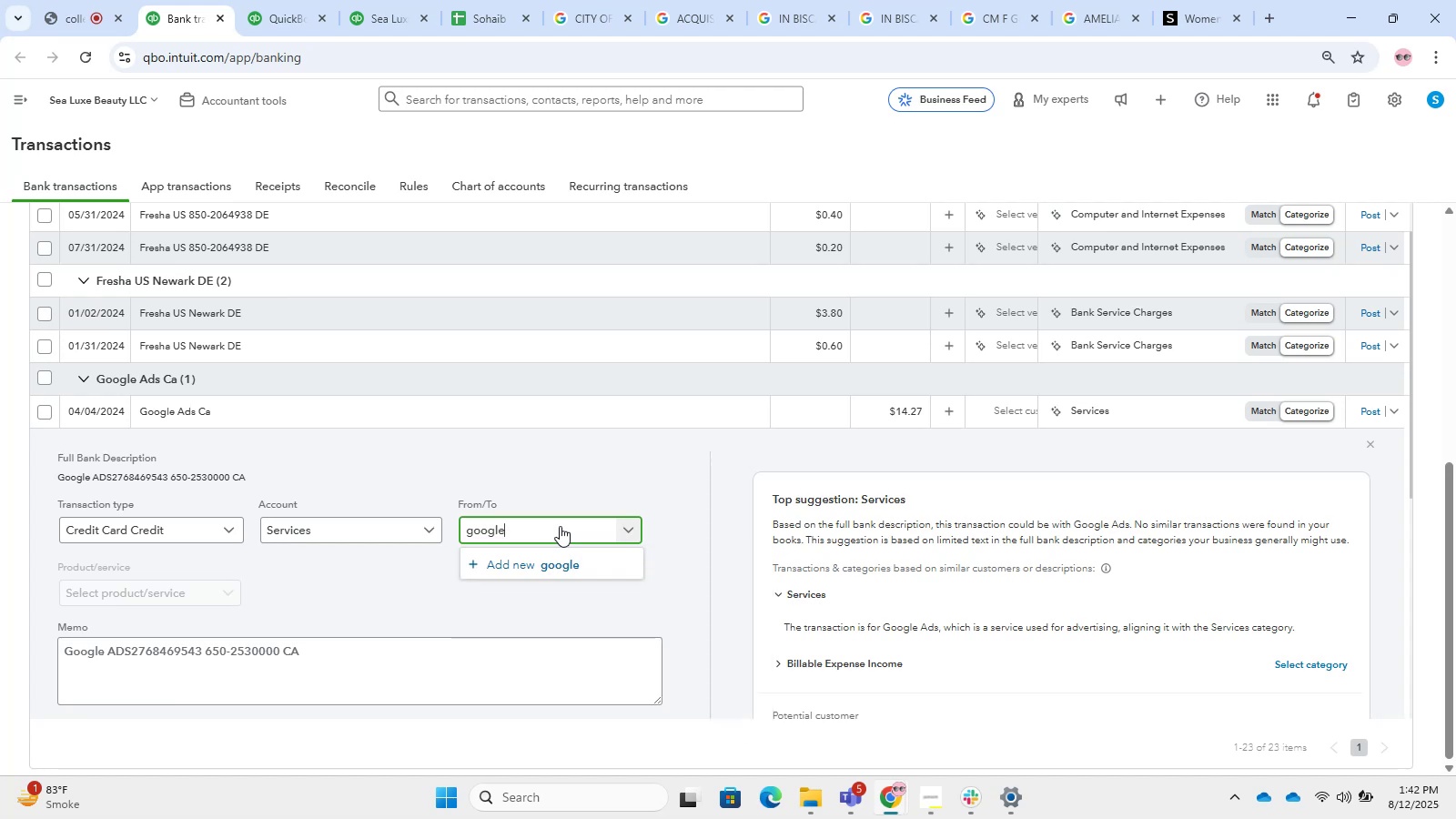 
type( Ads)
 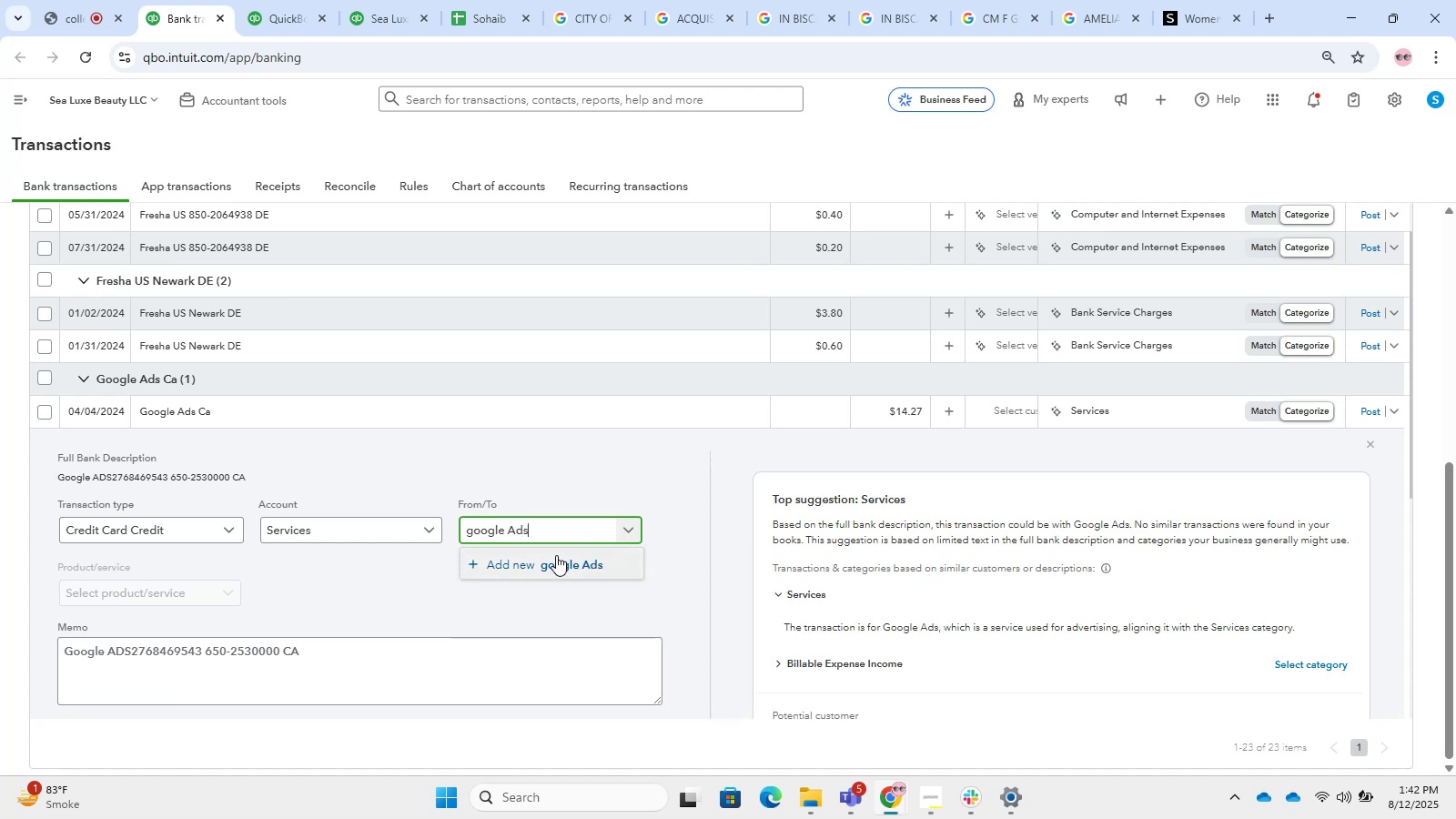 
left_click([585, 564])
 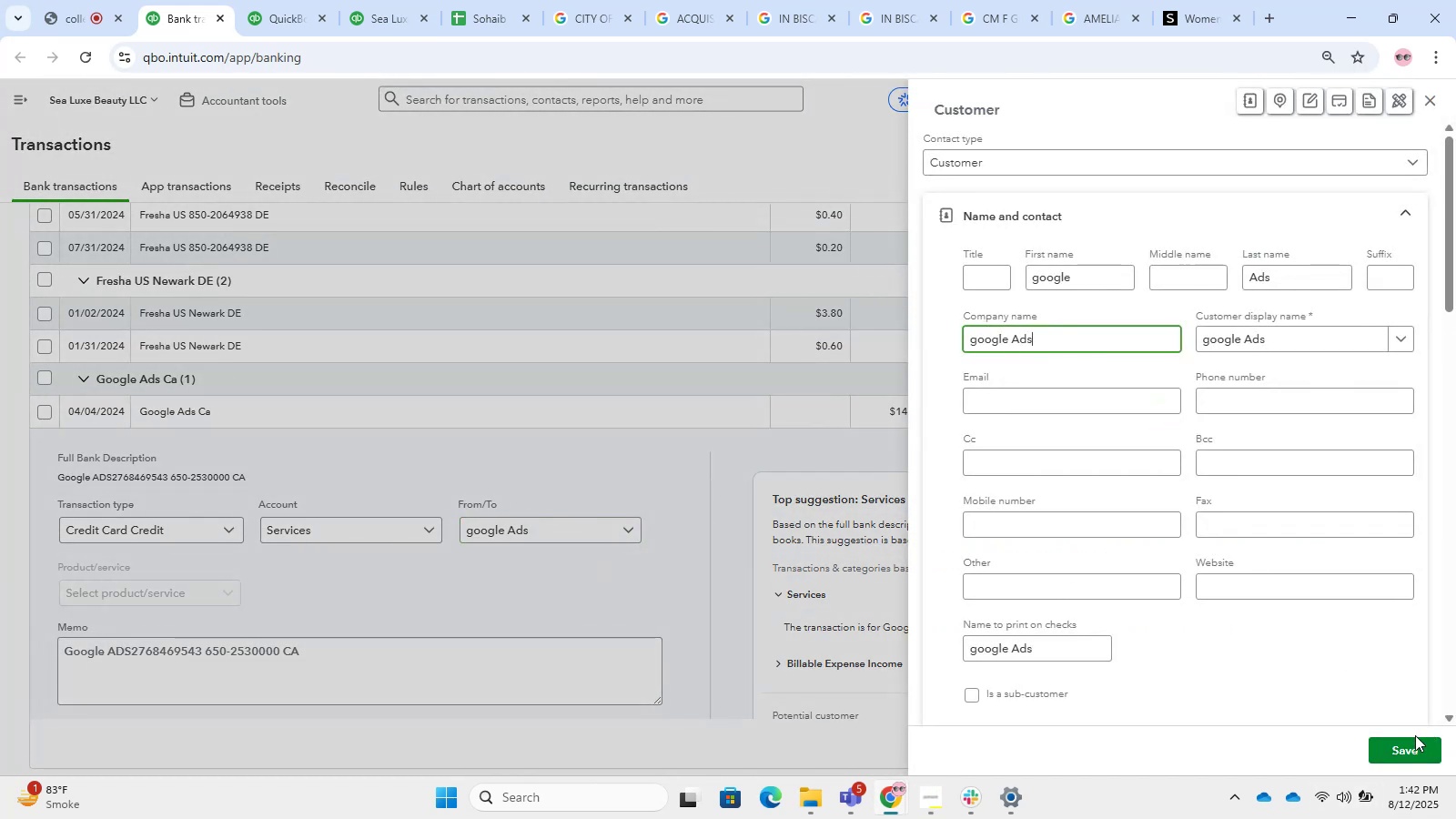 
left_click([1402, 748])
 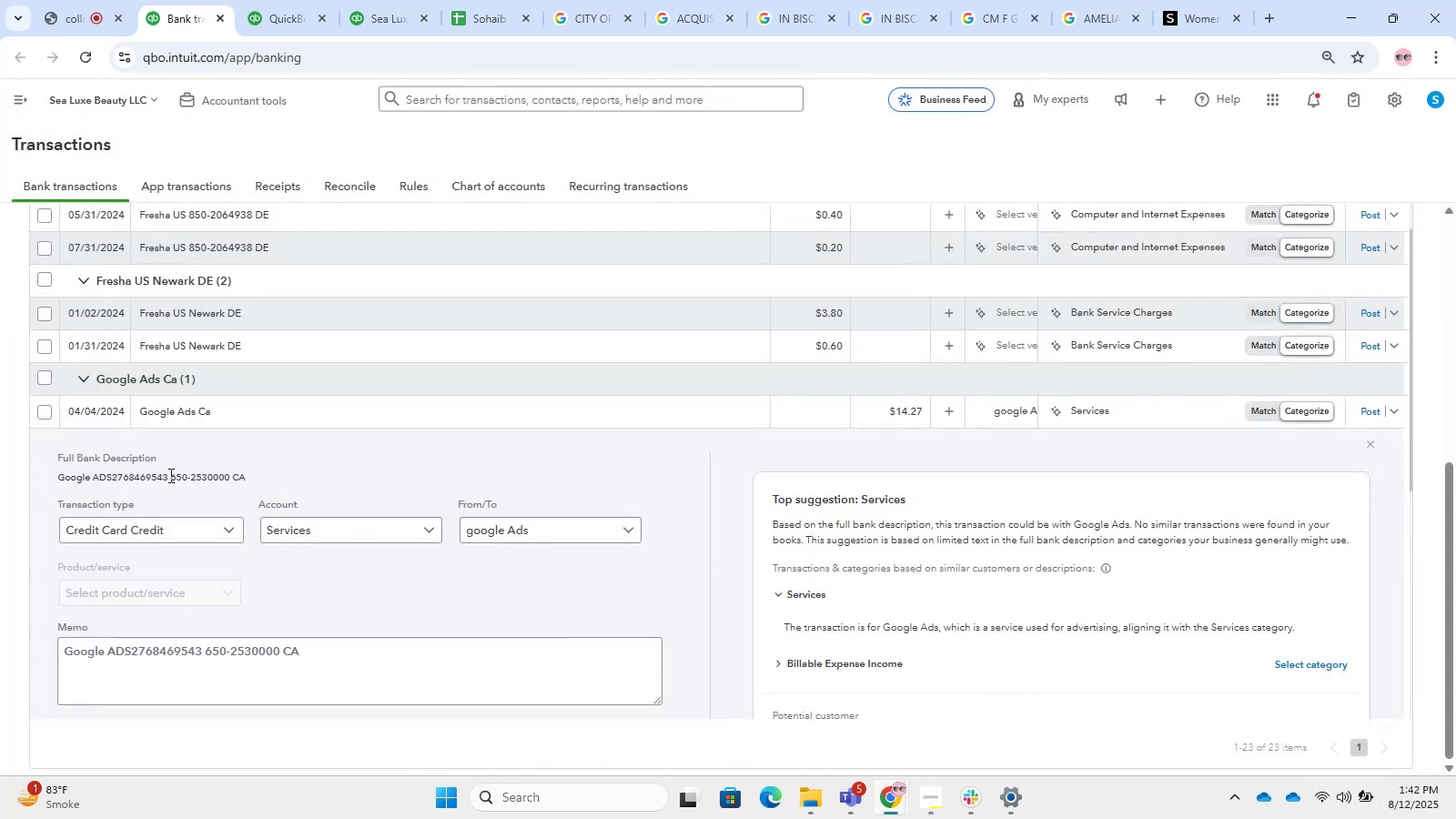 
left_click([356, 534])
 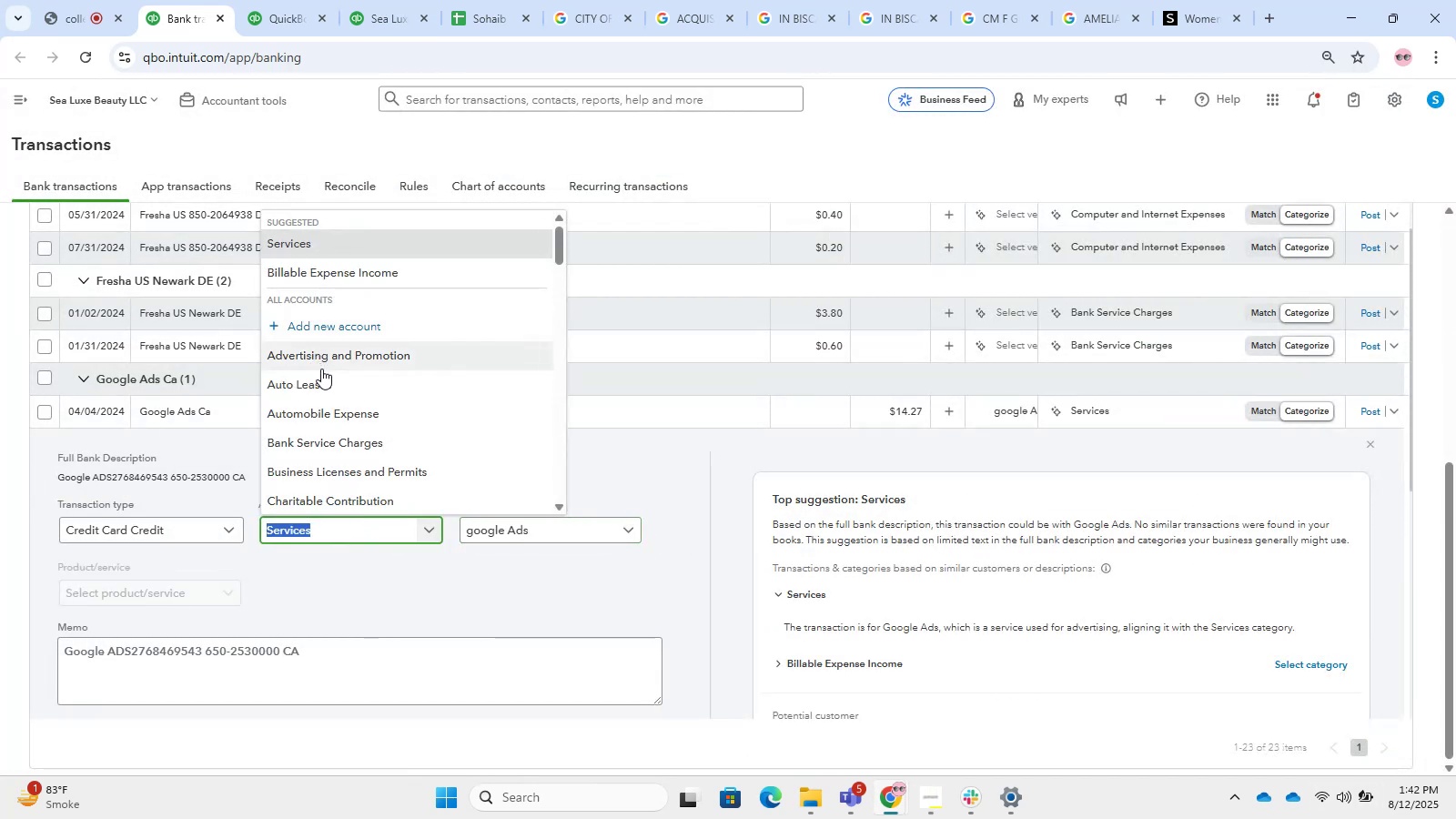 
left_click([321, 369])
 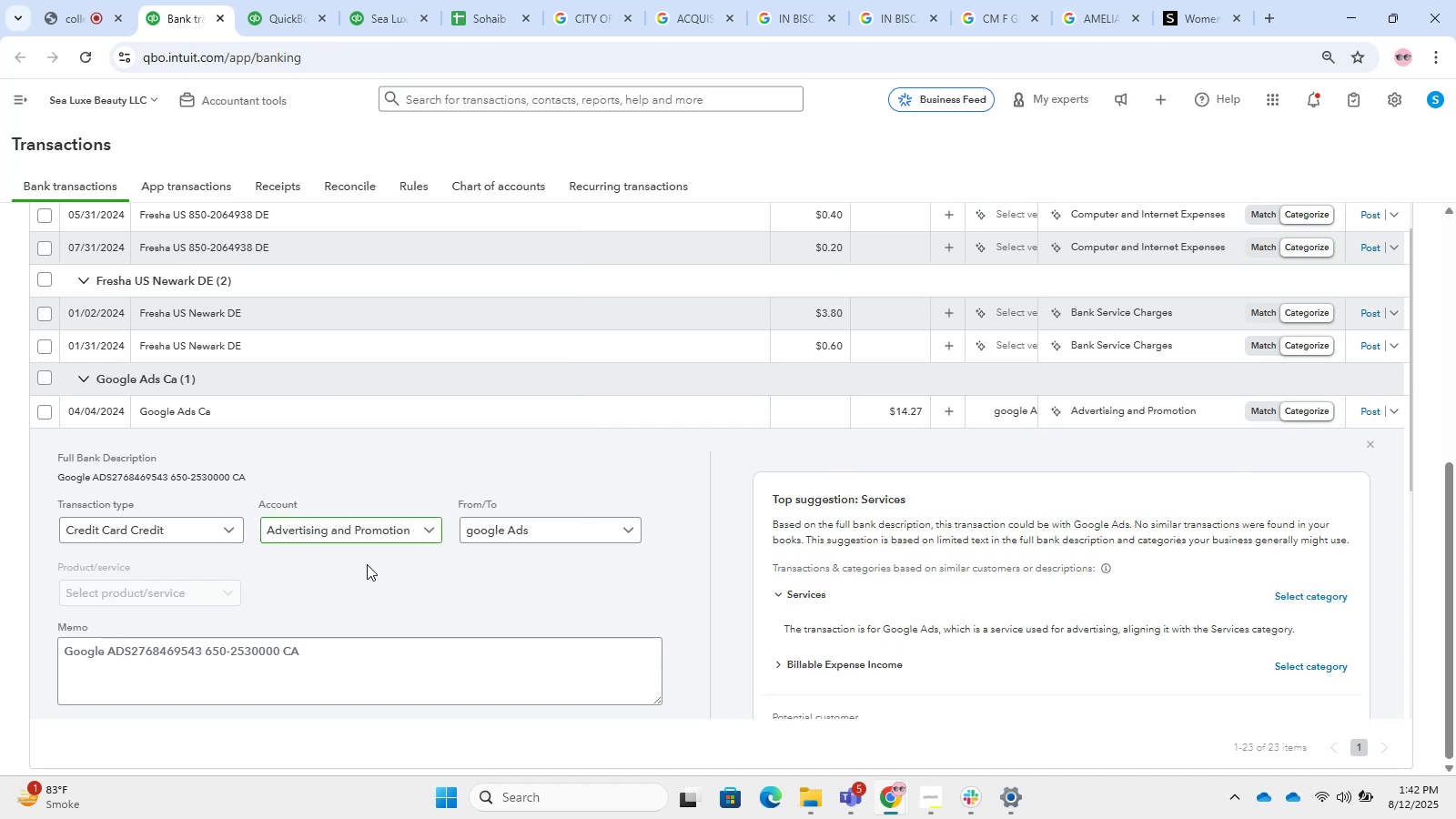 
scroll: coordinate [314, 612], scroll_direction: down, amount: 3.0
 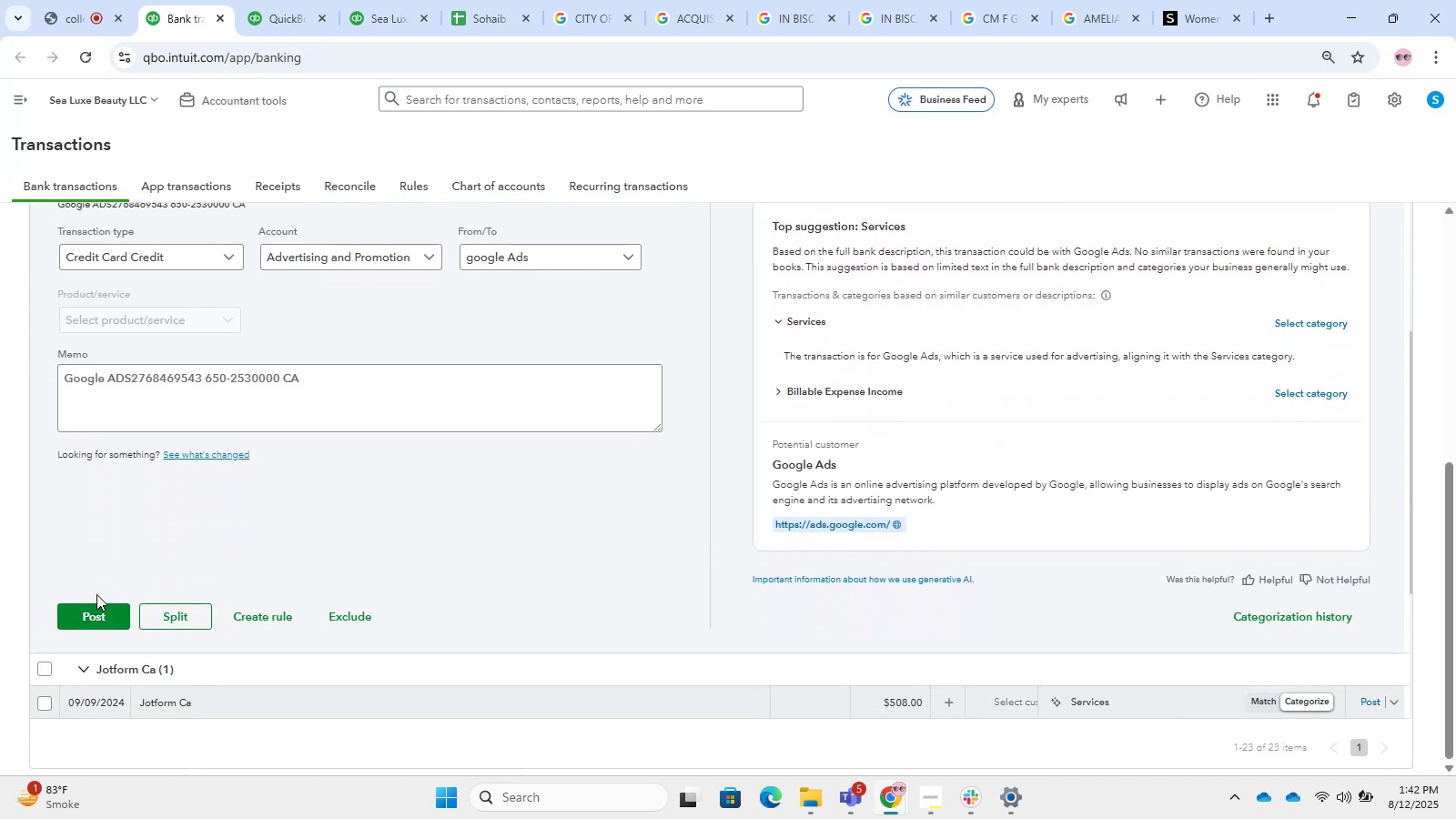 
left_click([97, 626])
 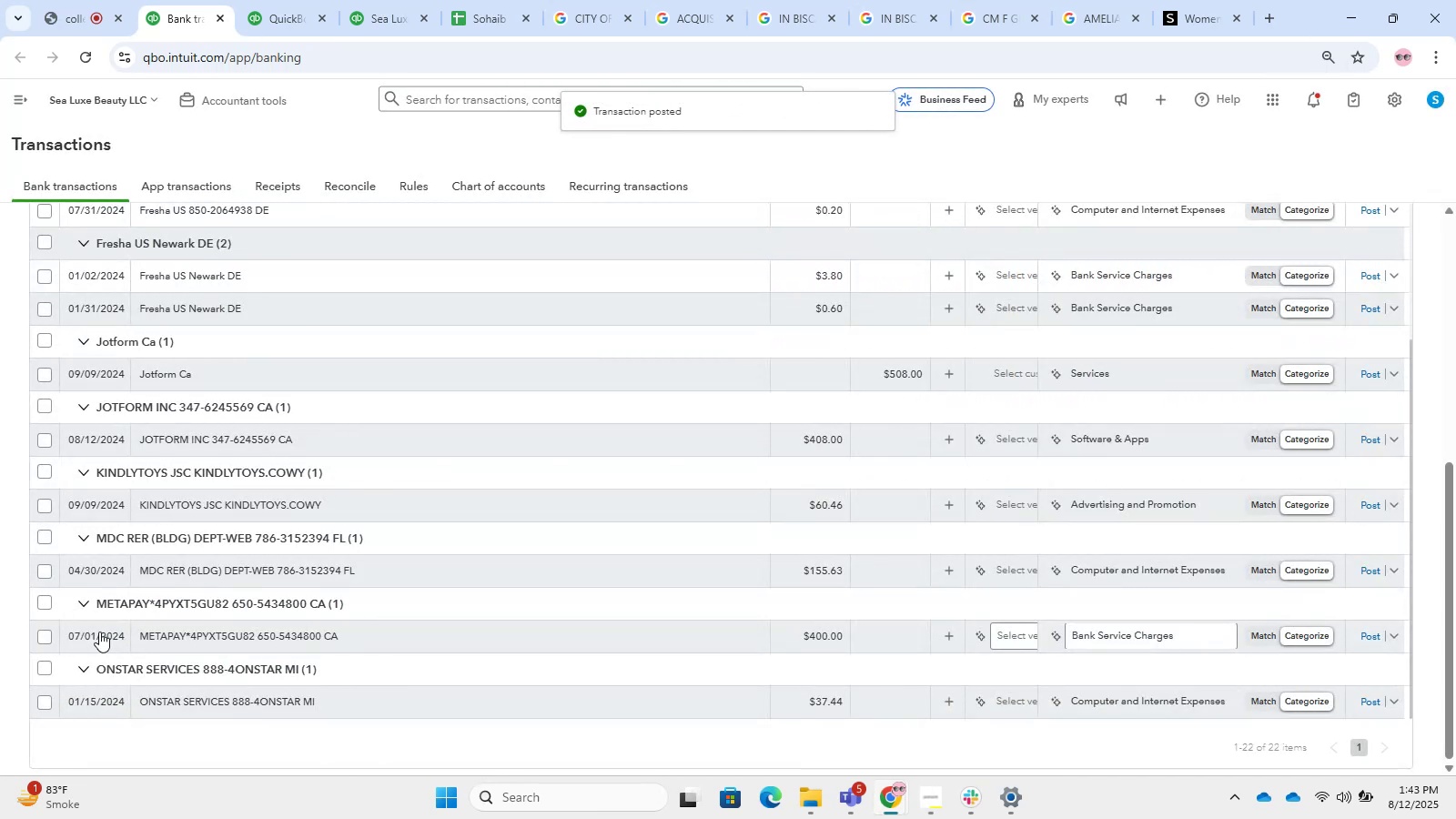 
wait(8.82)
 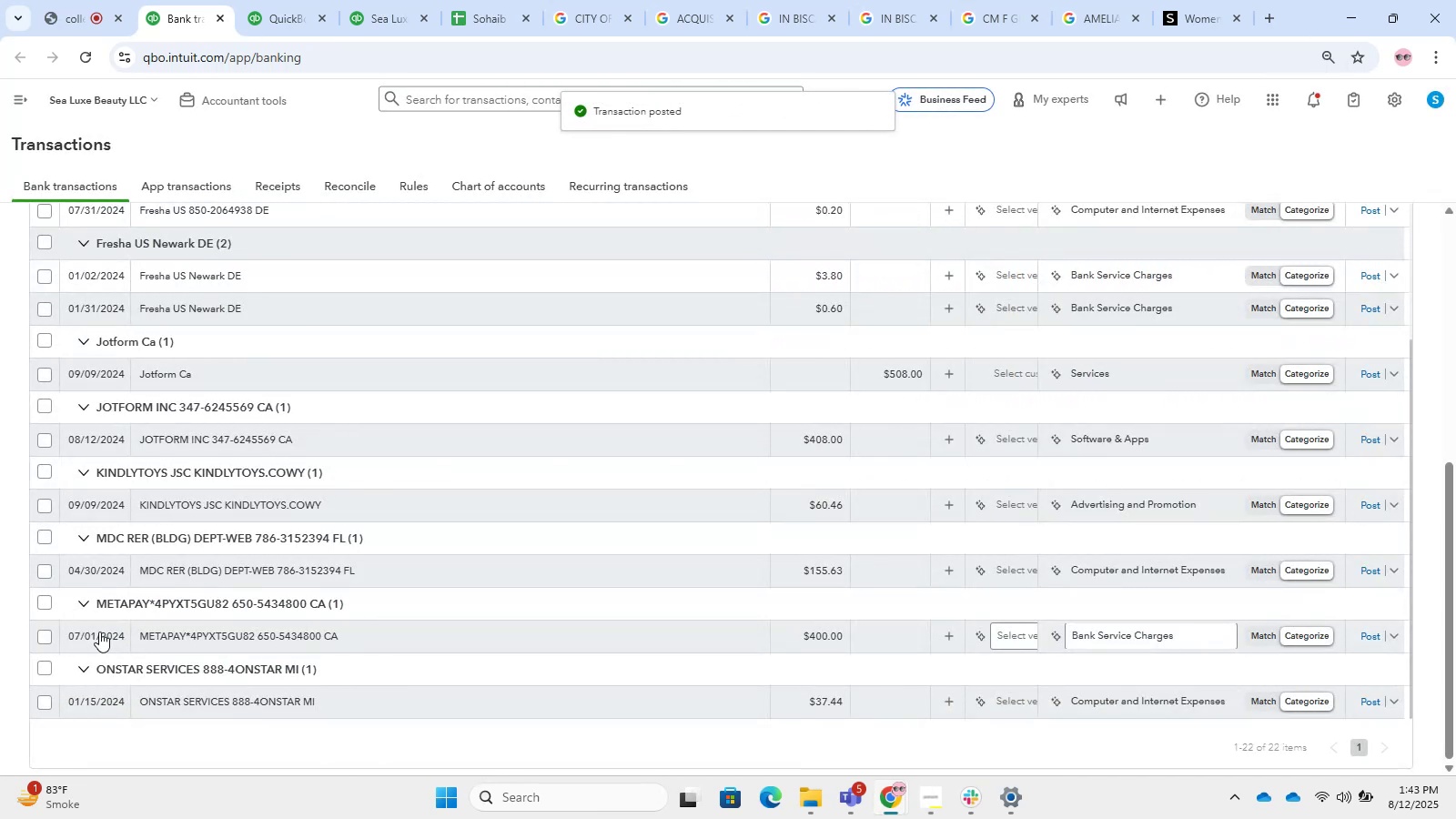 
scroll: coordinate [381, 411], scroll_direction: up, amount: 1.0
 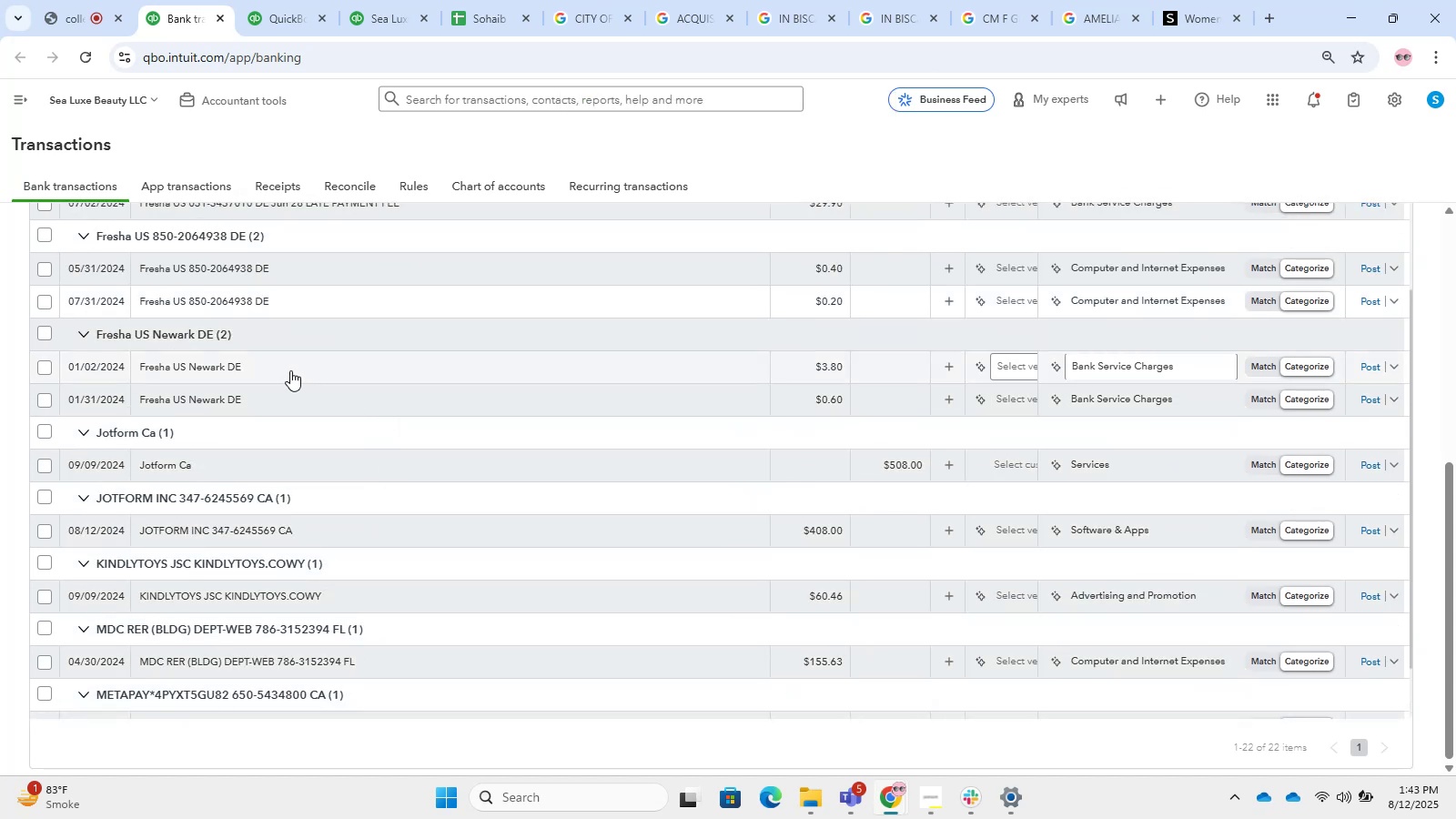 
wait(5.65)
 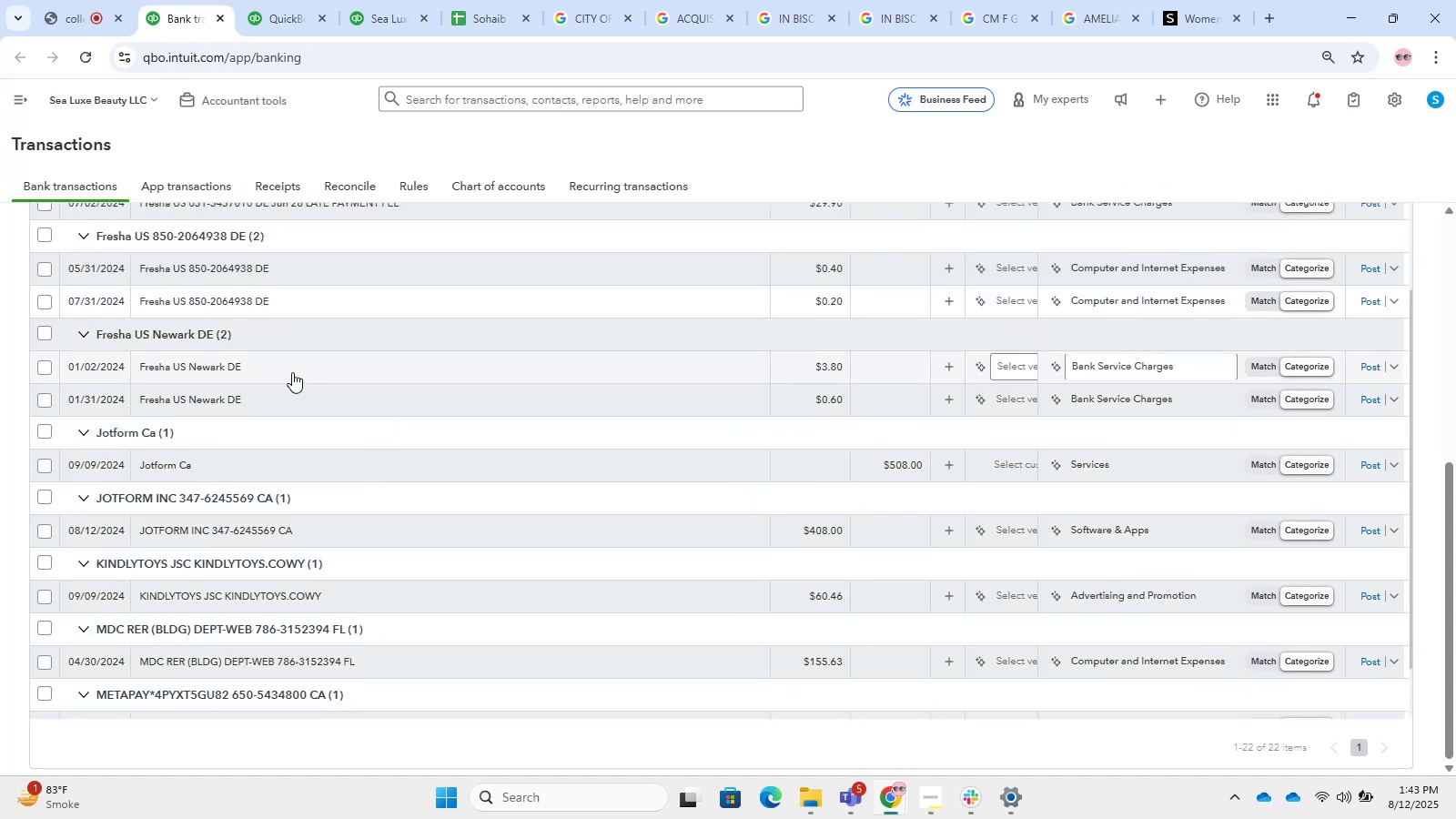 
scroll: coordinate [347, 423], scroll_direction: up, amount: 1.0
 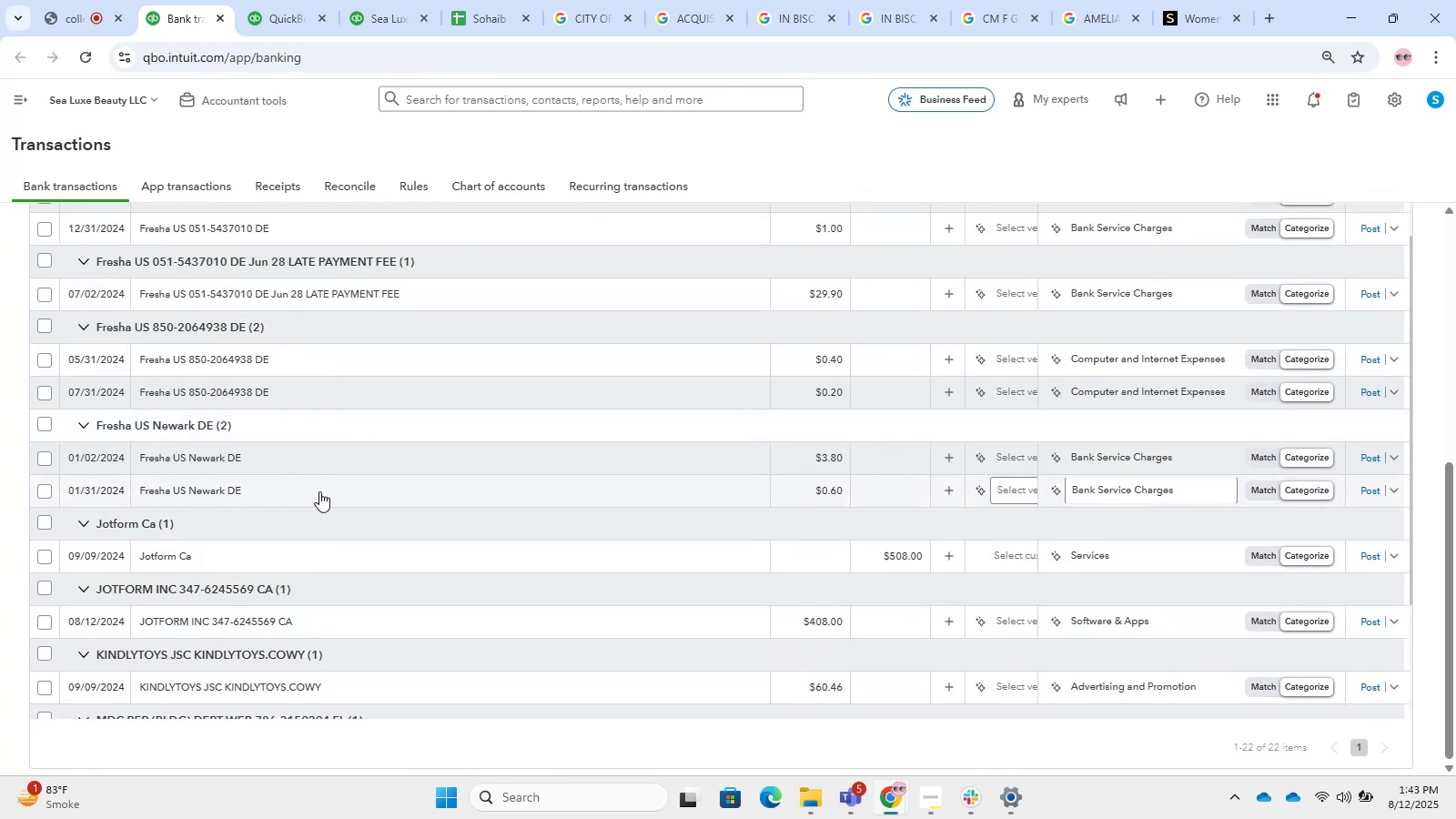 
left_click([189, 360])
 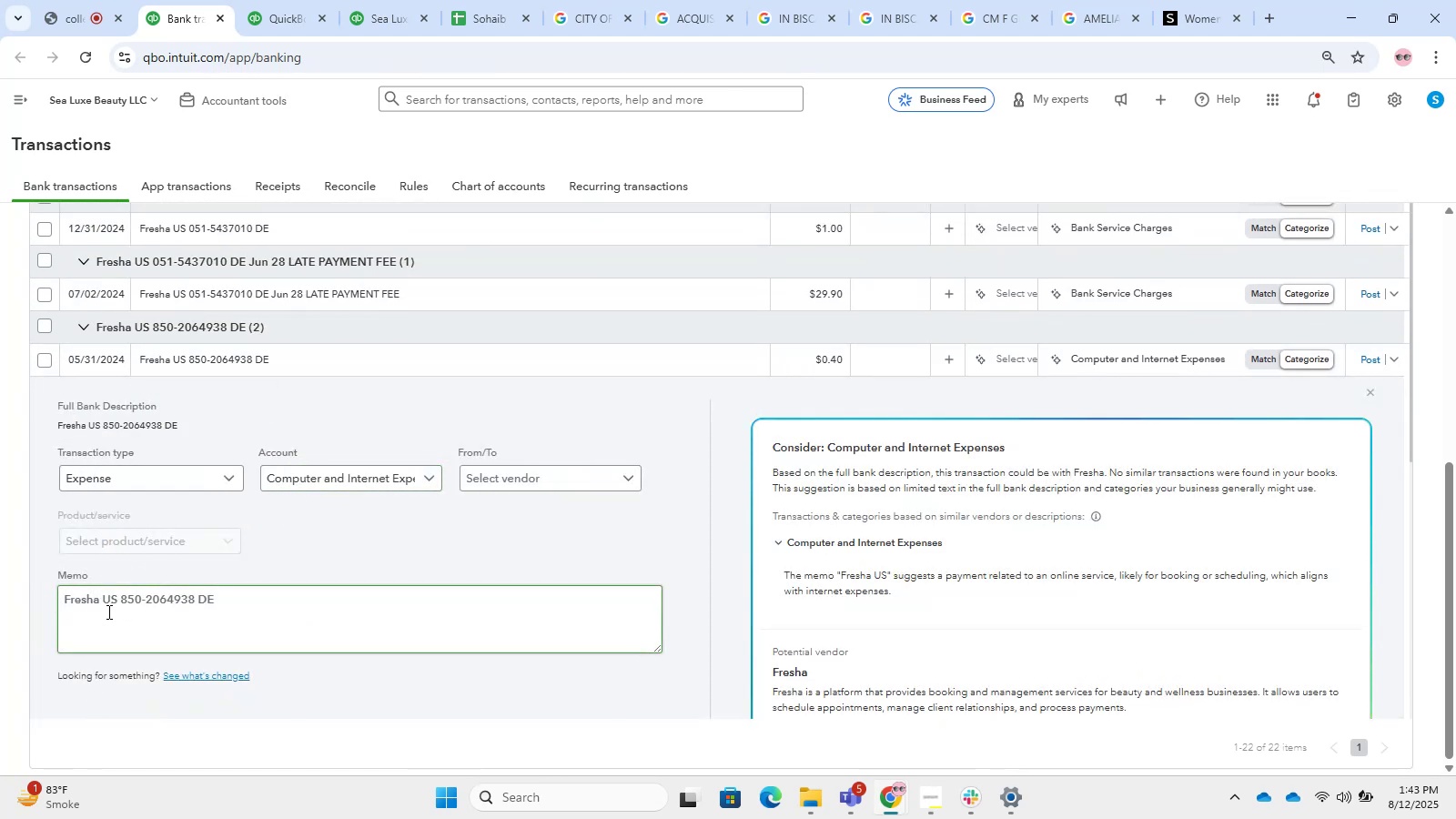 
left_click_drag(start_coordinate=[116, 592], to_coordinate=[17, 608])
 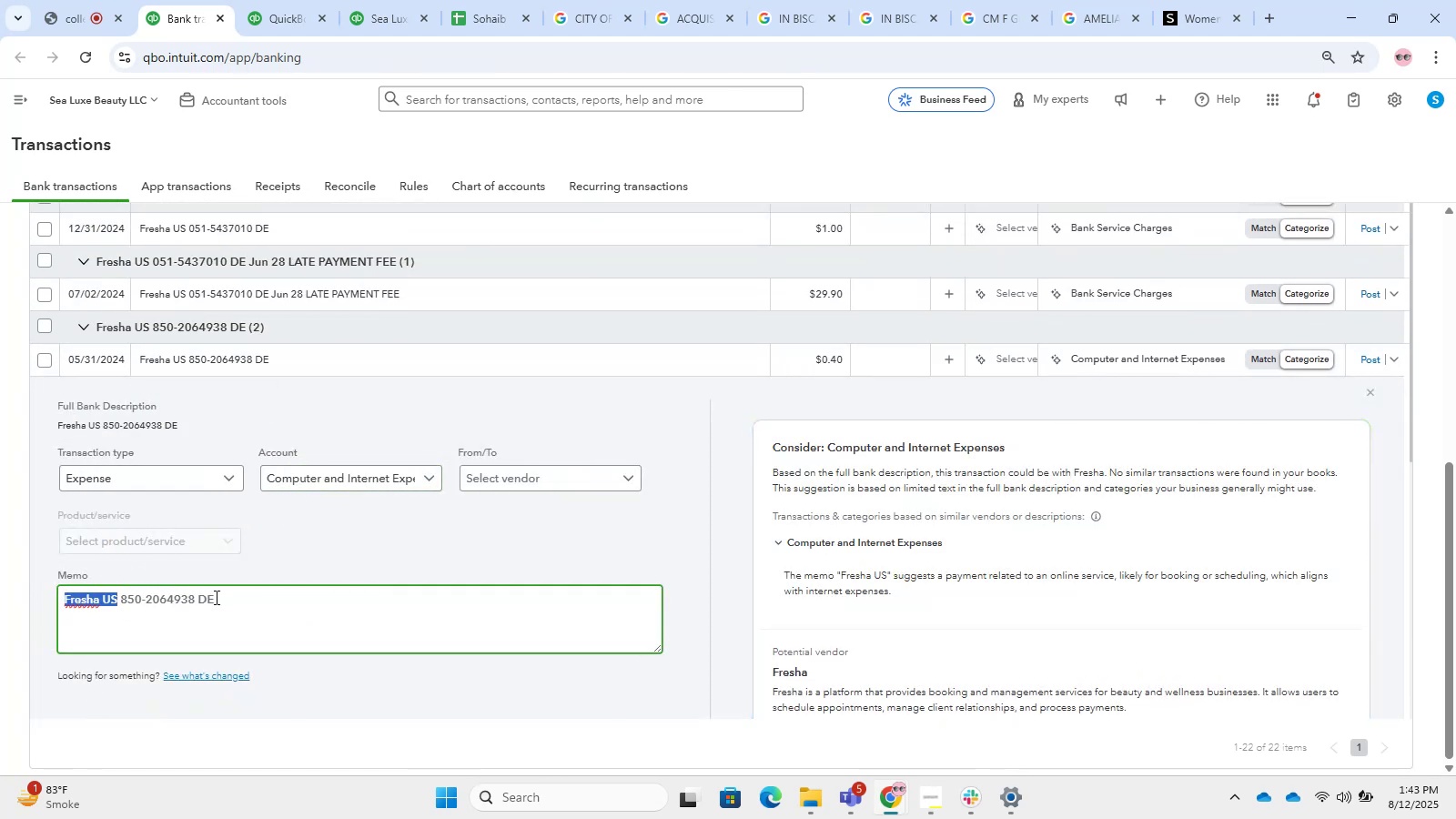 
key(Control+C)
 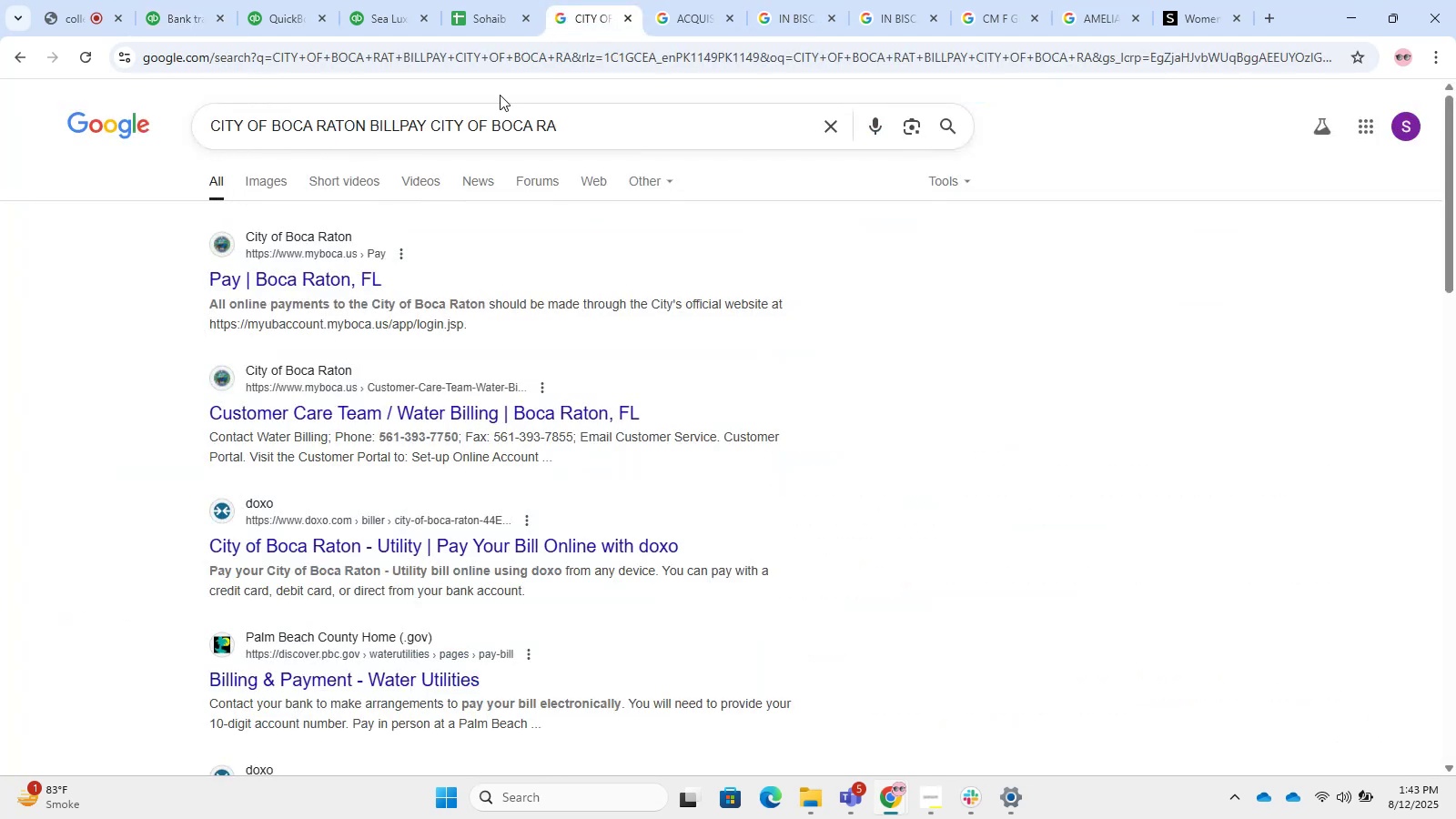 
left_click_drag(start_coordinate=[604, 129], to_coordinate=[135, 132])
 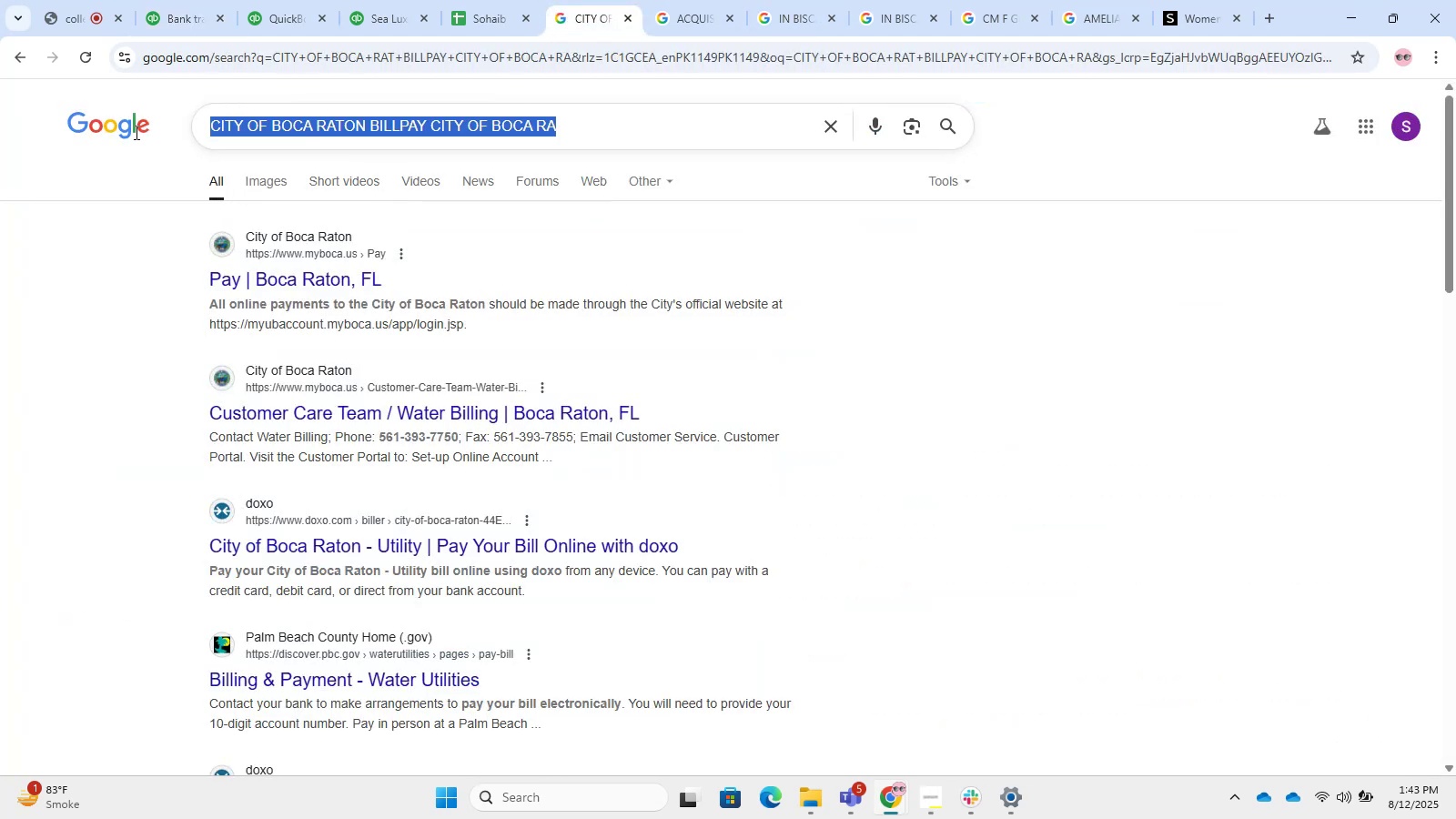 
key(Control+V)
 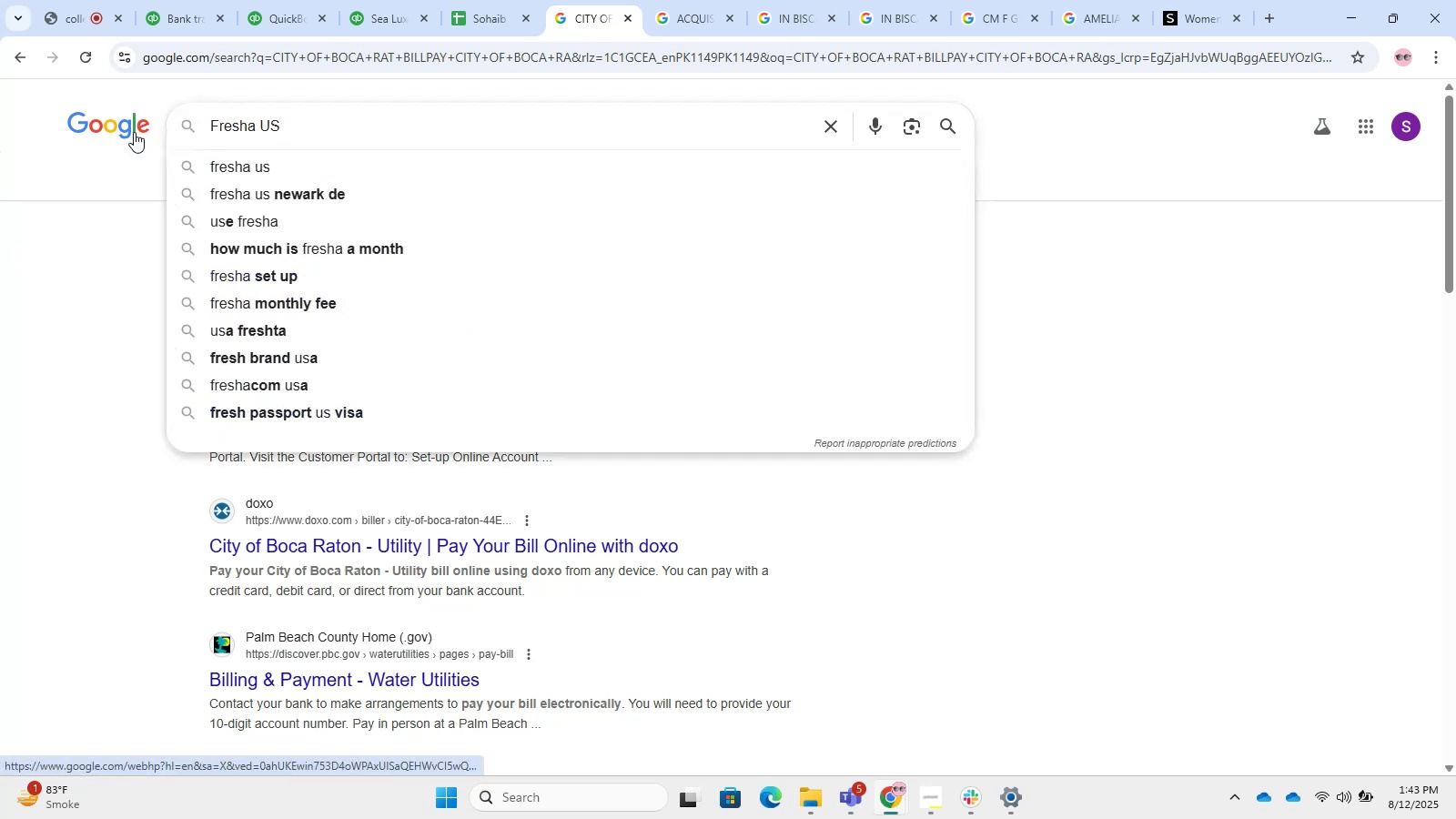 
key(Enter)
 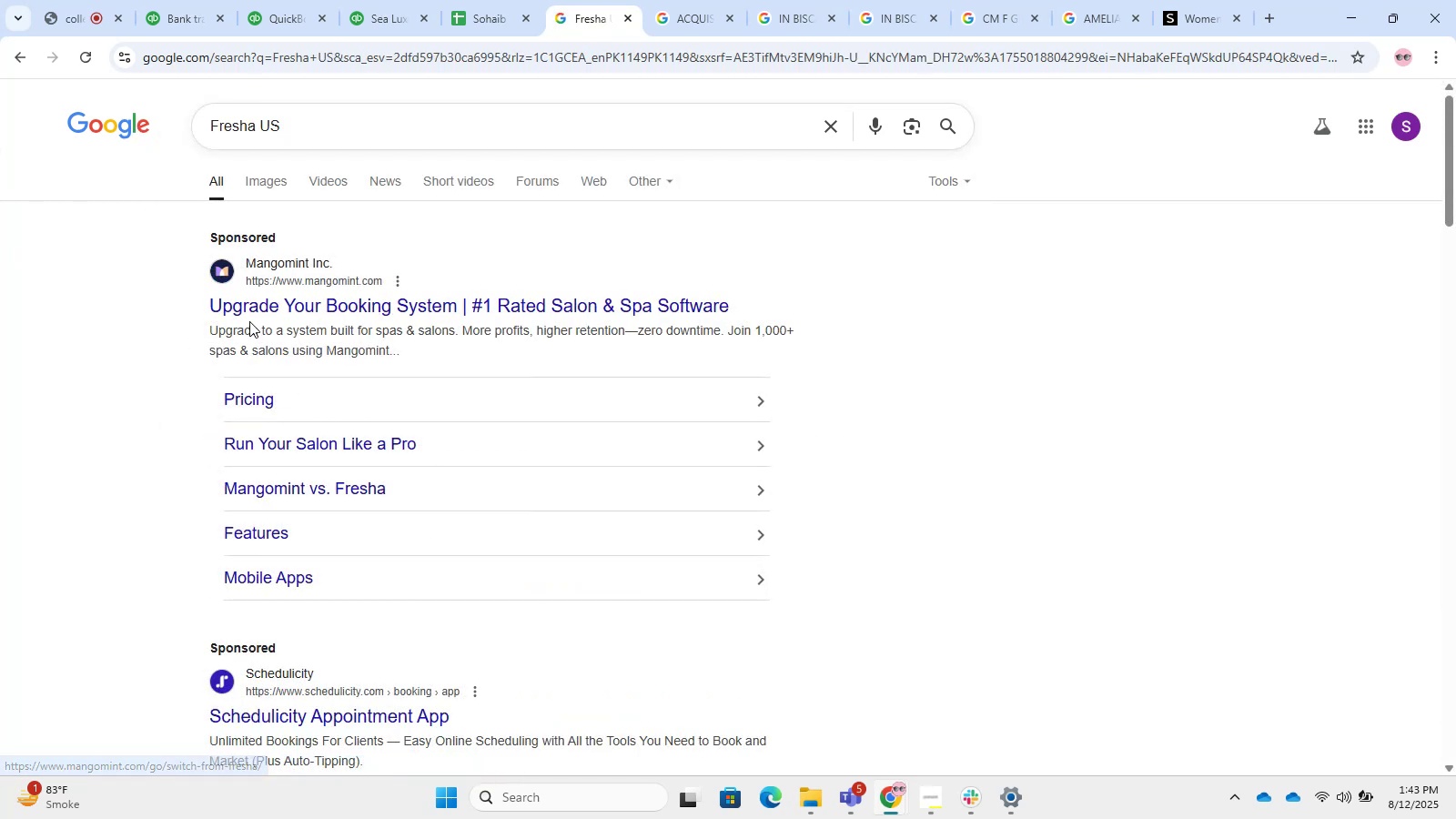 
wait(8.71)
 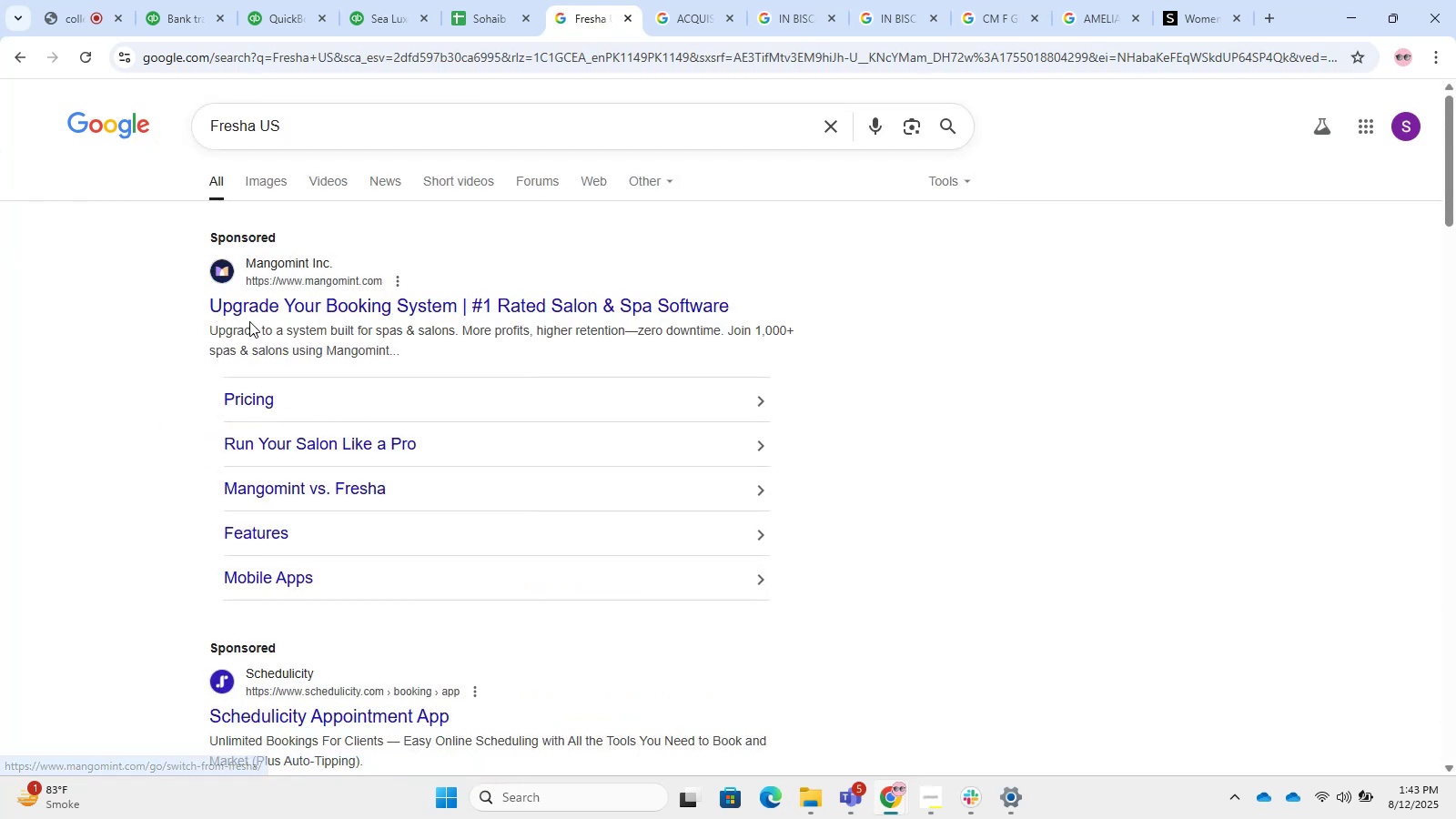 
left_click([185, 12])
 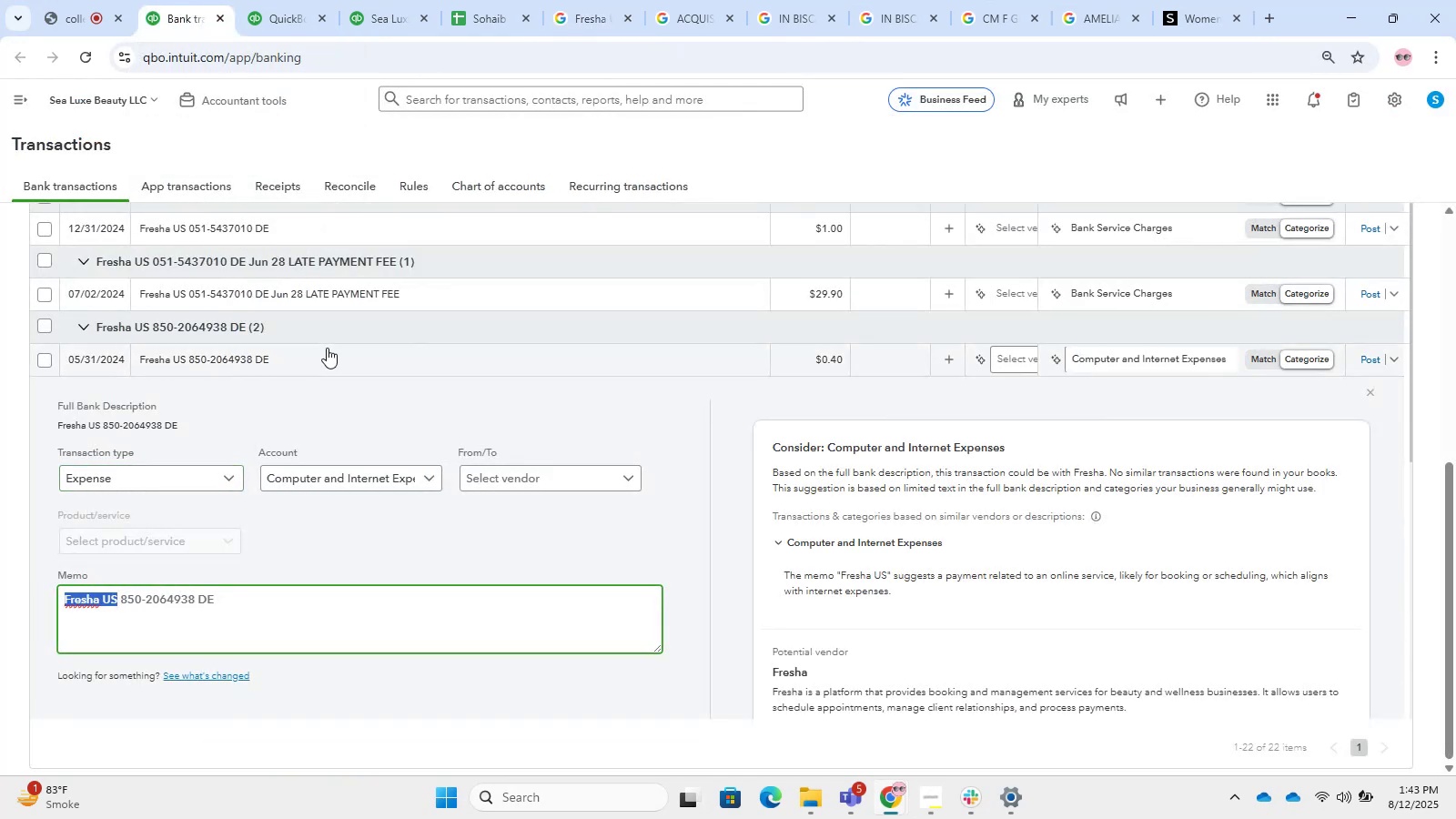 
left_click([327, 348])
 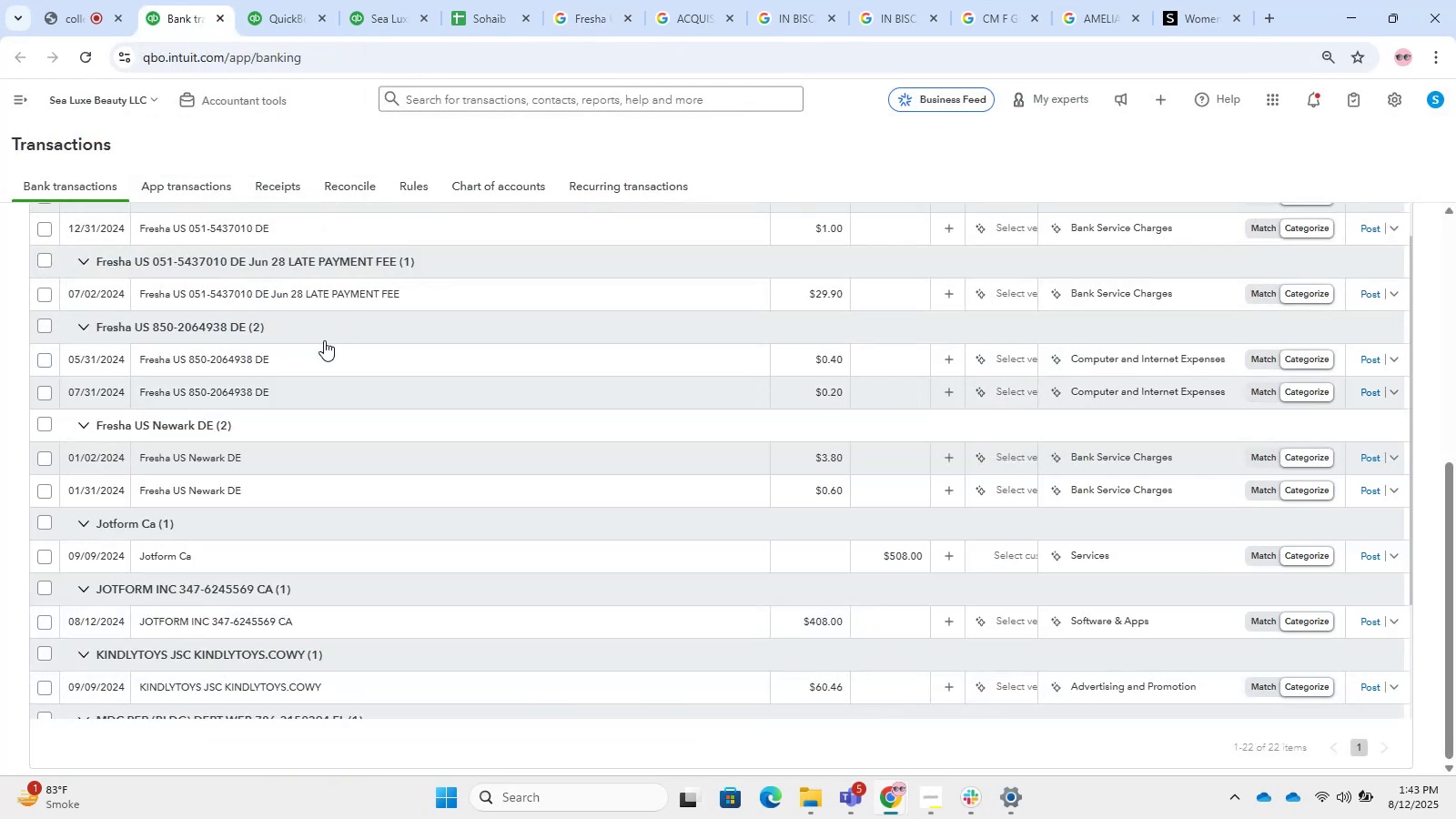 
wait(7.66)
 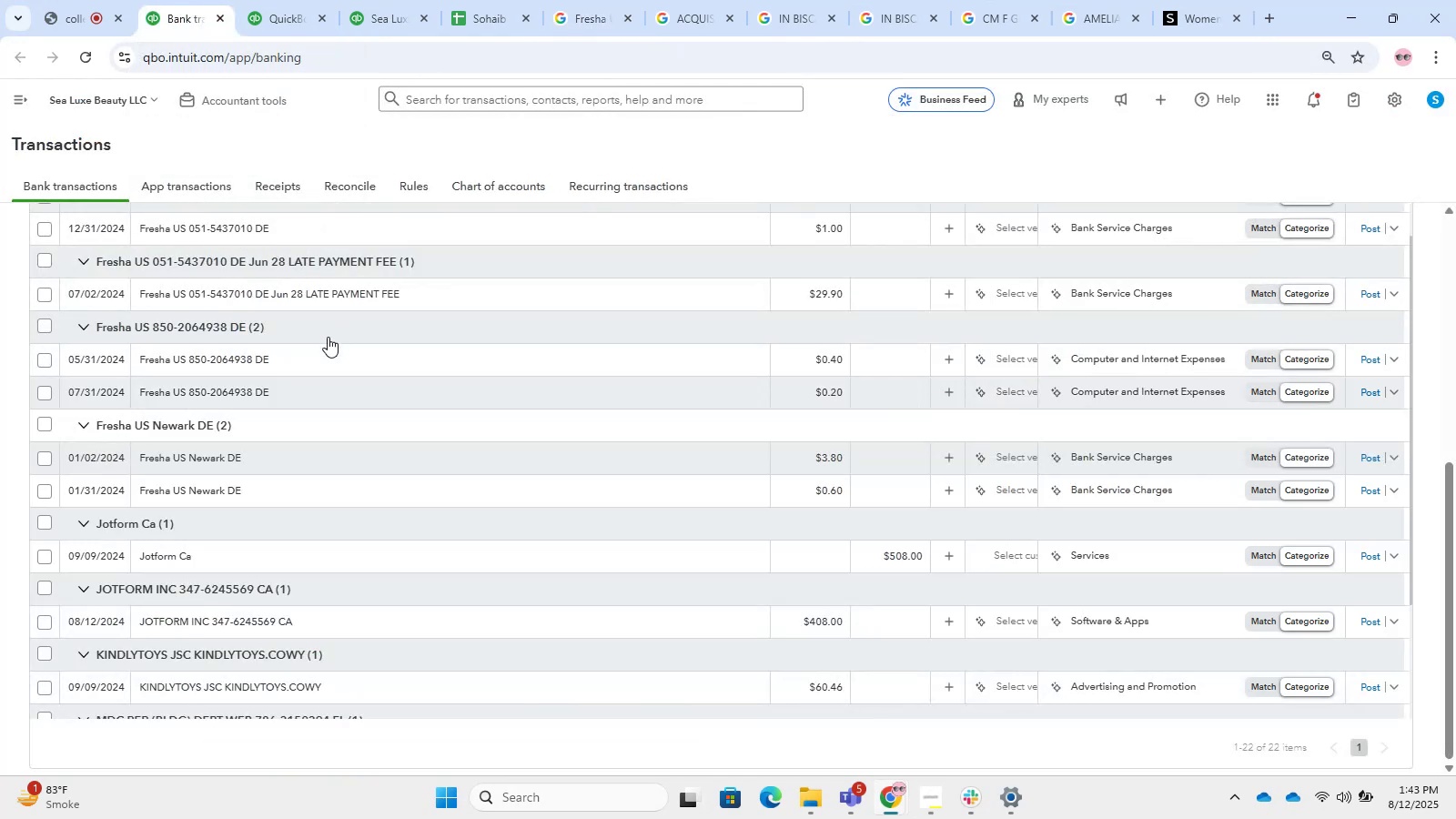 
left_click([812, 794])
 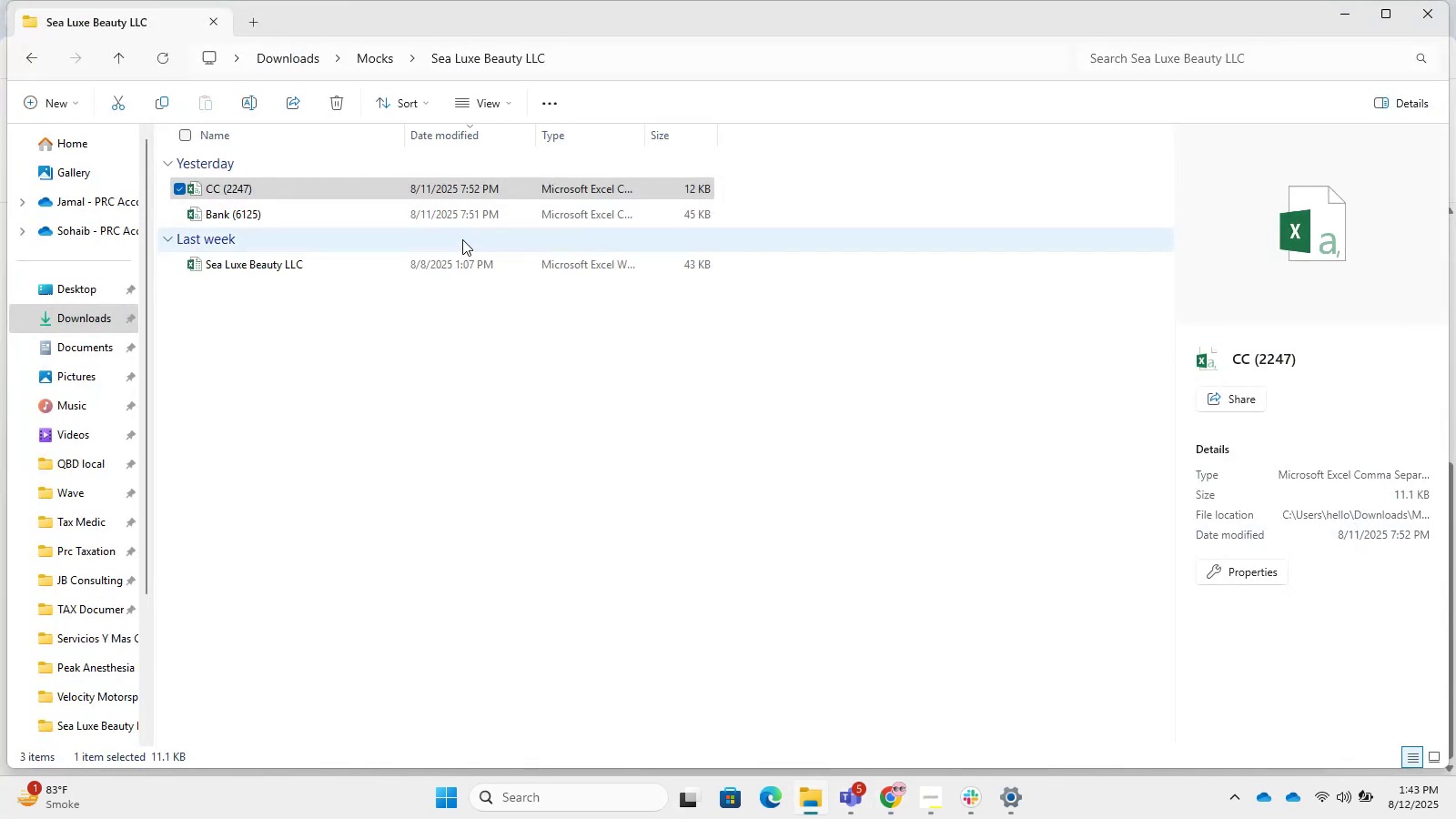 
left_click([437, 355])
 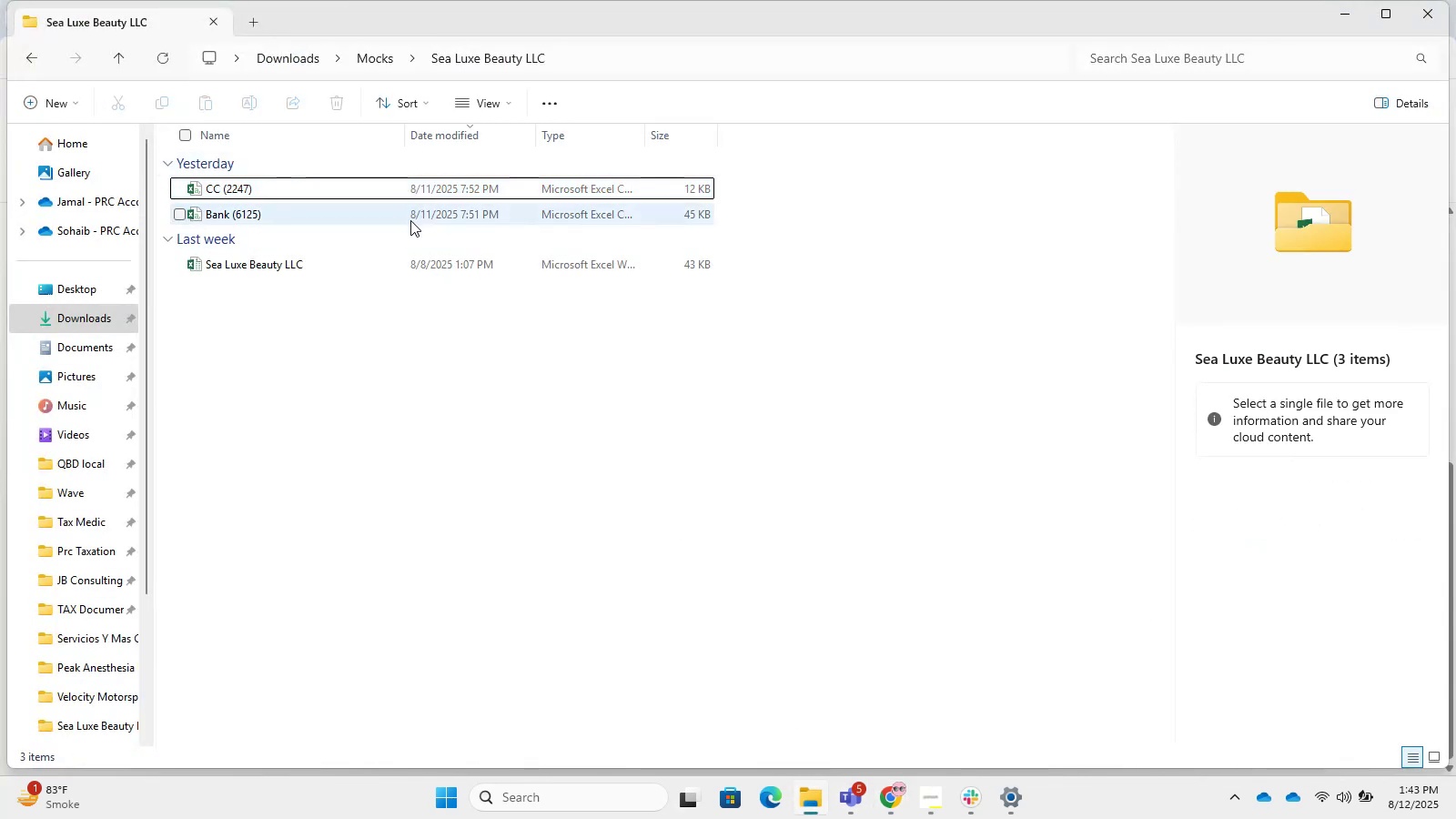 
double_click([410, 220])
 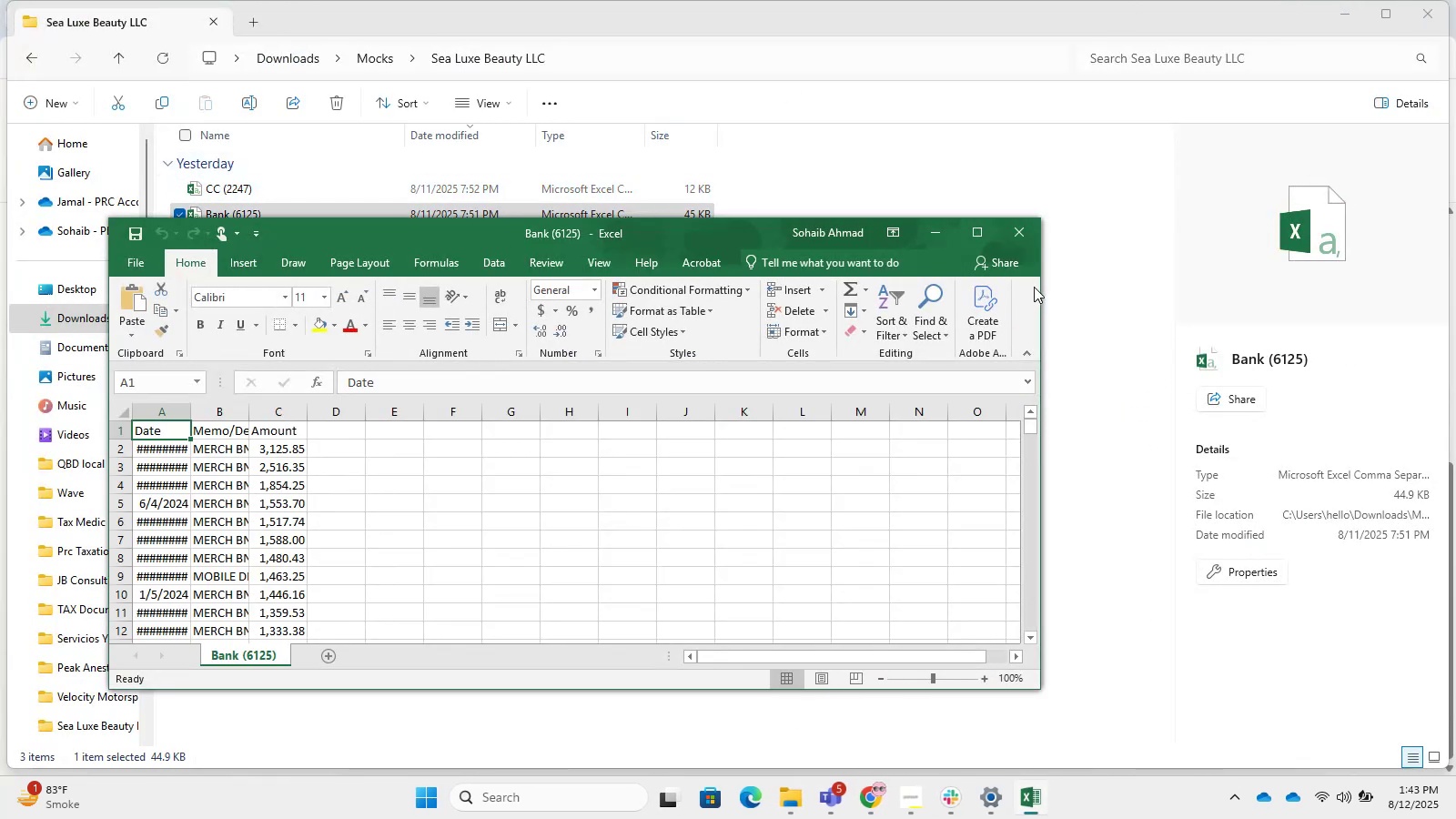 
wait(5.91)
 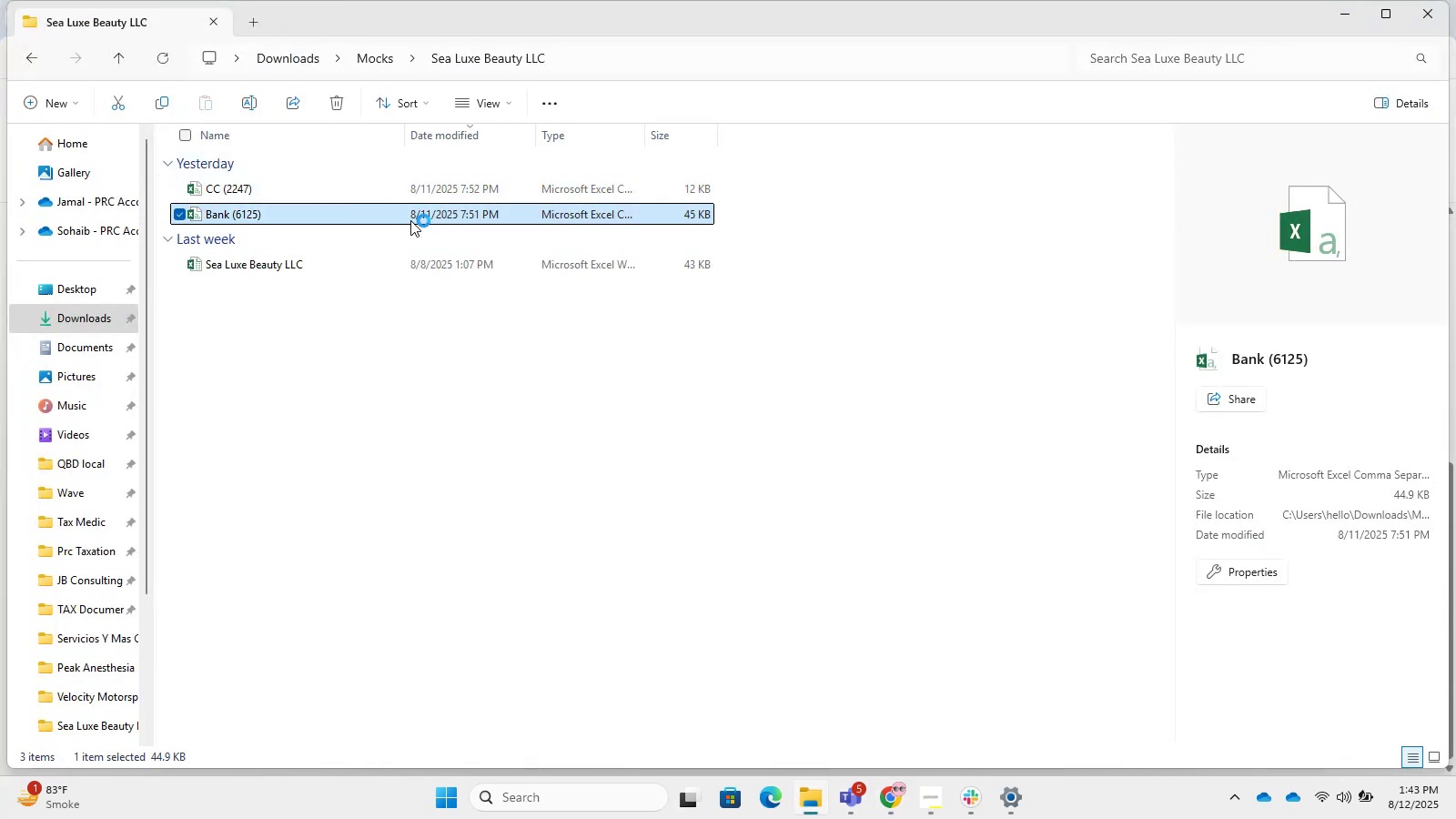 
left_click([1354, 14])
 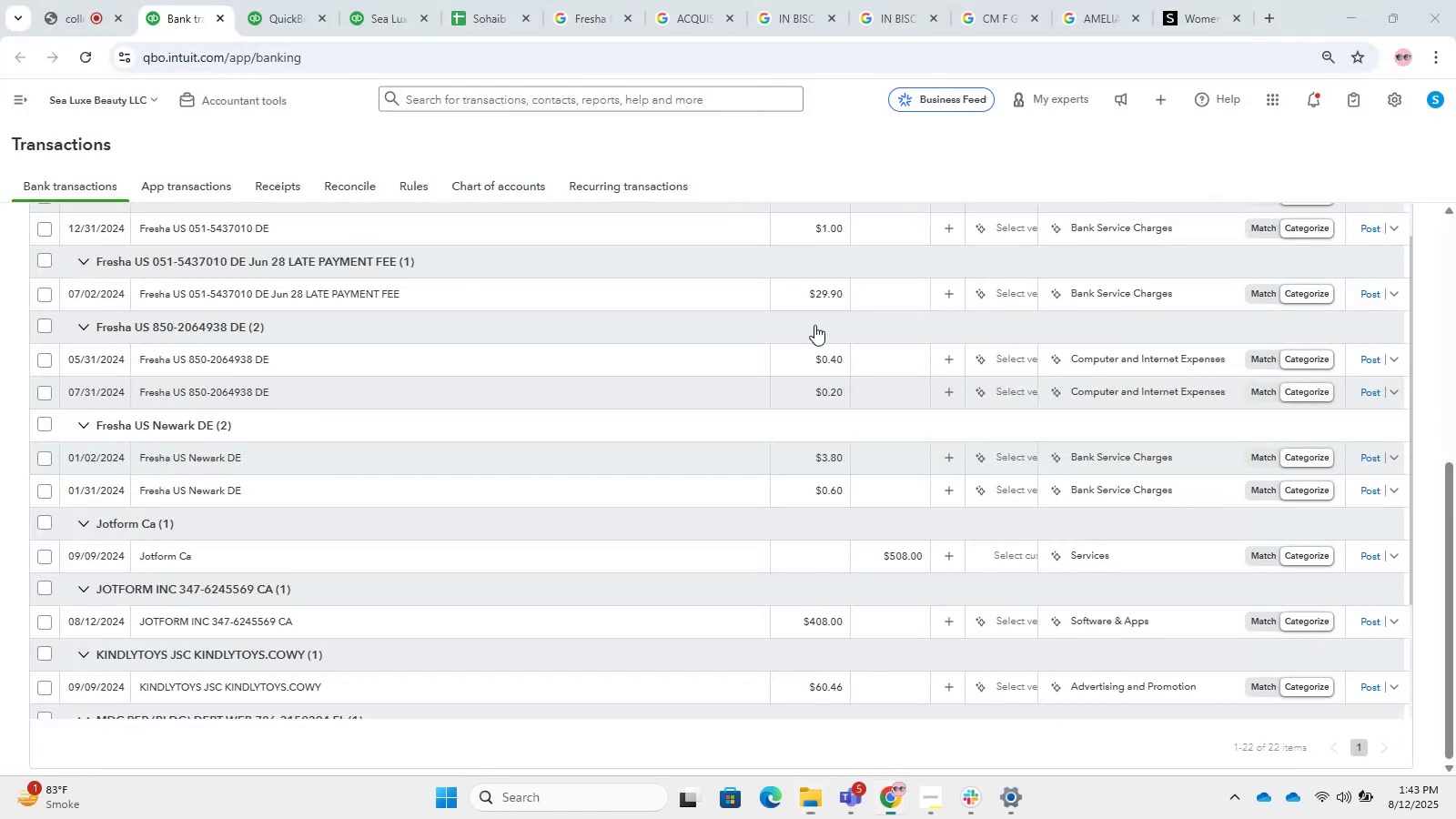 
scroll: coordinate [433, 499], scroll_direction: up, amount: 20.0
 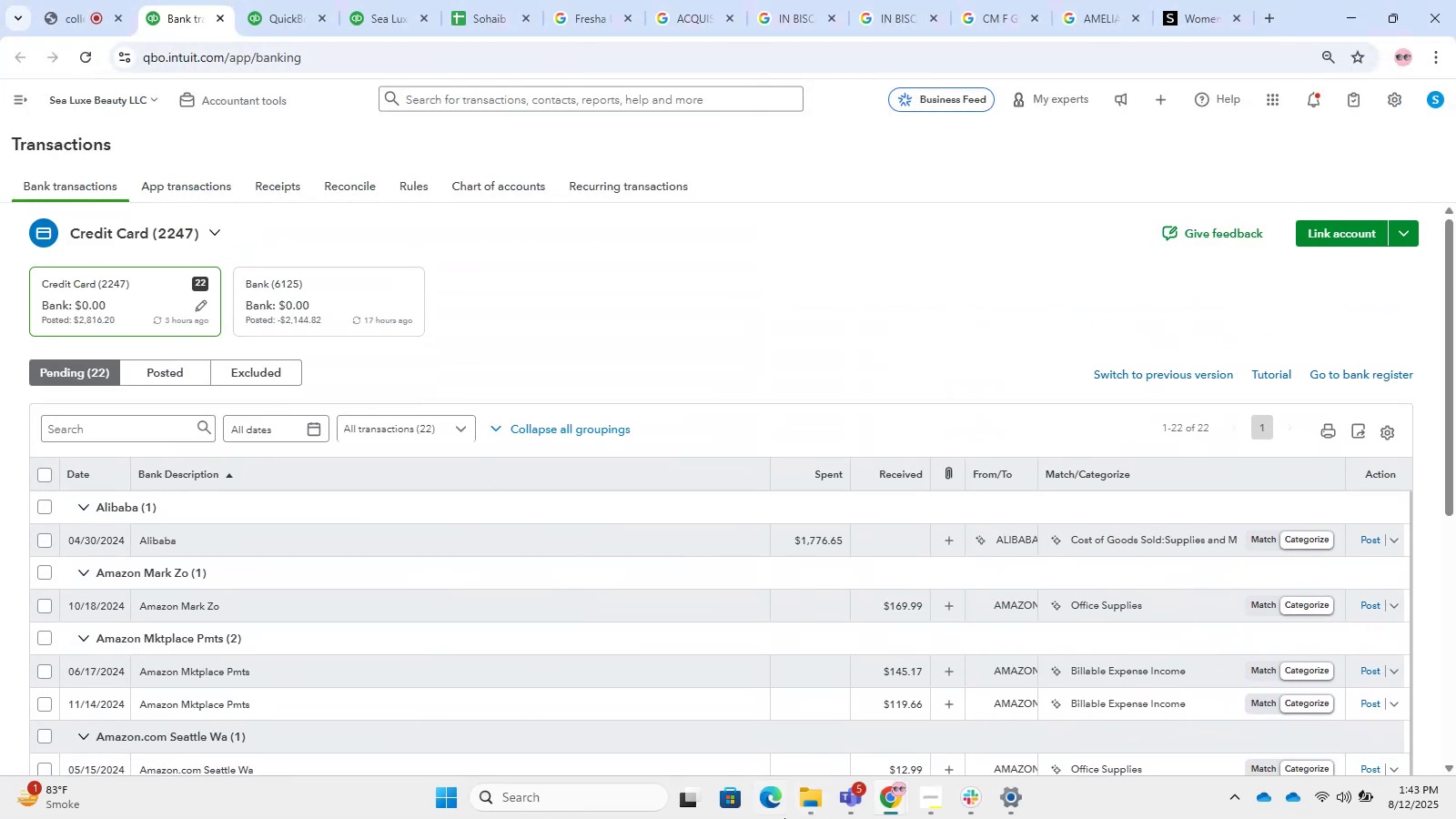 
wait(5.69)
 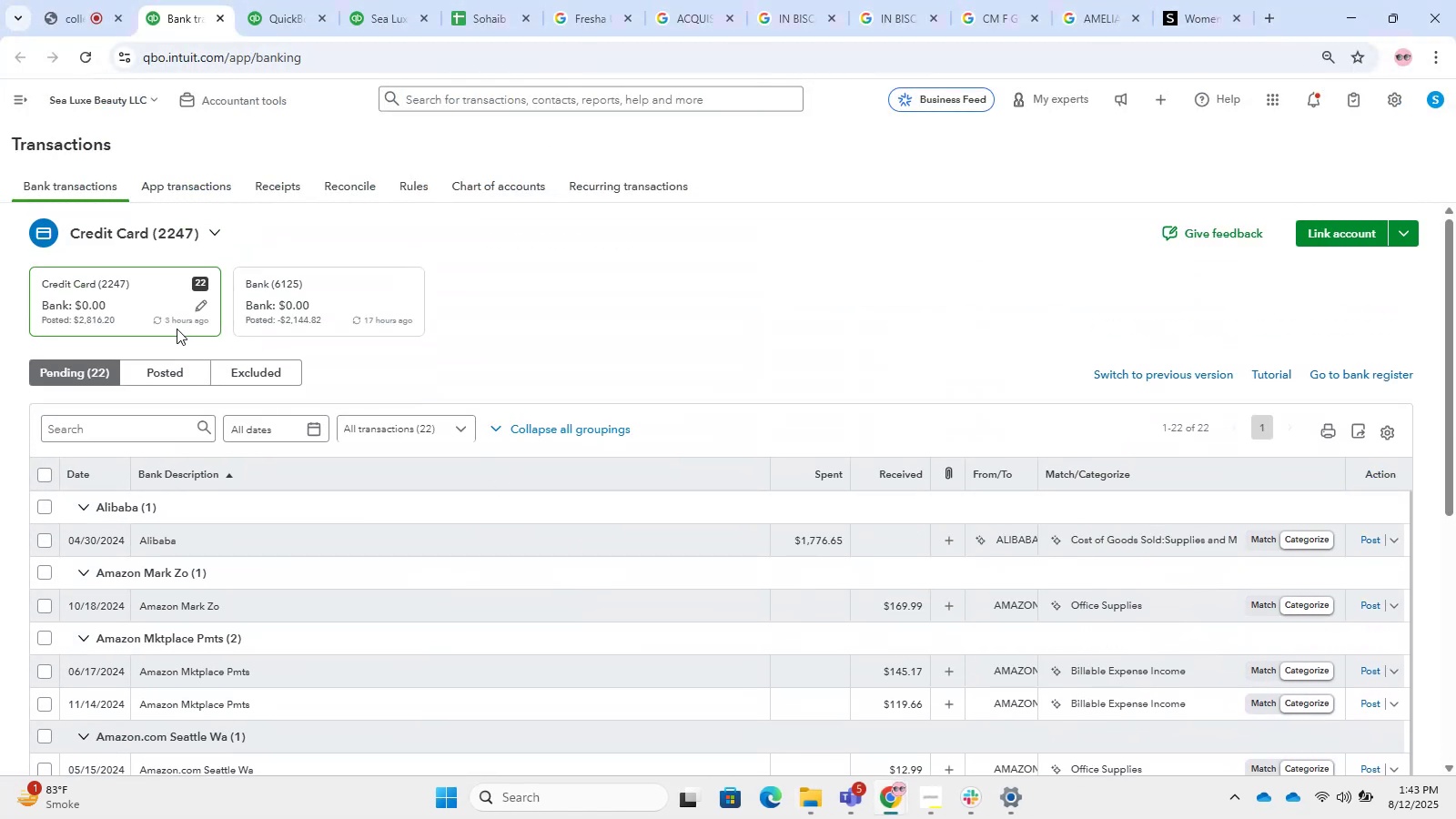 
left_click([816, 710])
 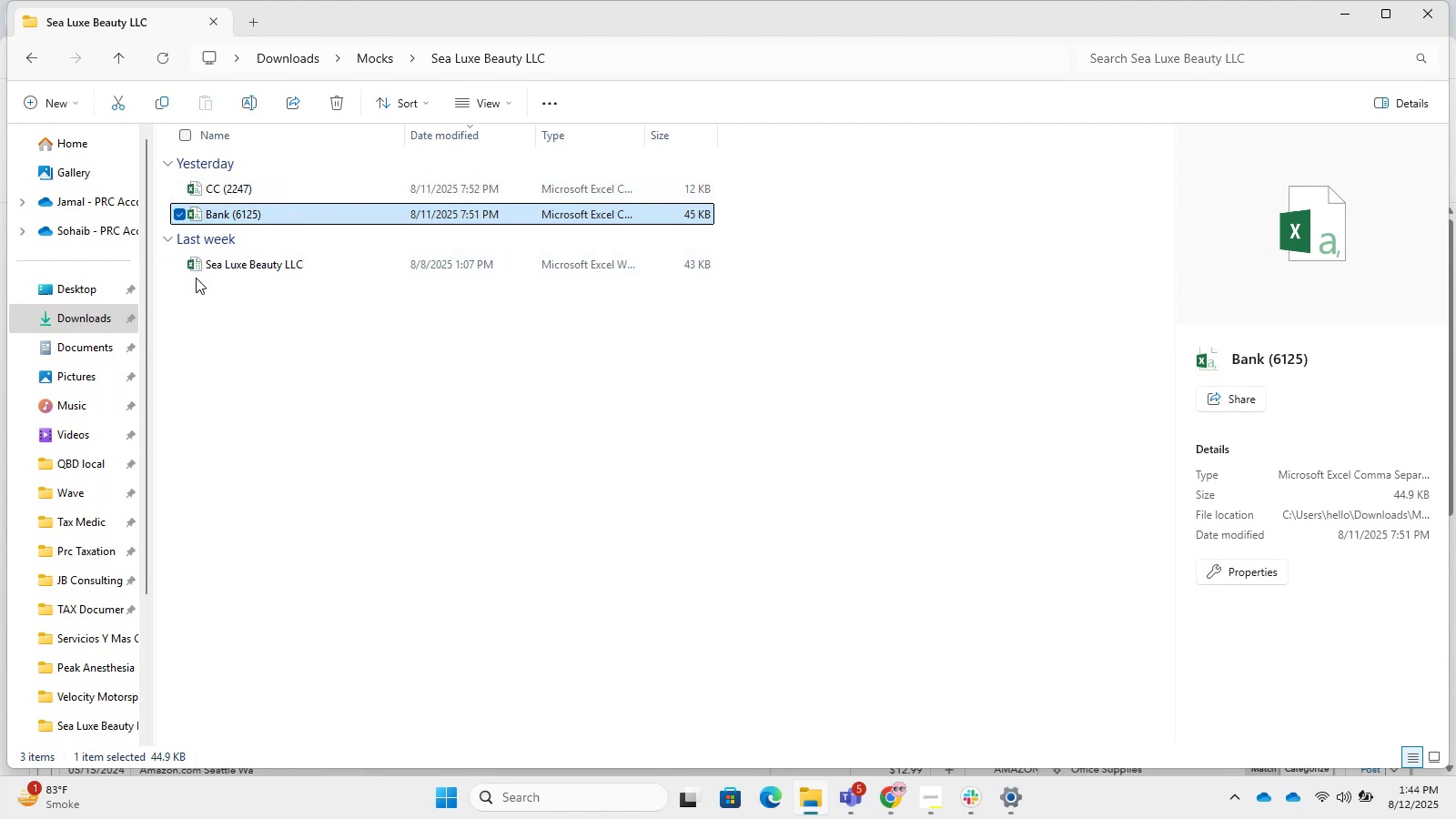 
left_click([468, 379])
 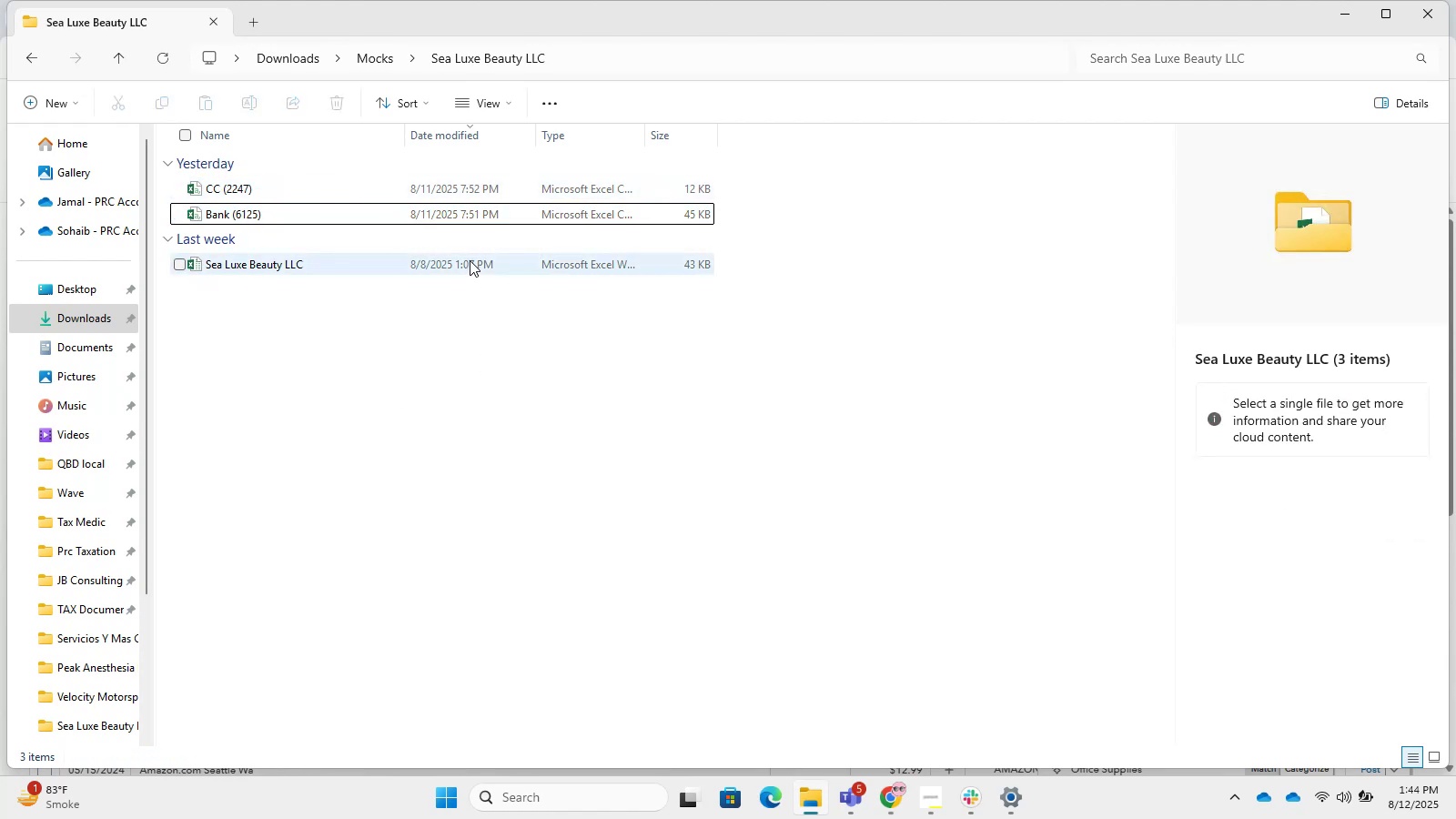 
double_click([470, 260])
 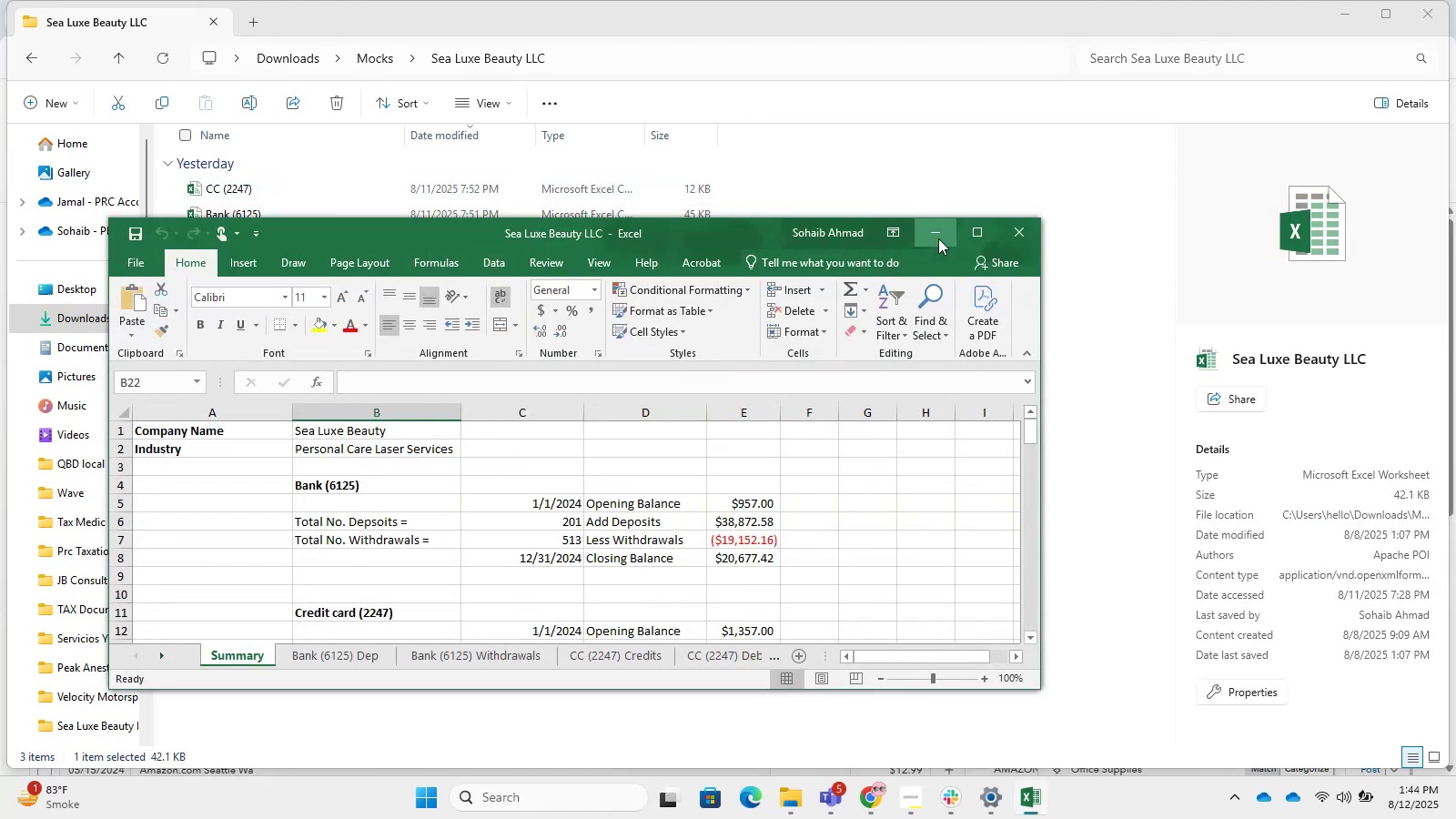 
wait(6.85)
 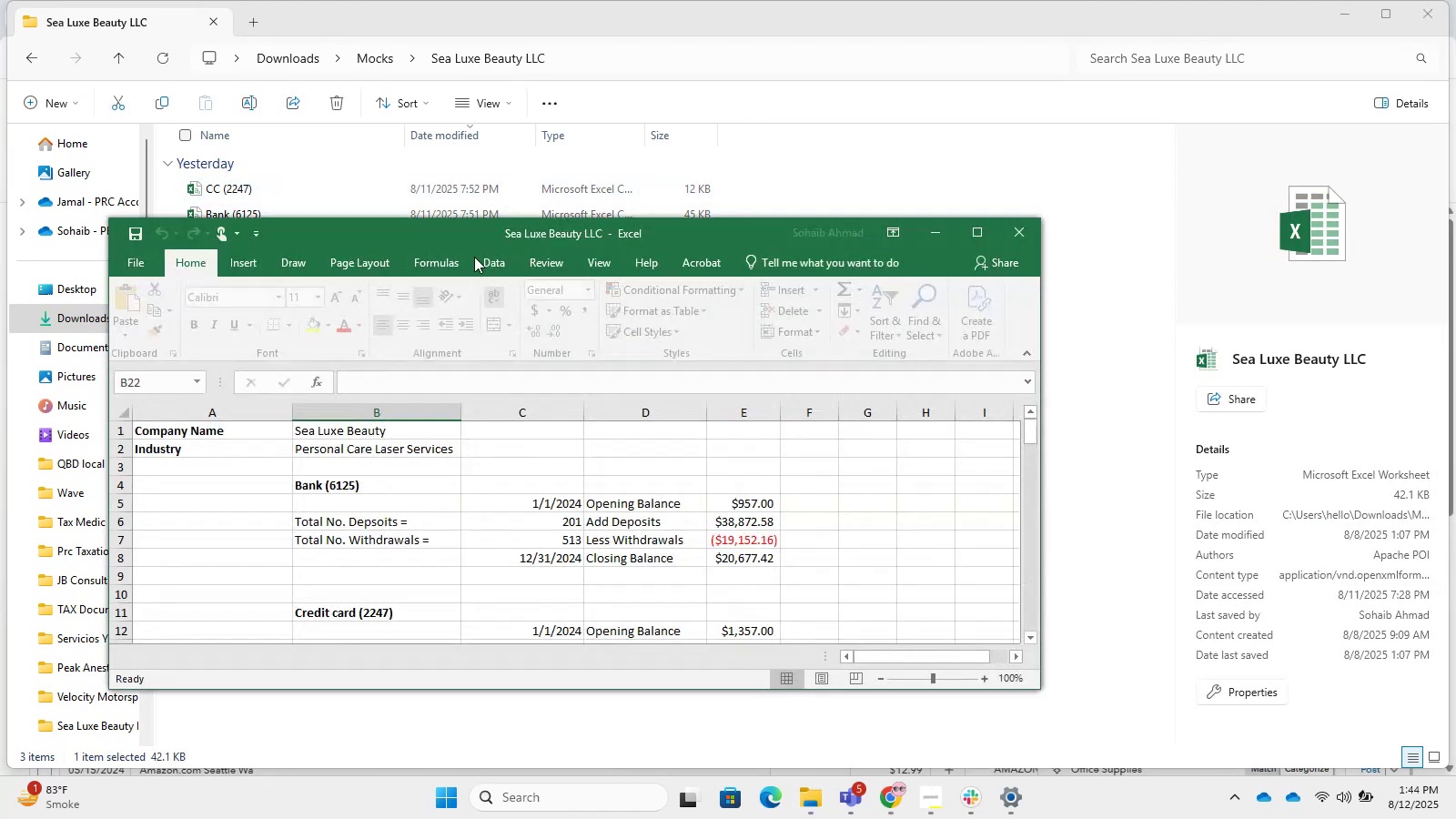 
left_click([938, 243])
 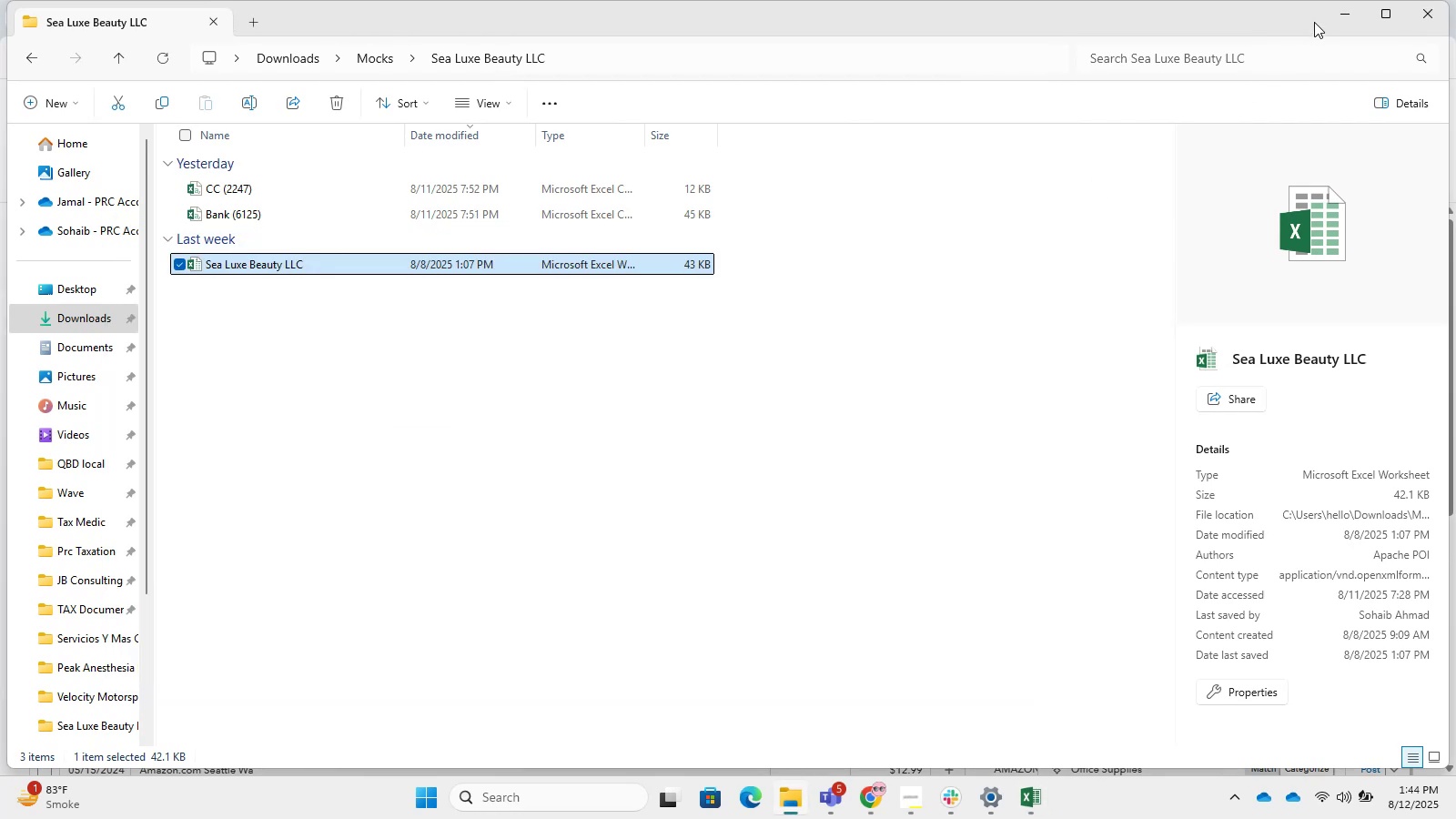 
left_click([1338, 16])
 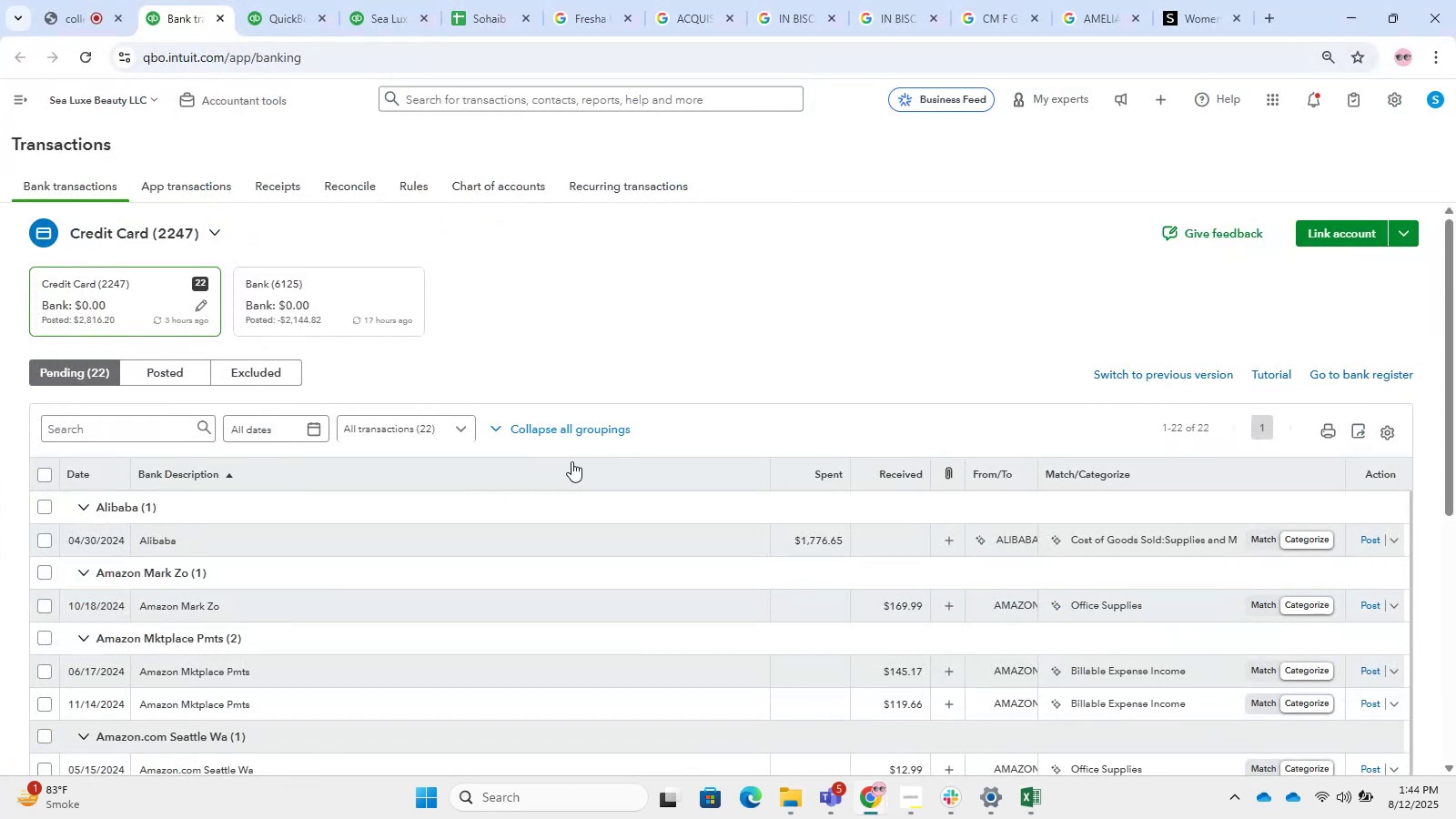 
scroll: coordinate [571, 461], scroll_direction: down, amount: 7.0
 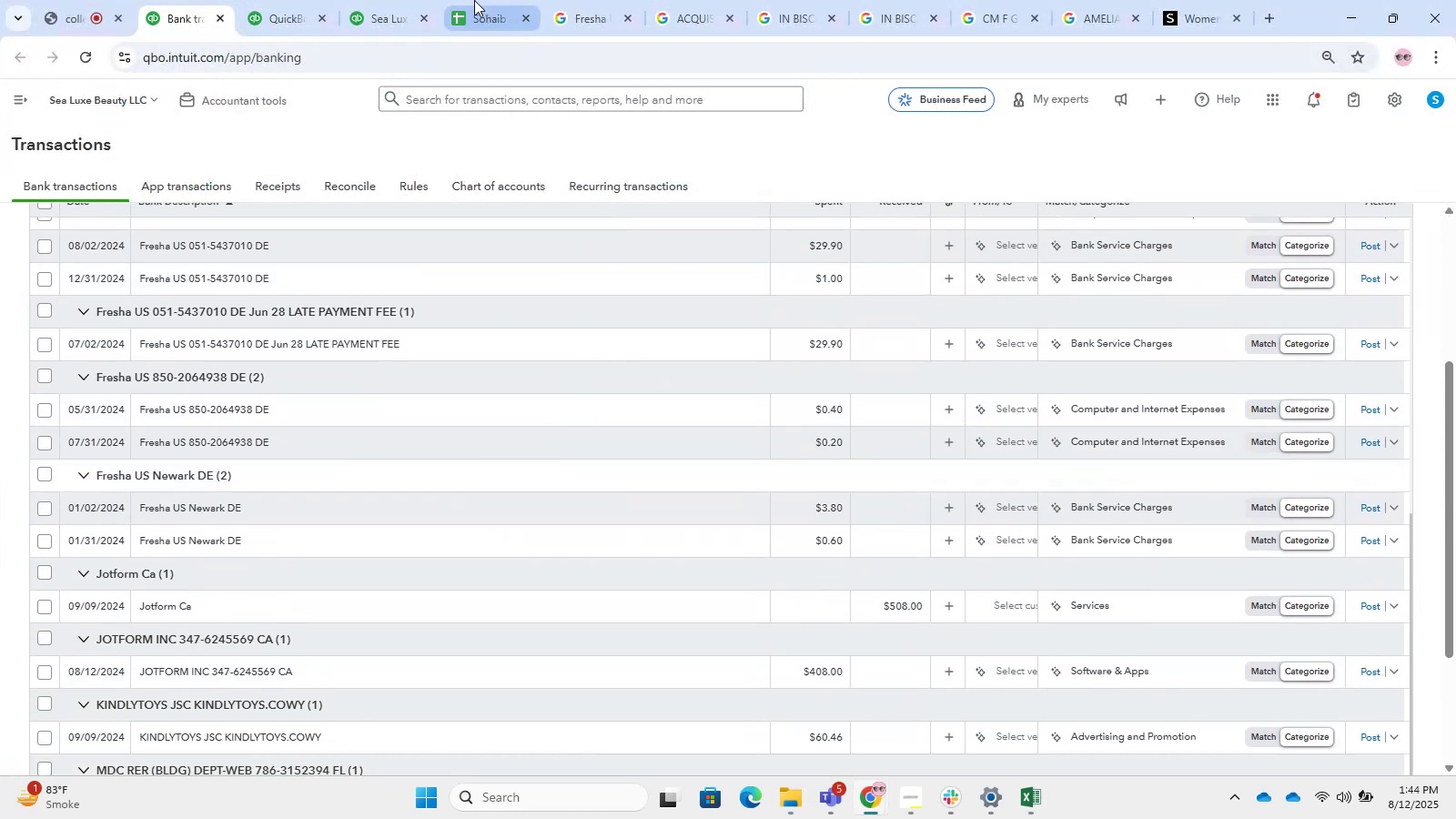 
left_click([609, 0])
 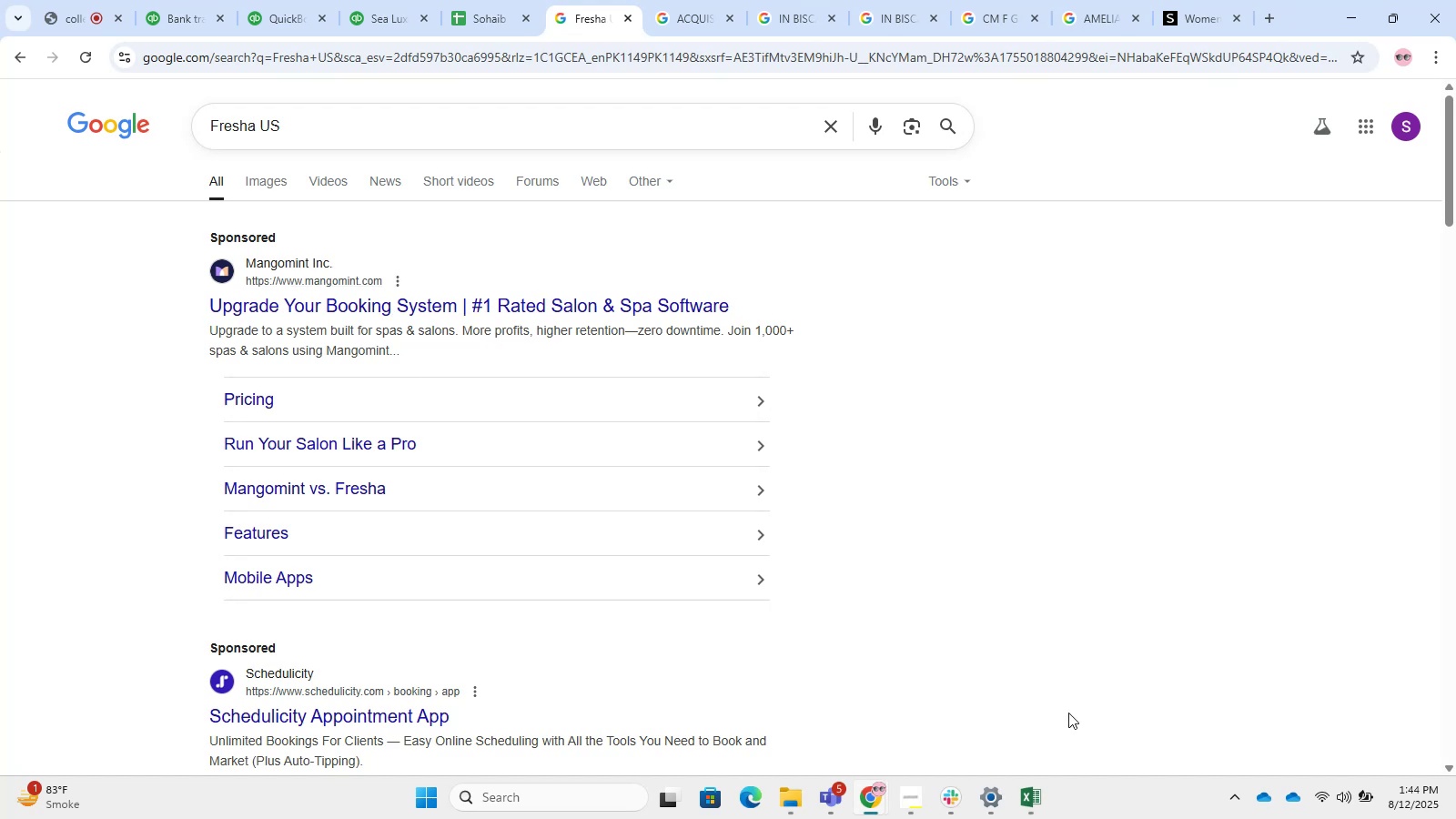 
left_click([1030, 811])
 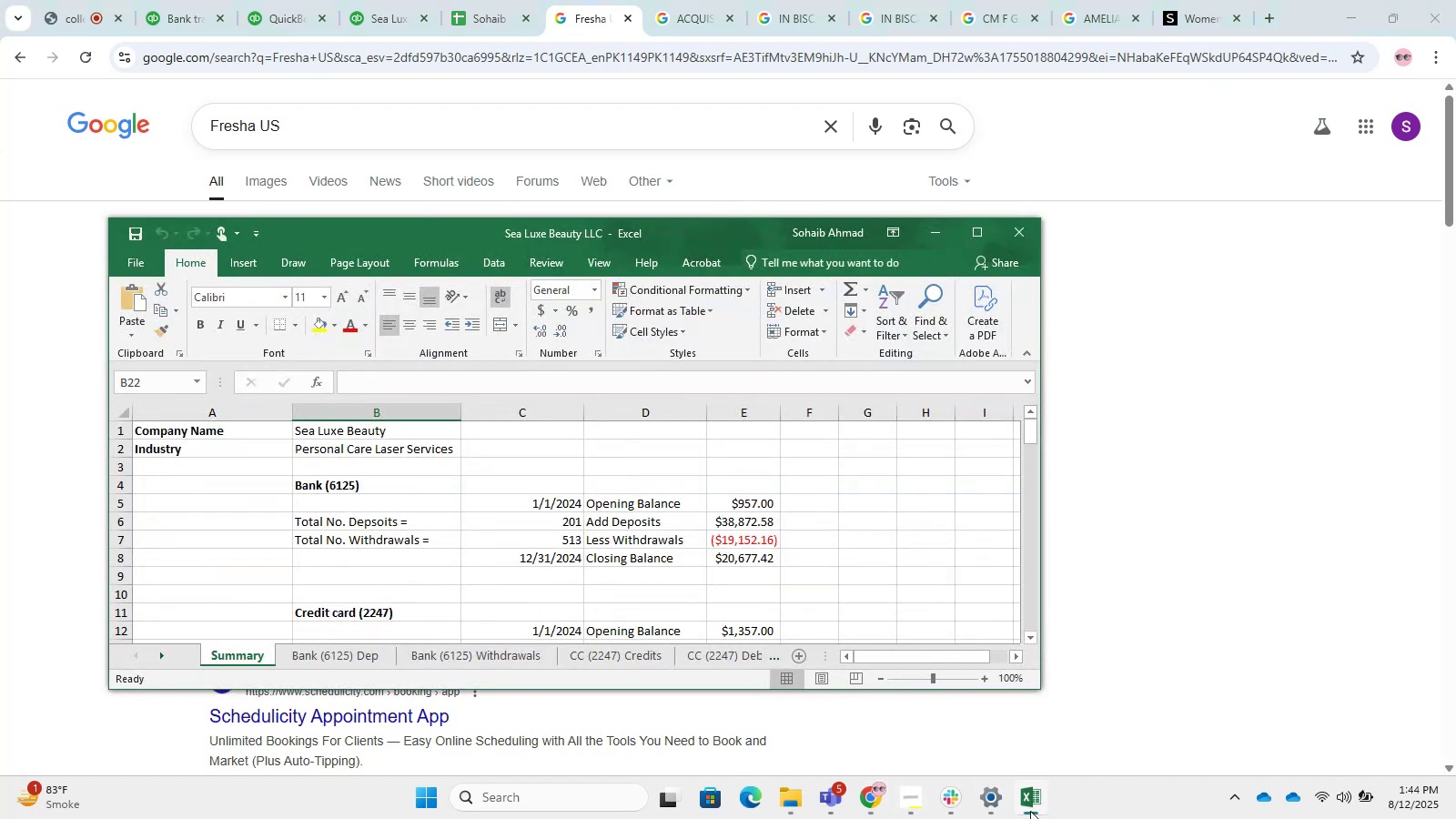 
left_click([1030, 811])
 